 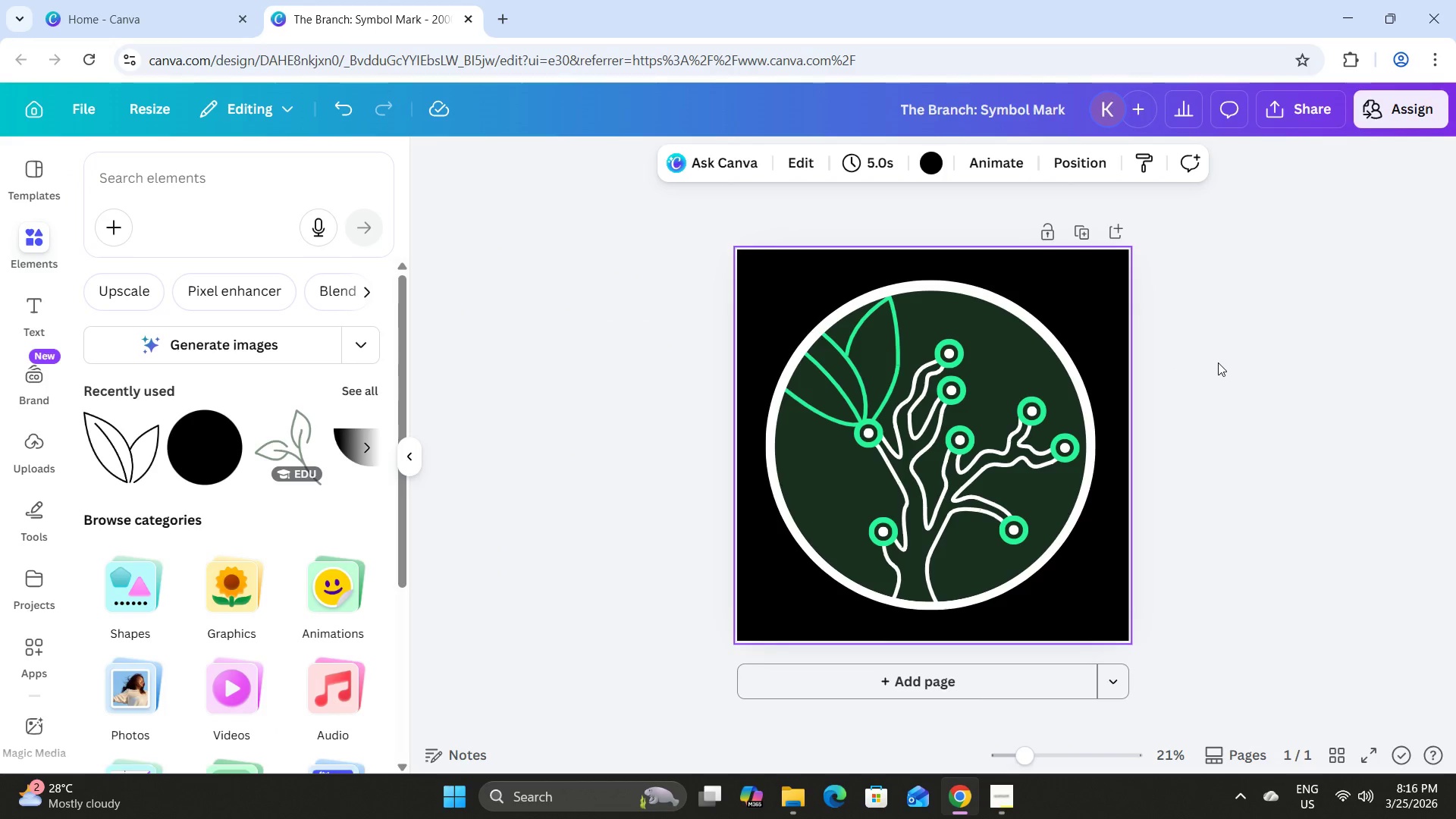 
left_click([1218, 362])
 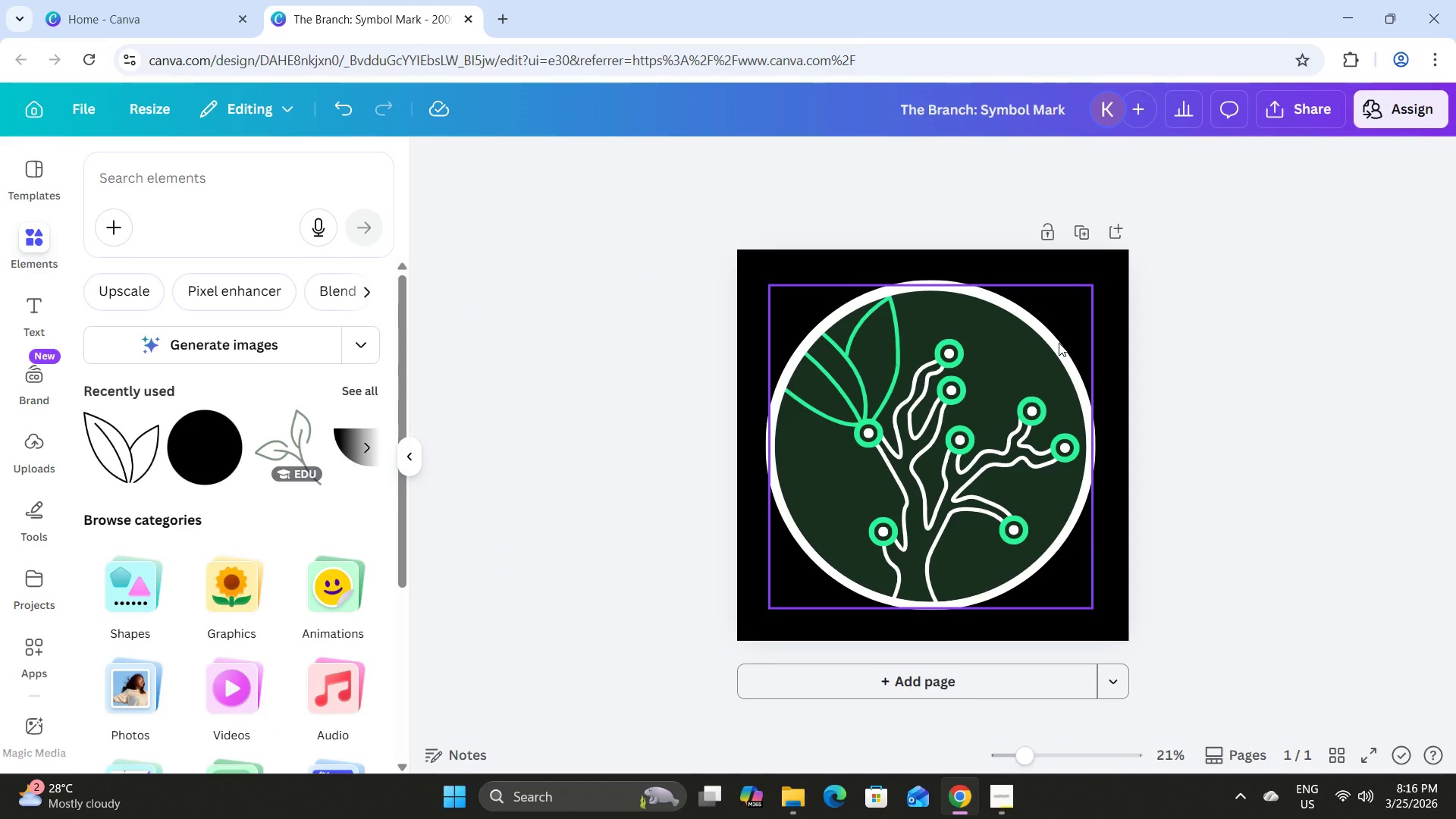 
wait(8.41)
 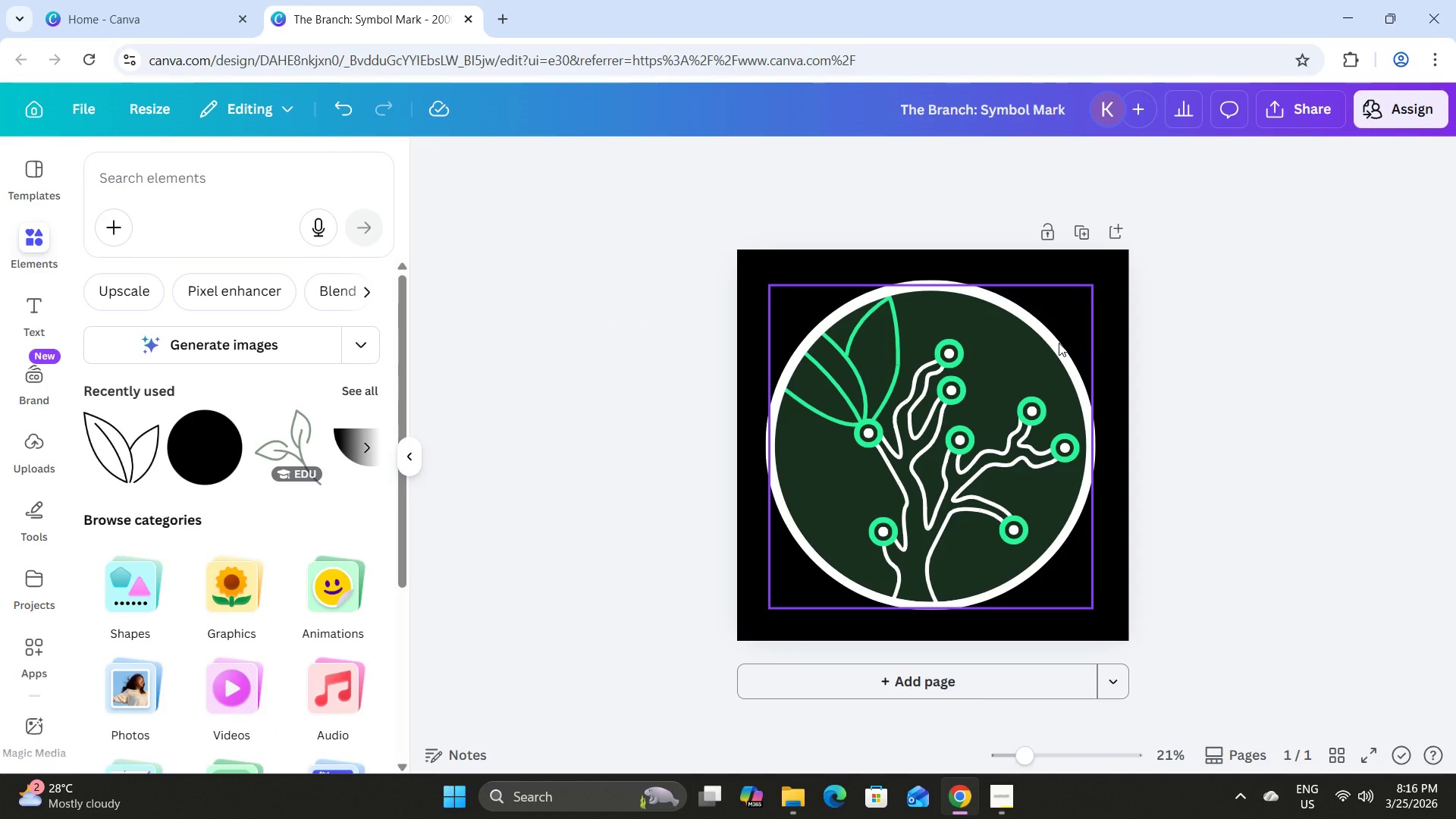 
left_click_drag(start_coordinate=[550, 602], to_coordinate=[531, 536])
 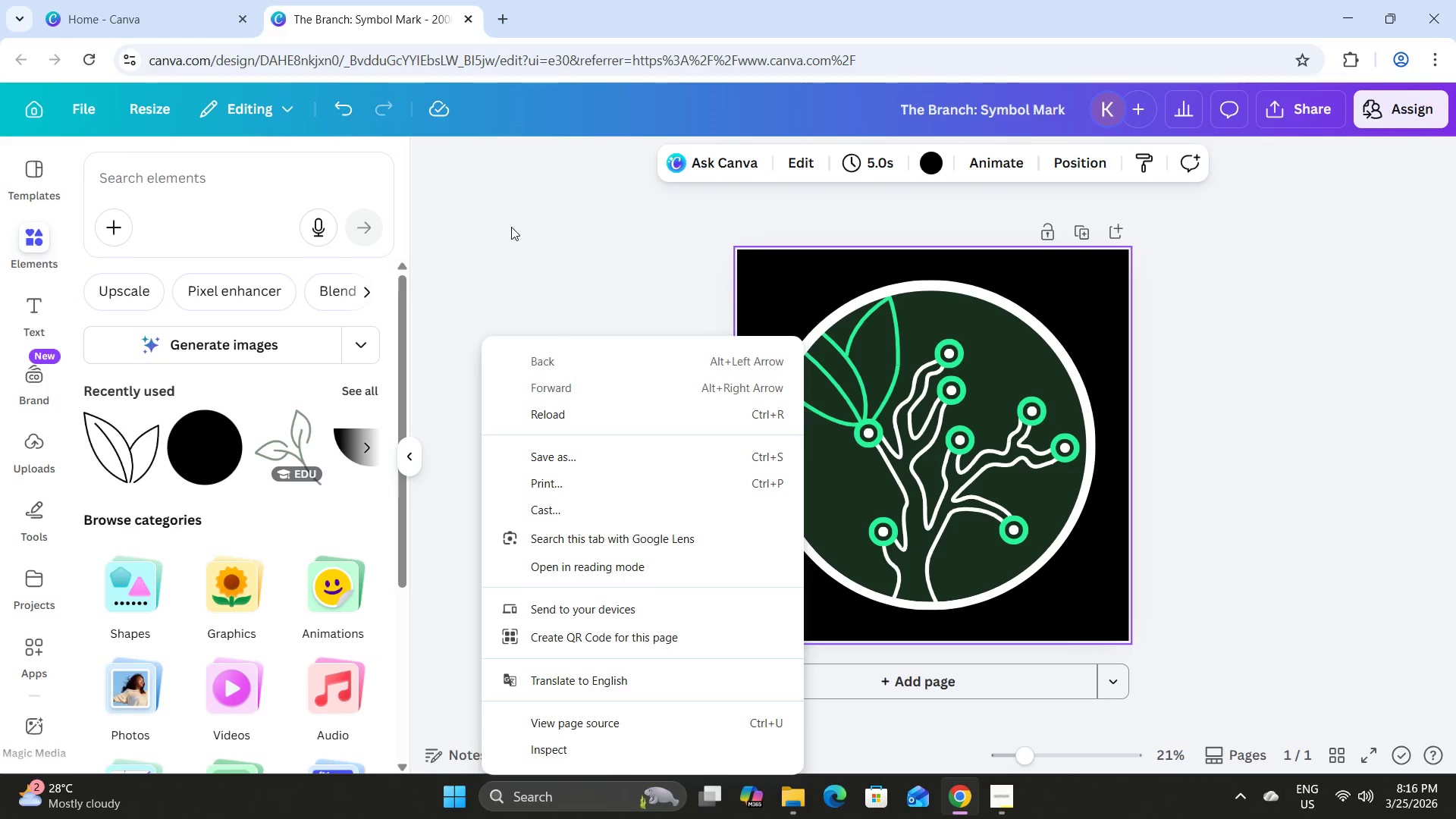 
left_click([511, 206])
 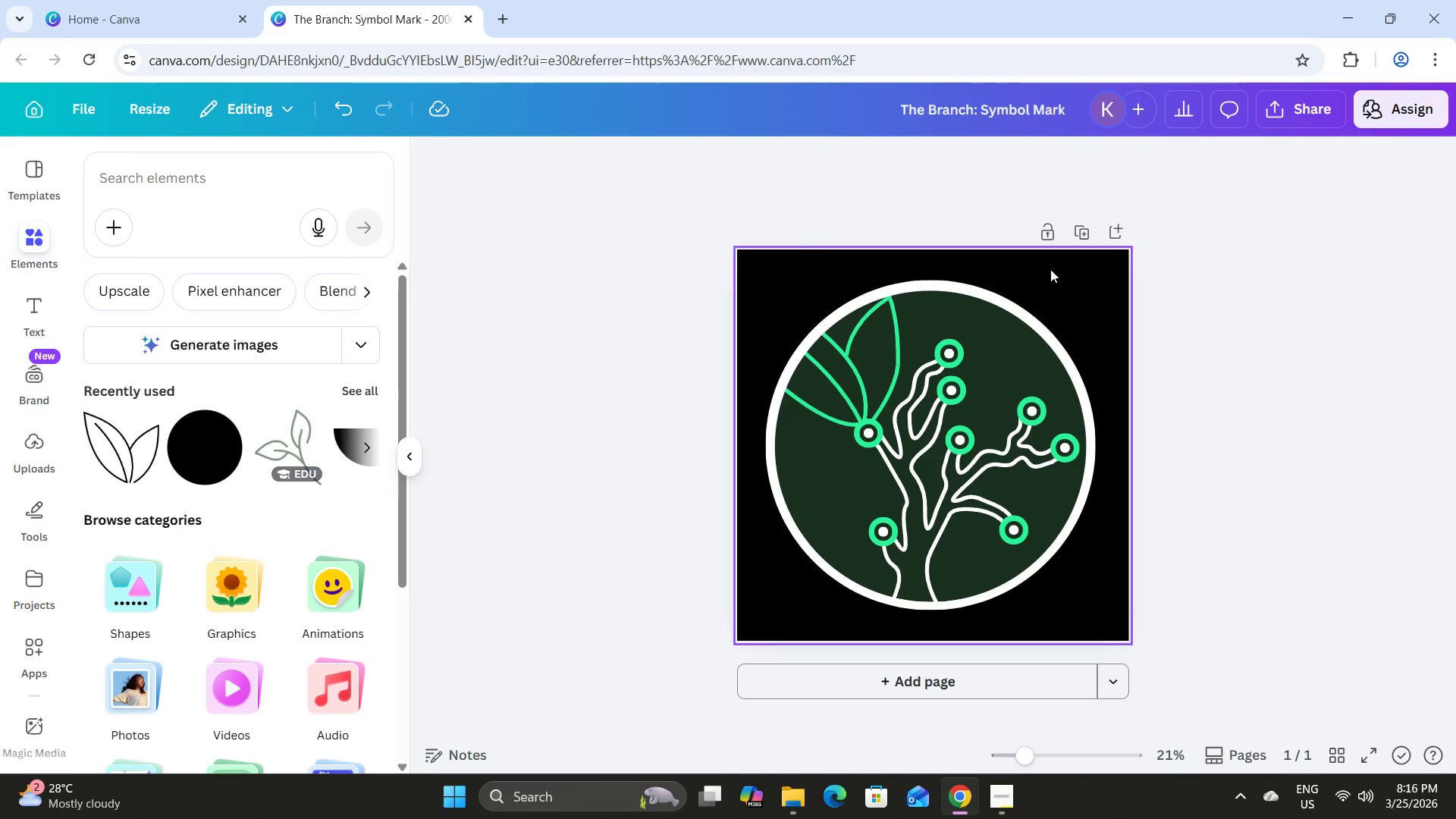 
left_click([1071, 273])
 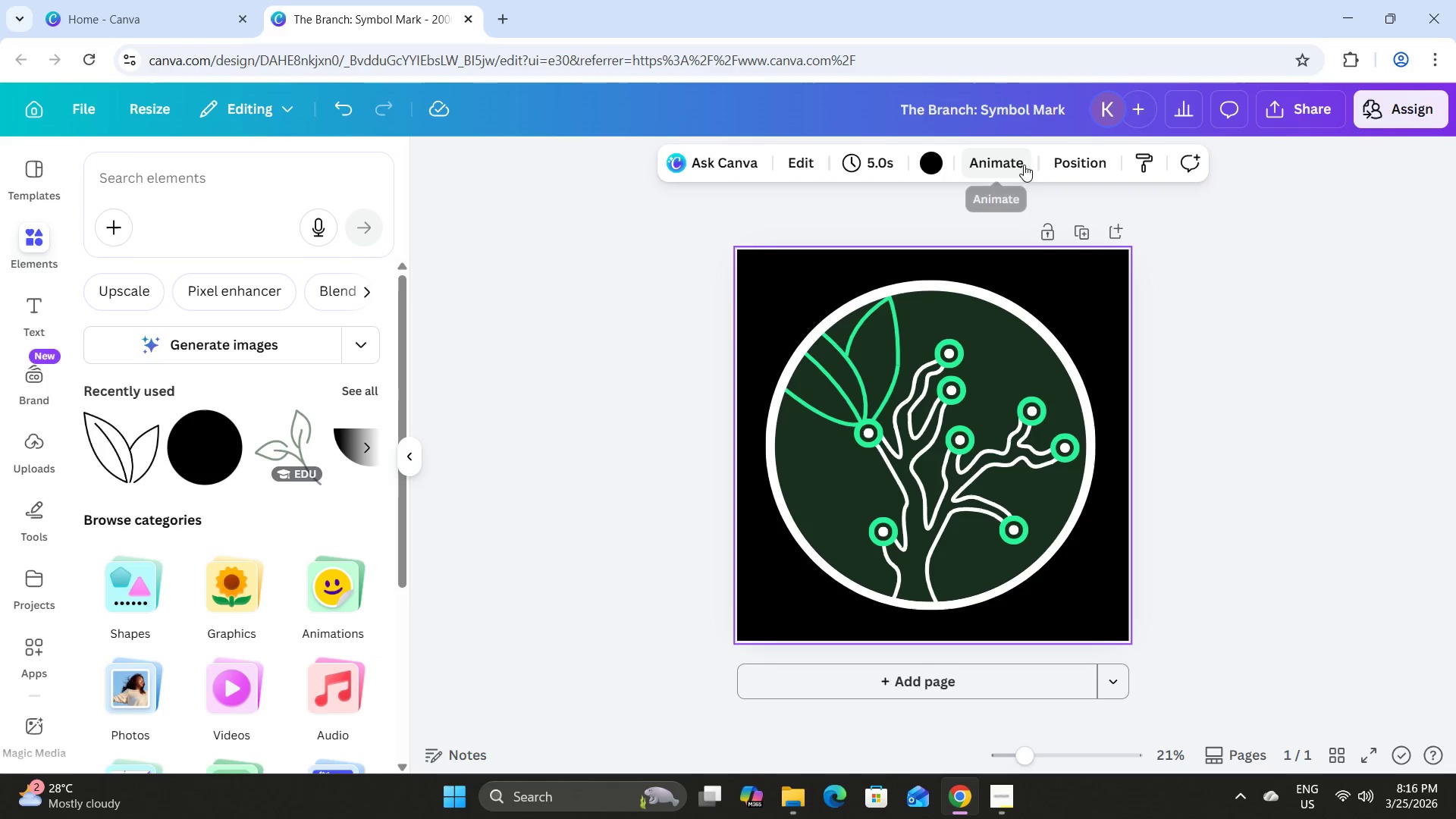 
left_click([1071, 164])
 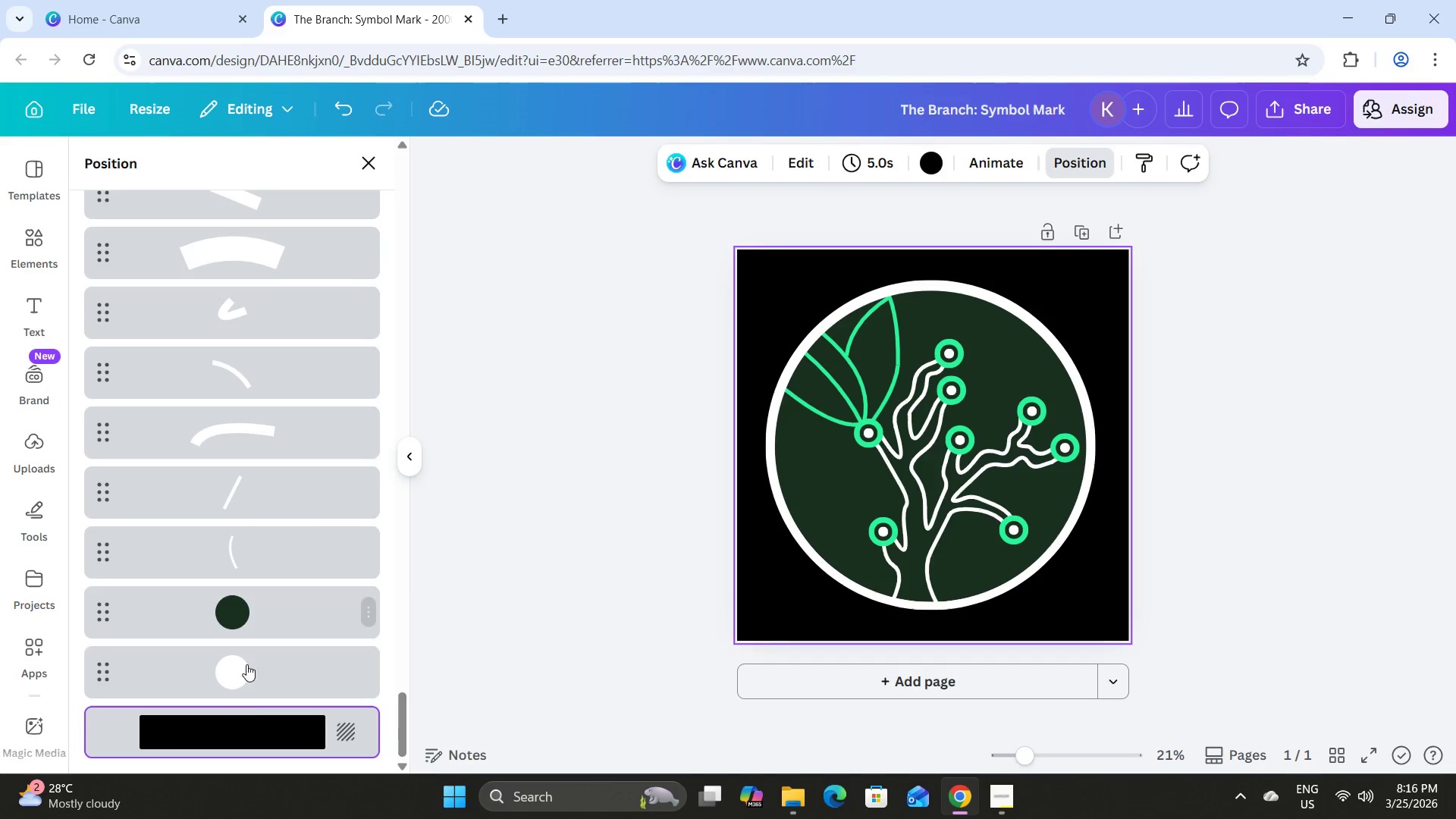 
left_click([252, 678])
 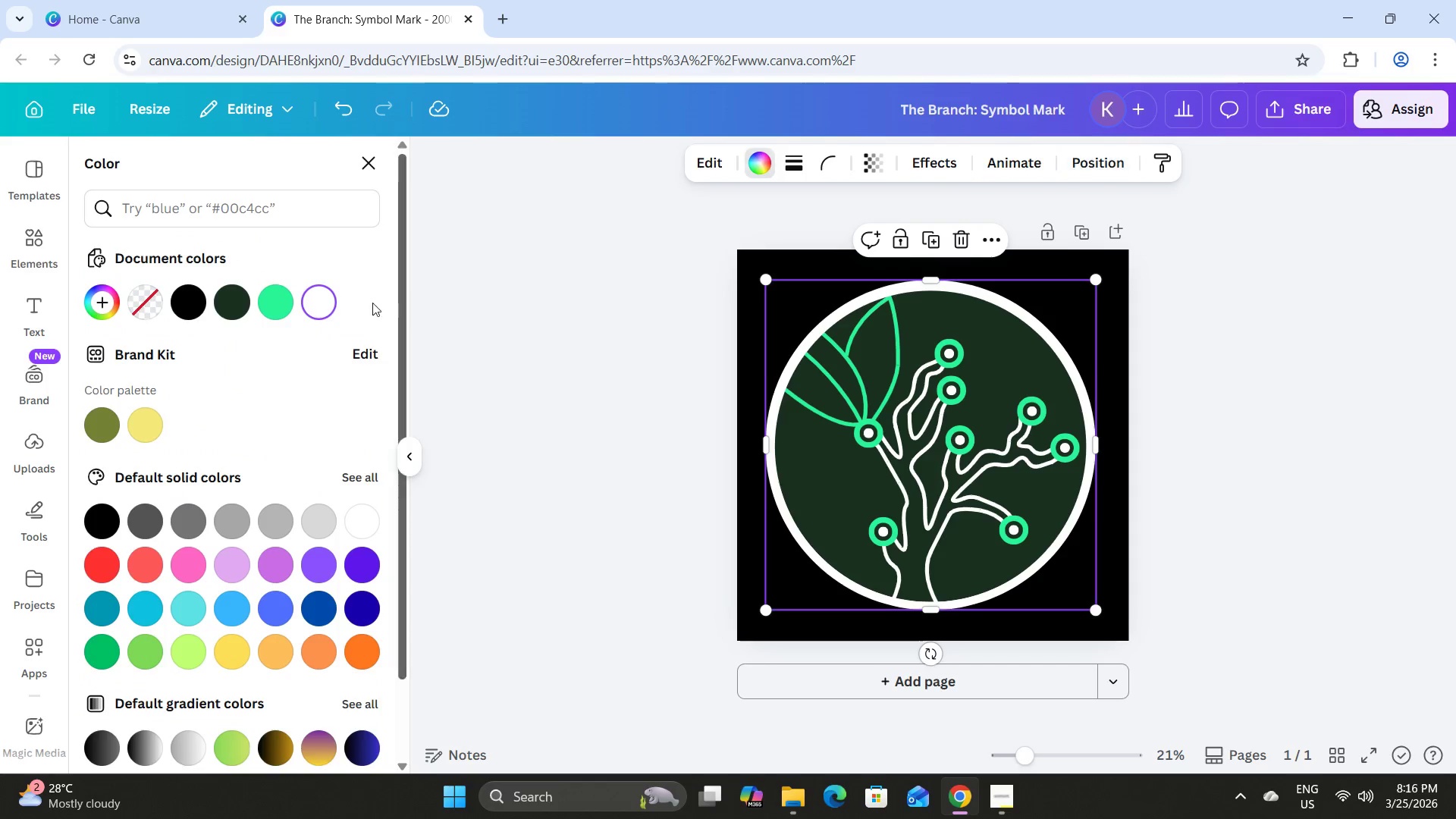 
left_click([181, 302])
 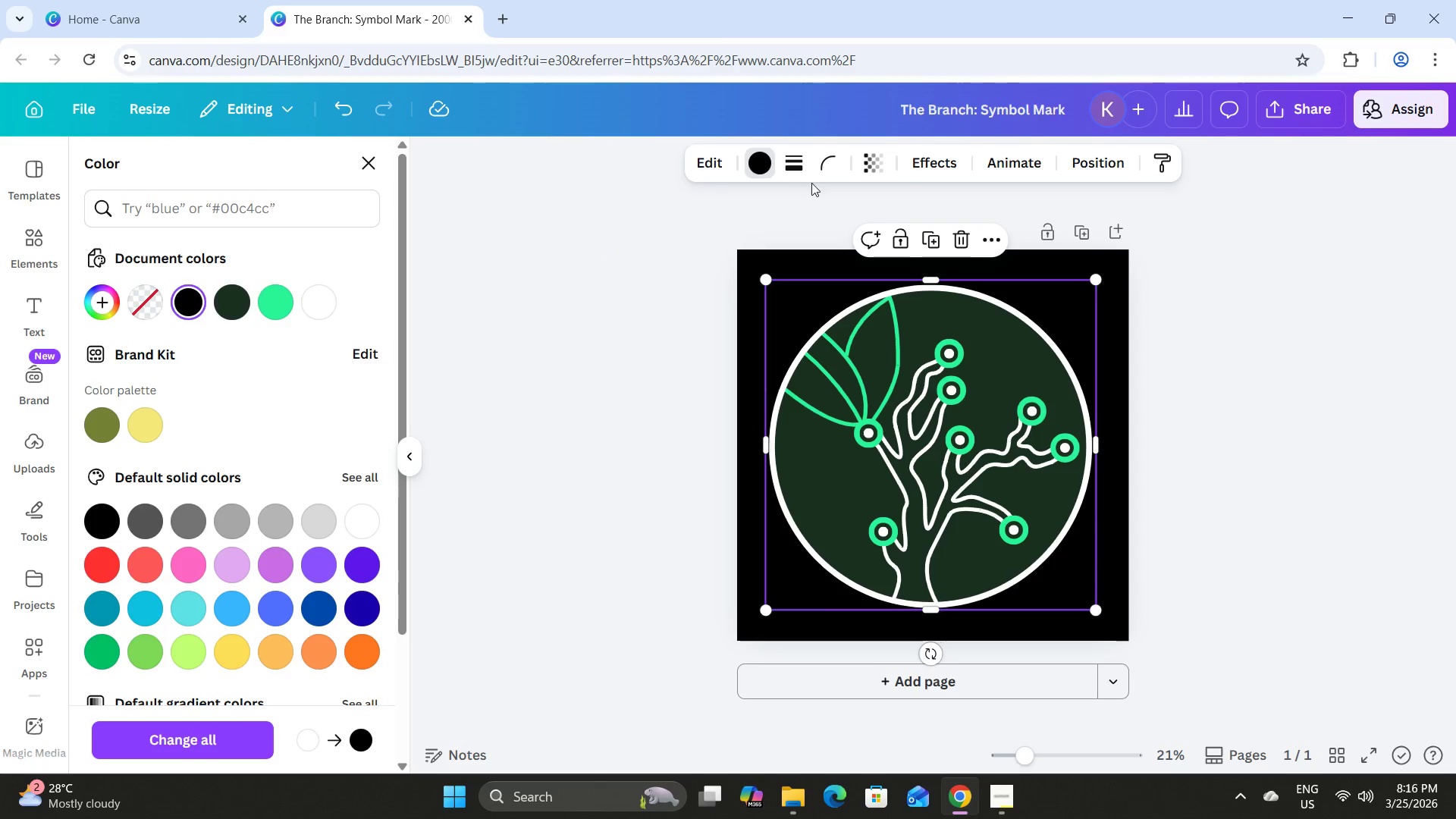 
left_click([1110, 169])
 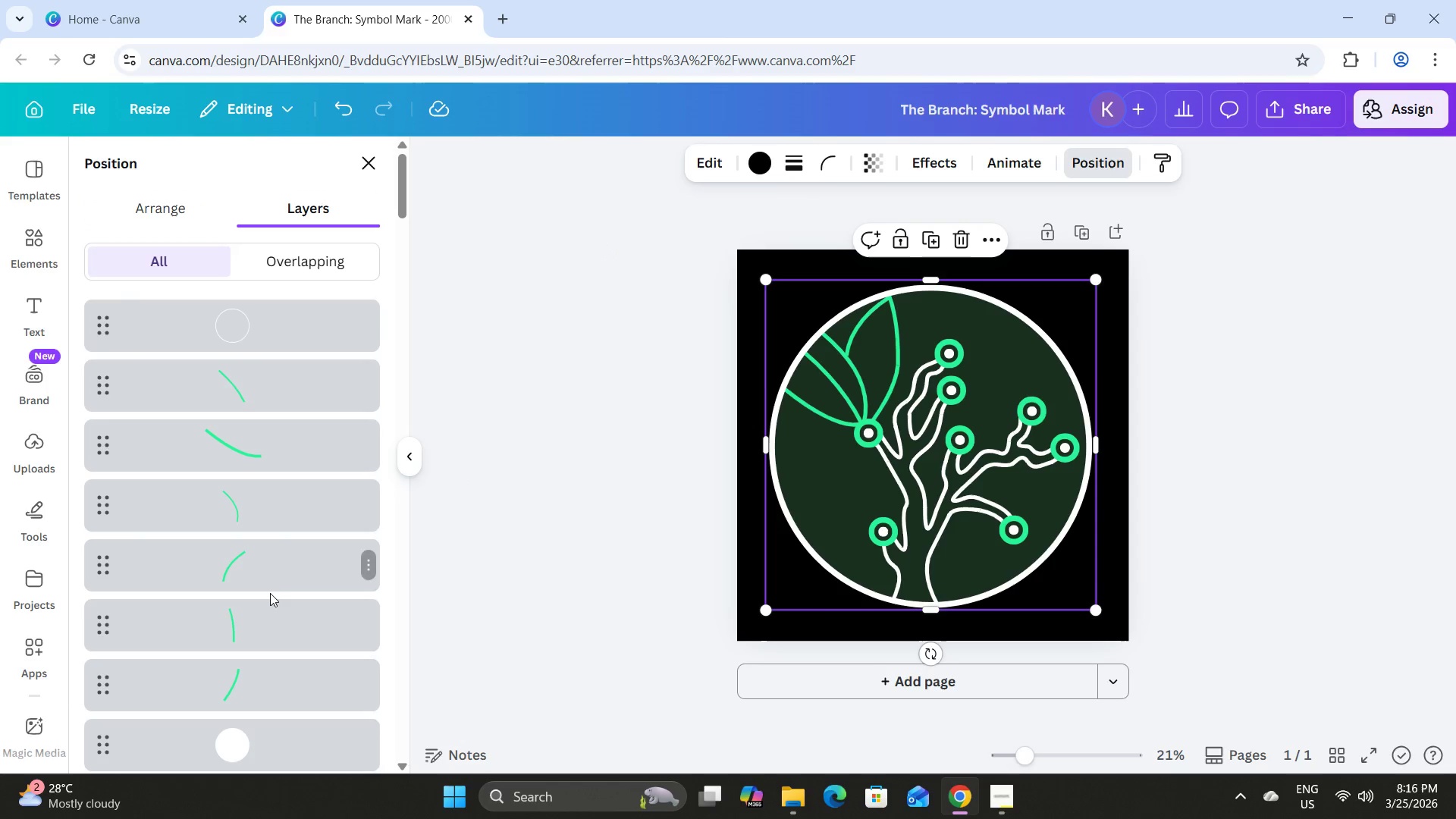 
scroll: coordinate [277, 570], scroll_direction: down, amount: 64.0
 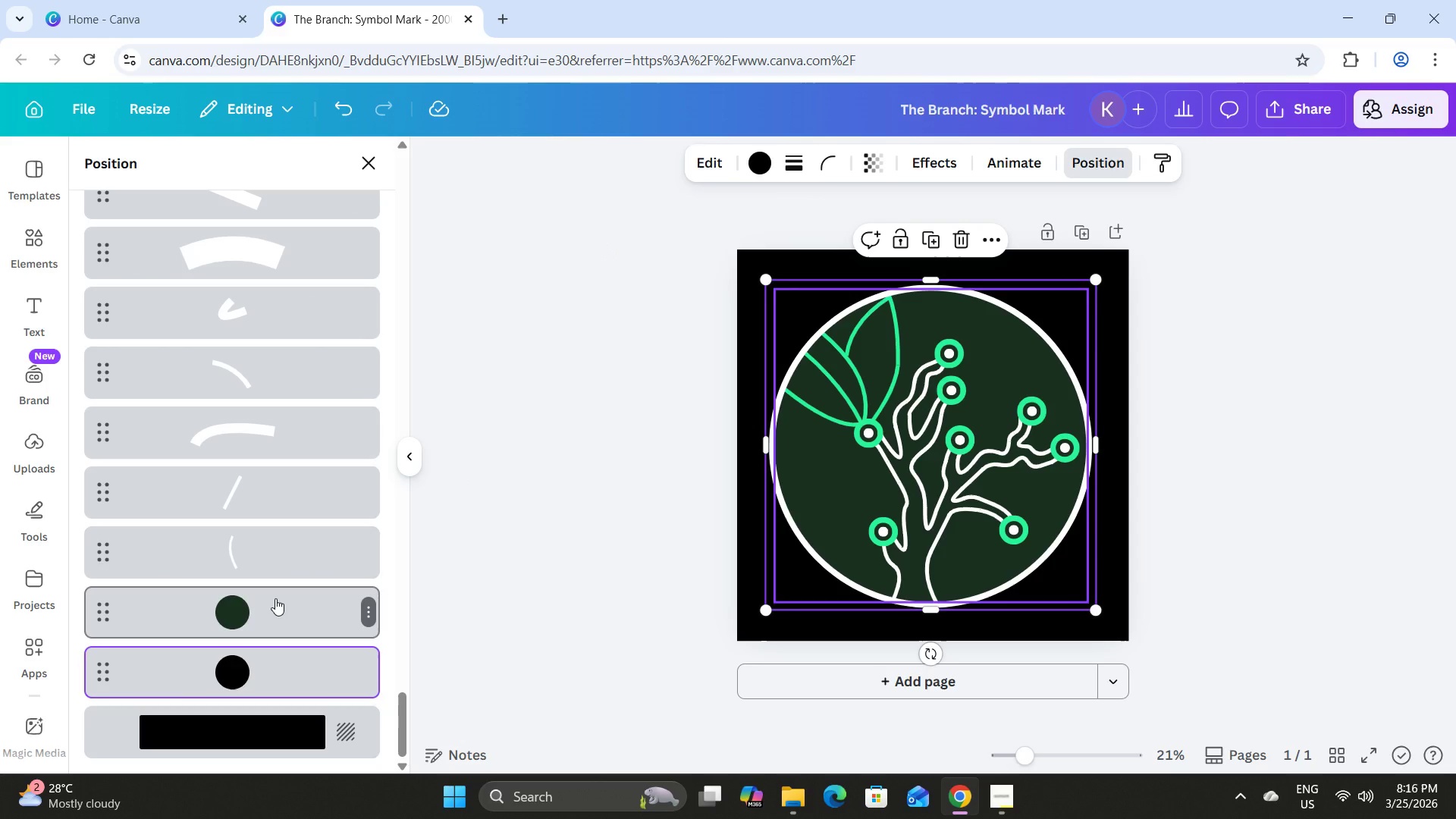 
wait(5.29)
 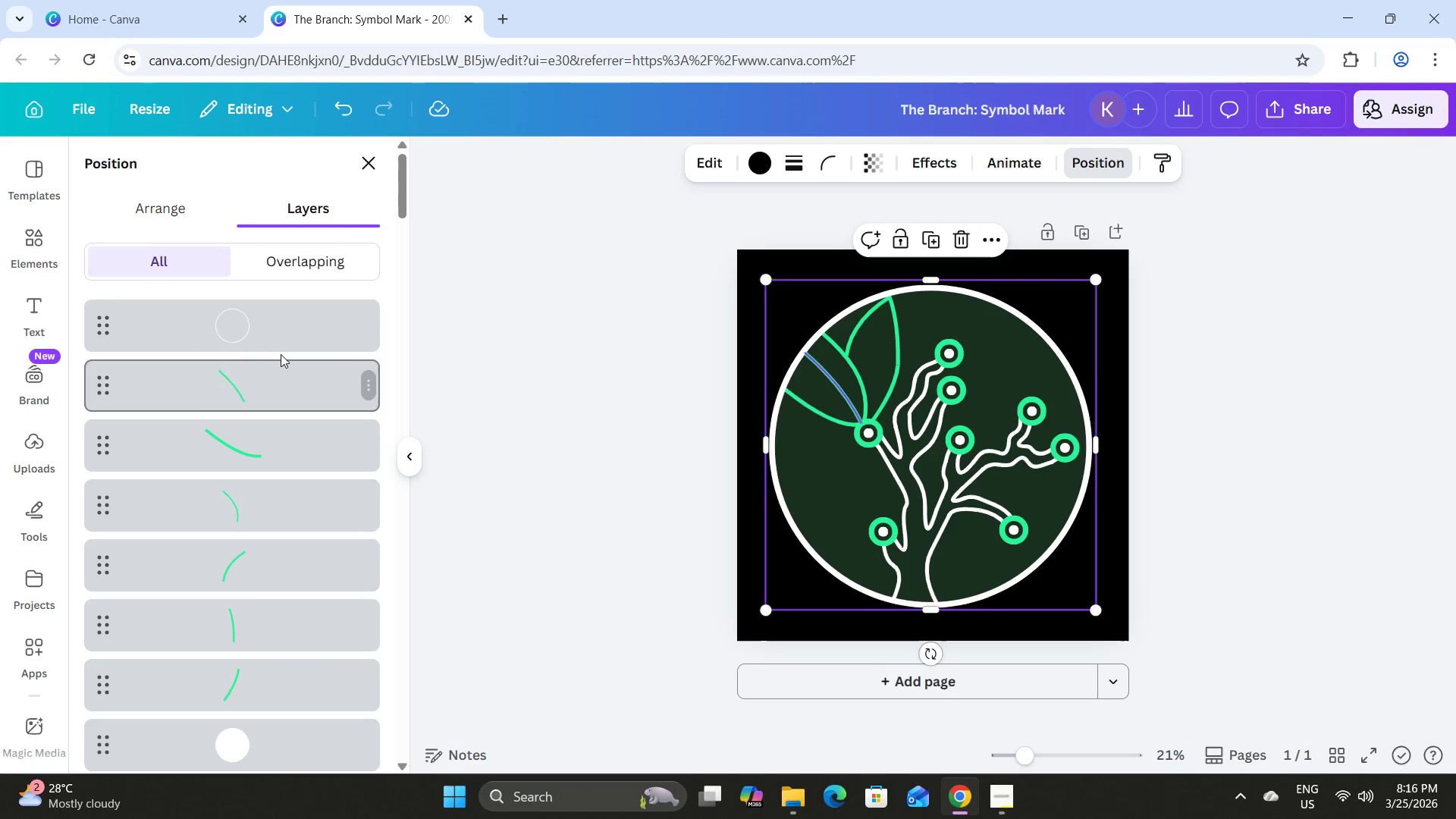 
left_click([279, 312])
 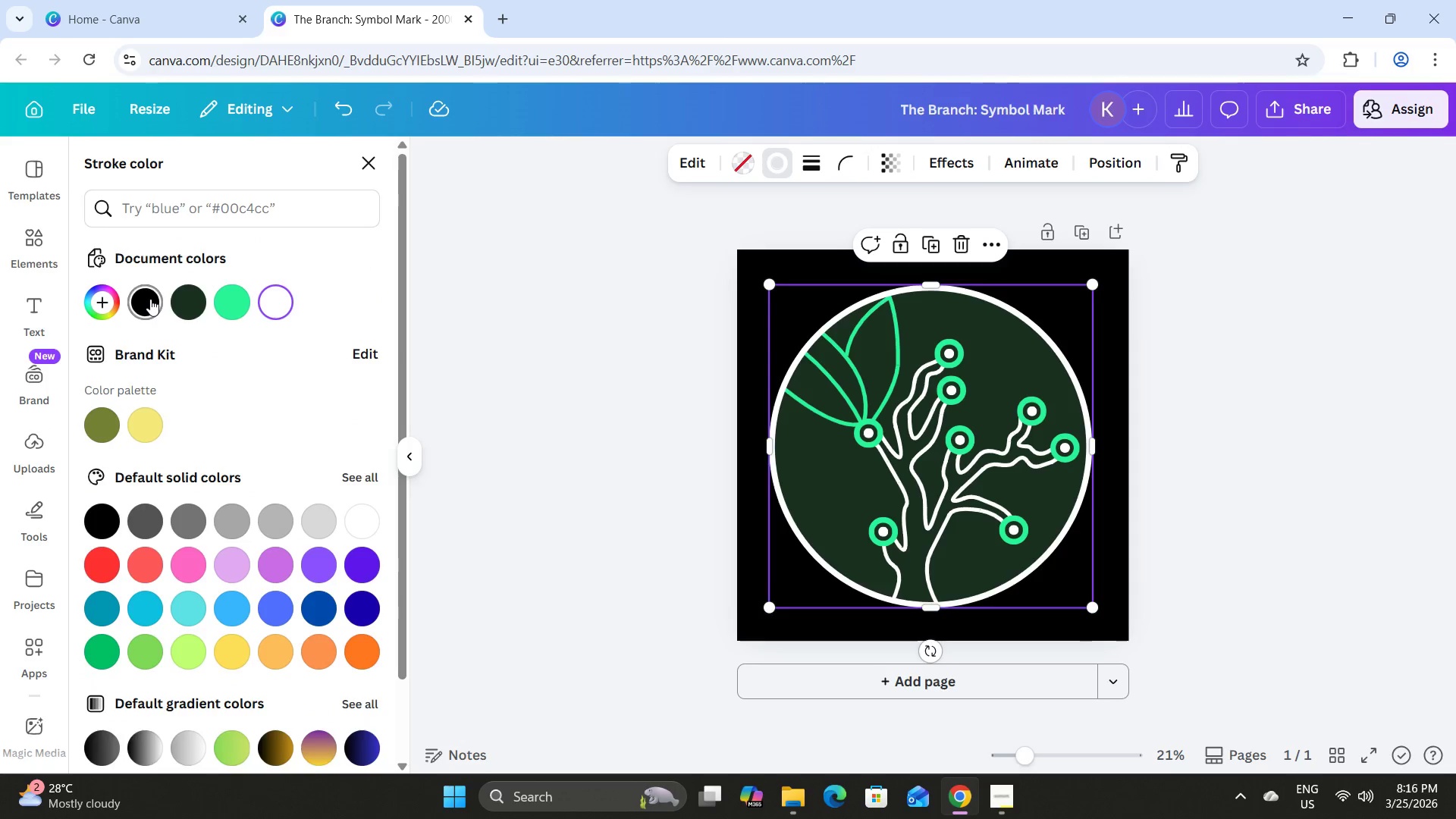 
scroll: coordinate [282, 583], scroll_direction: up, amount: 65.0
 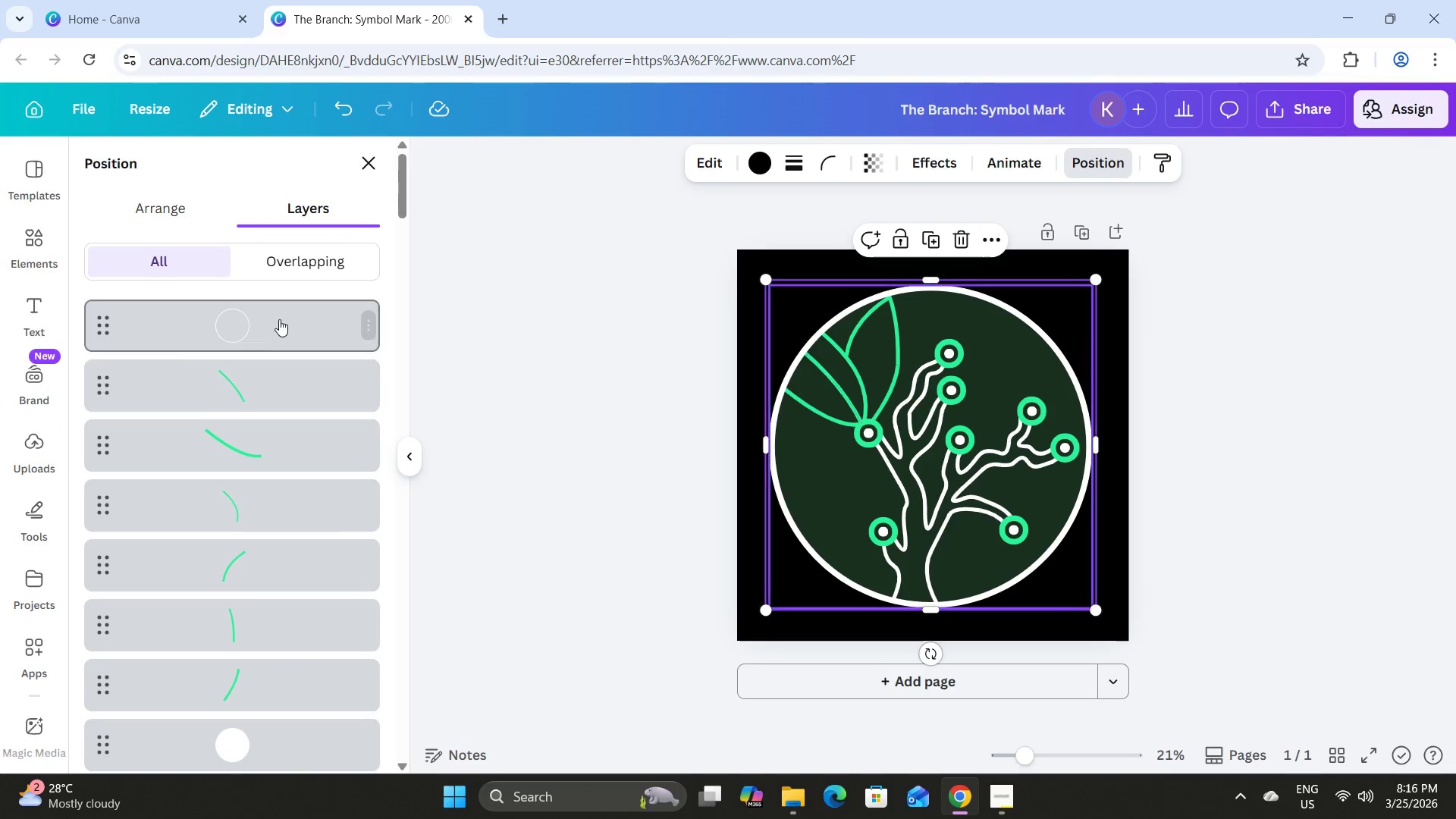 
left_click([578, 345])
 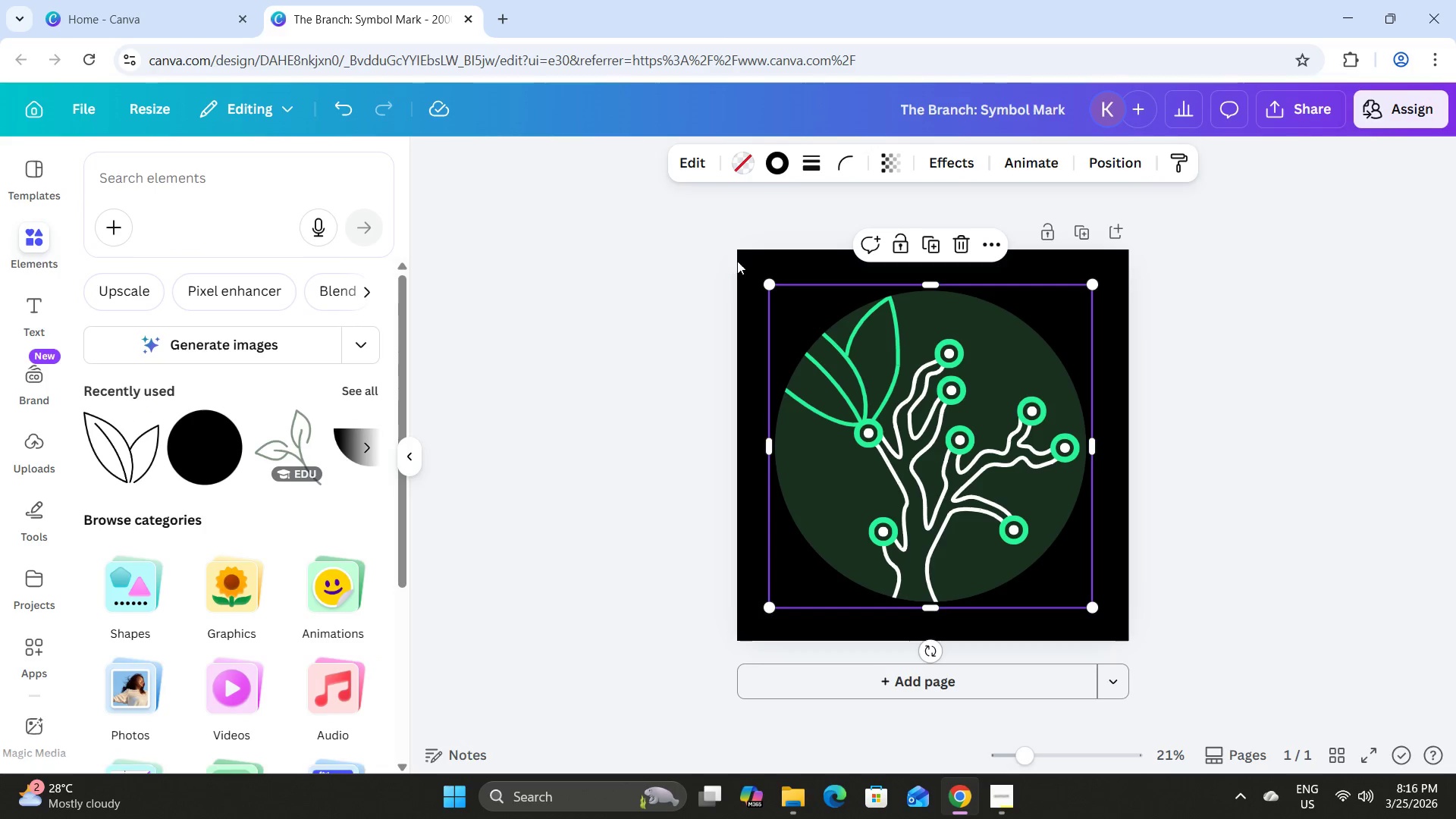 
left_click([746, 257])
 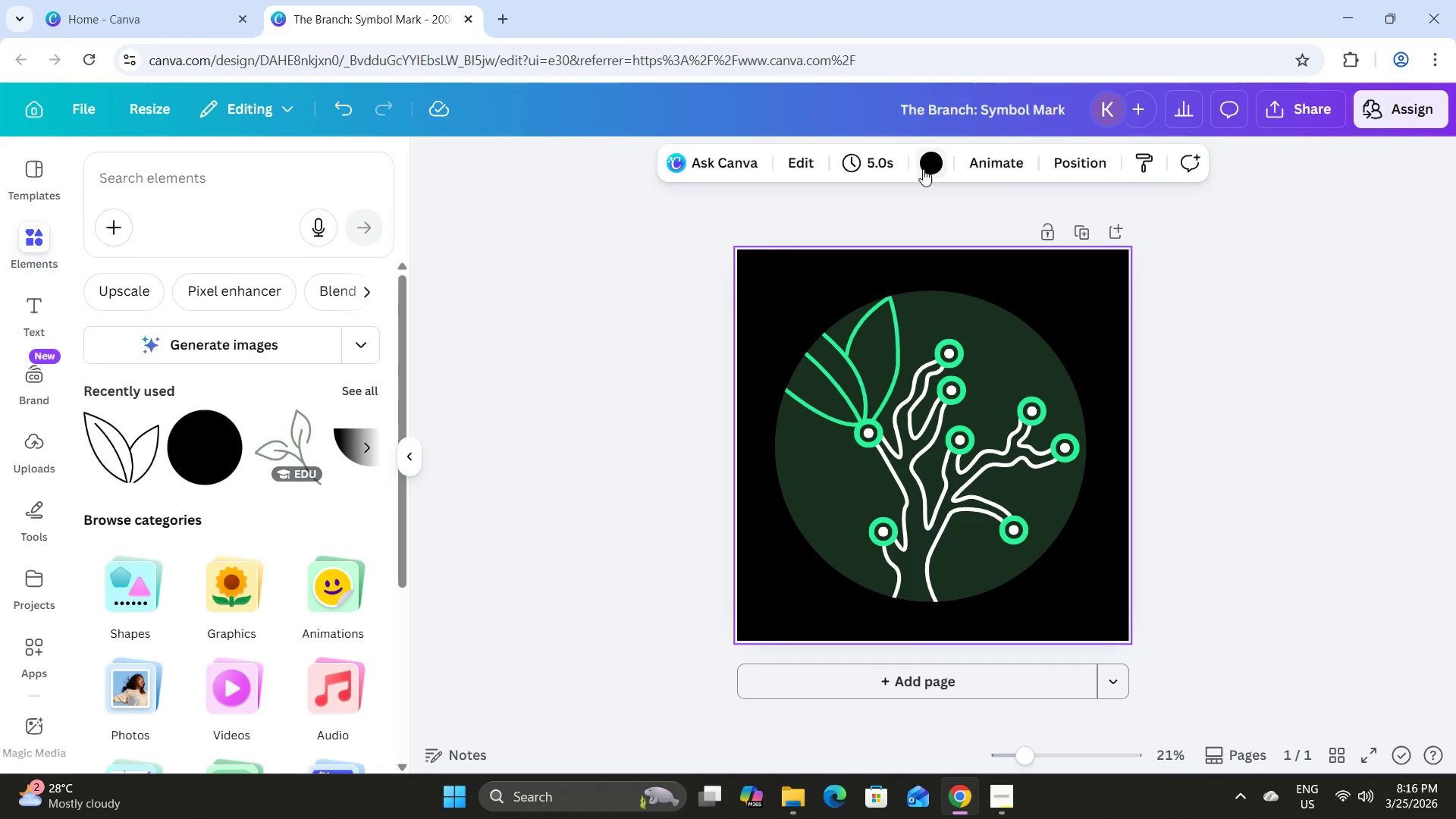 
left_click([923, 162])
 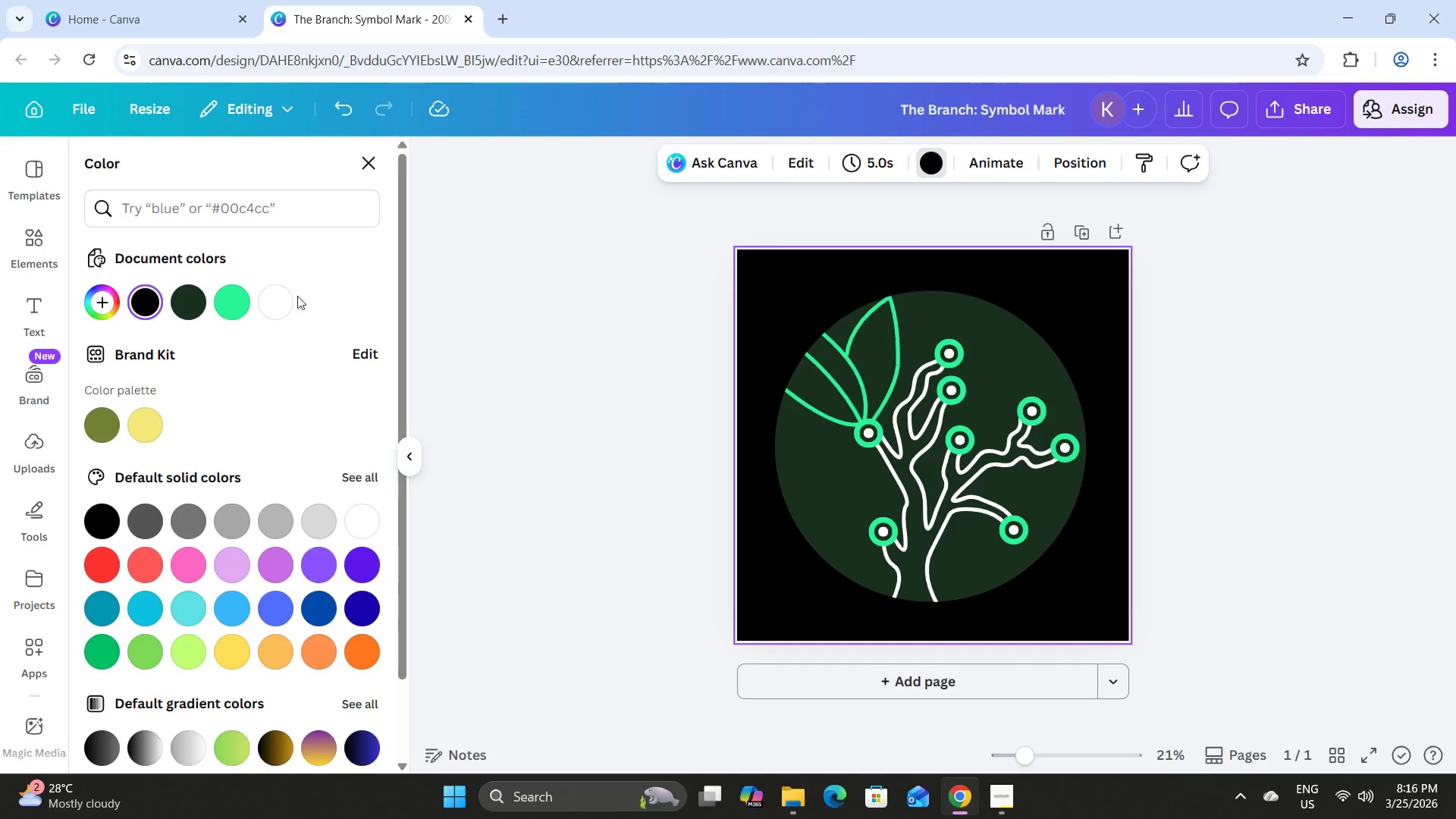 
left_click([283, 305])
 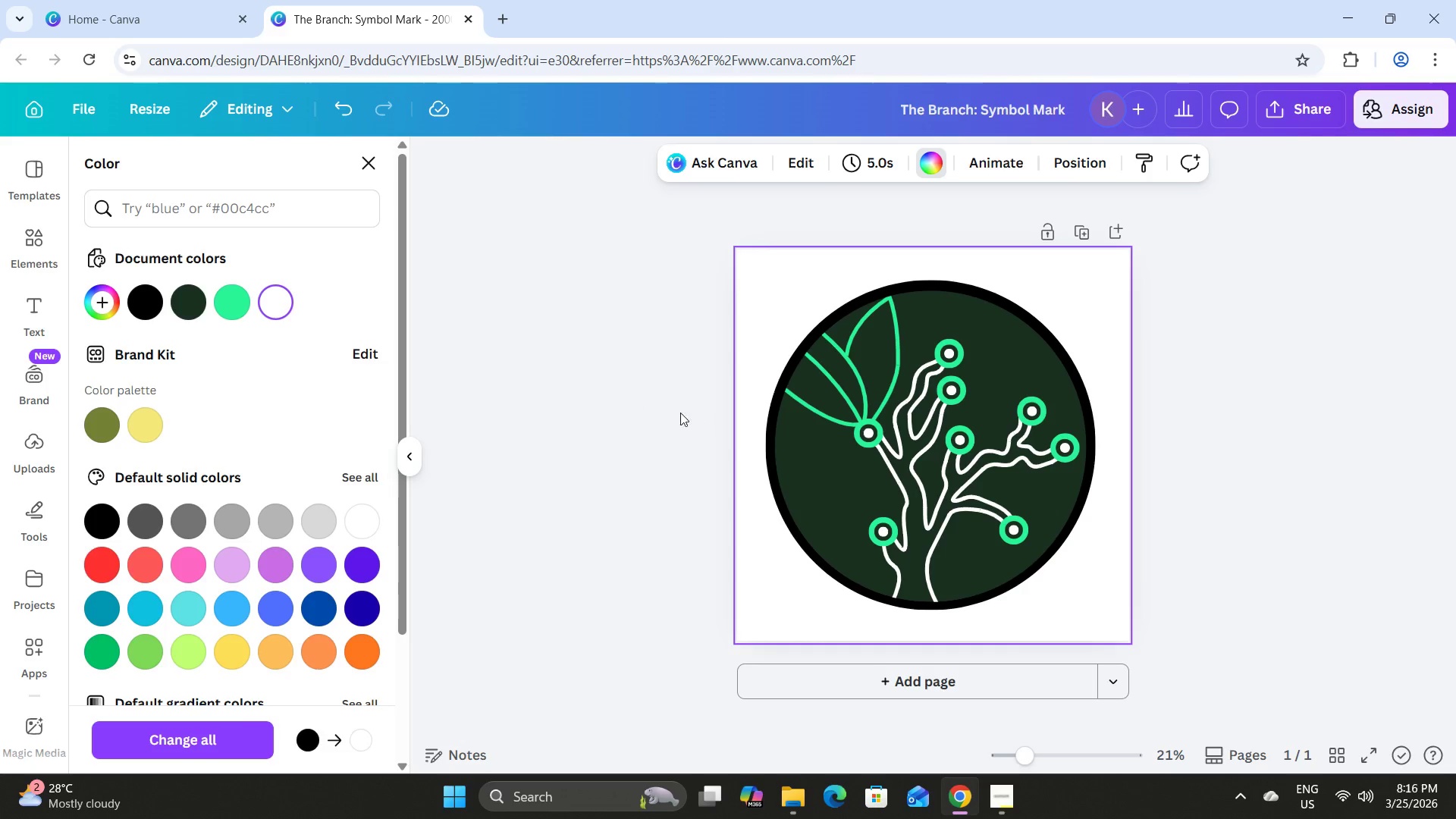 
left_click([671, 410])
 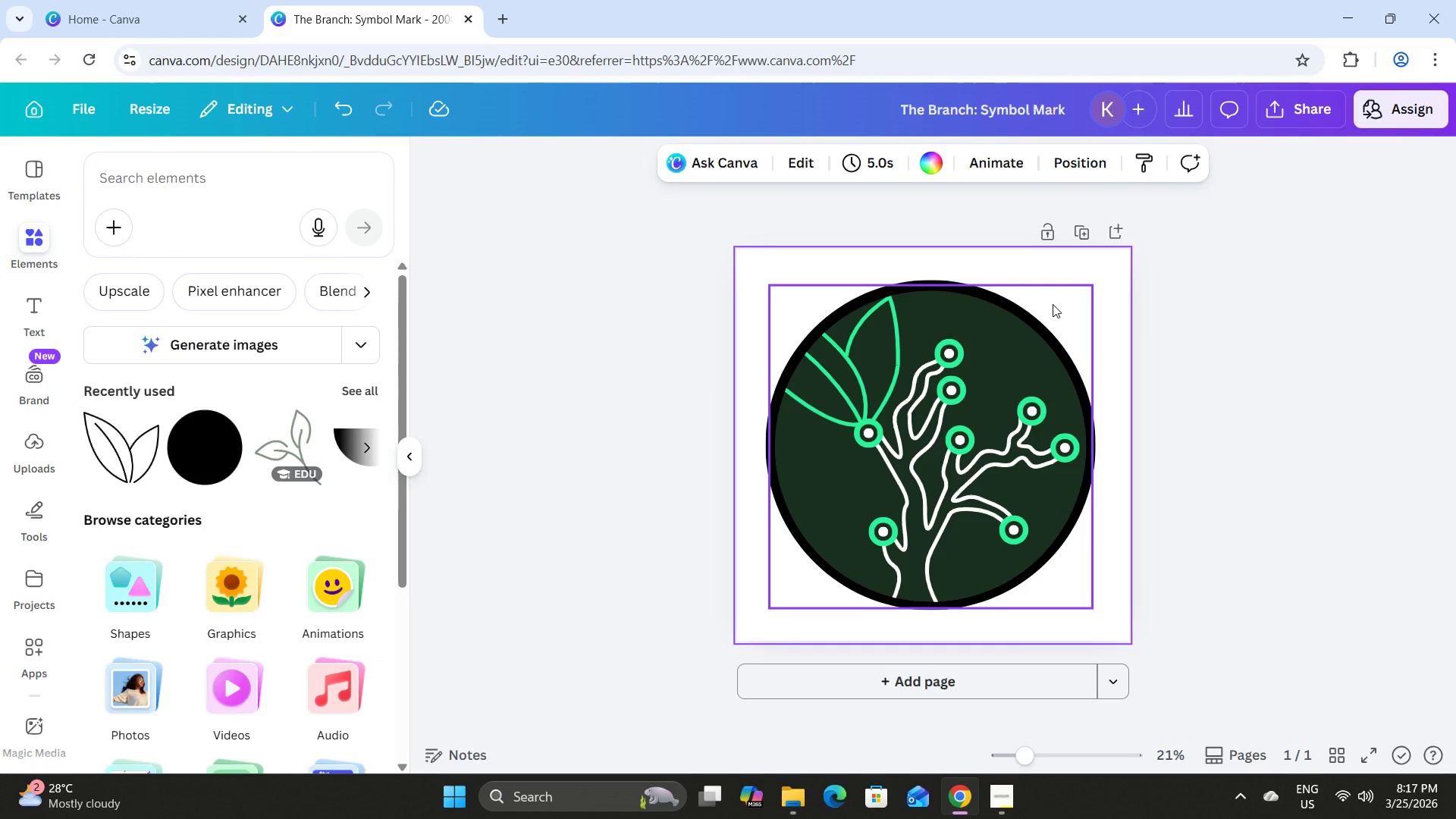 
wait(6.02)
 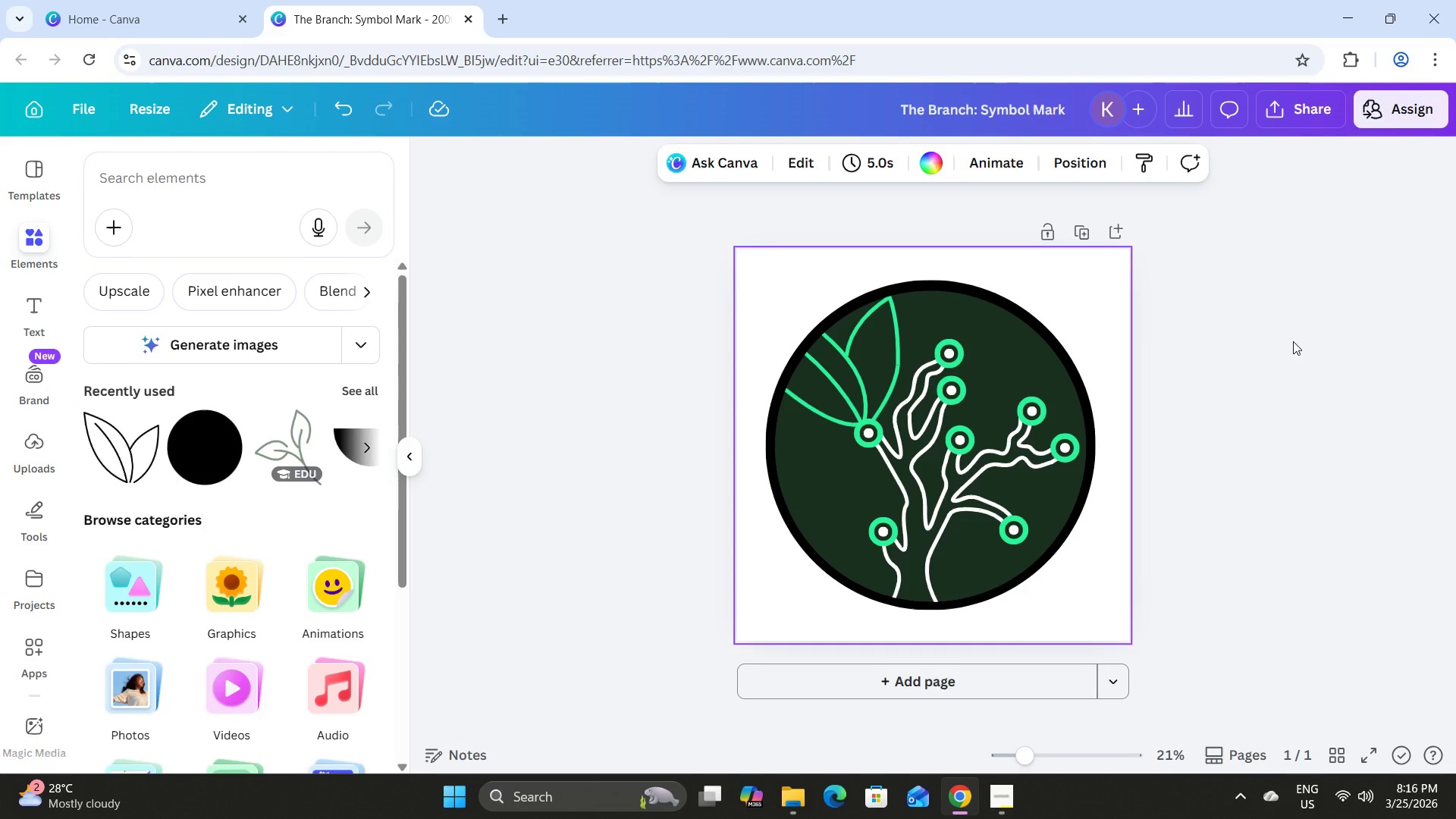 
left_click([1232, 347])
 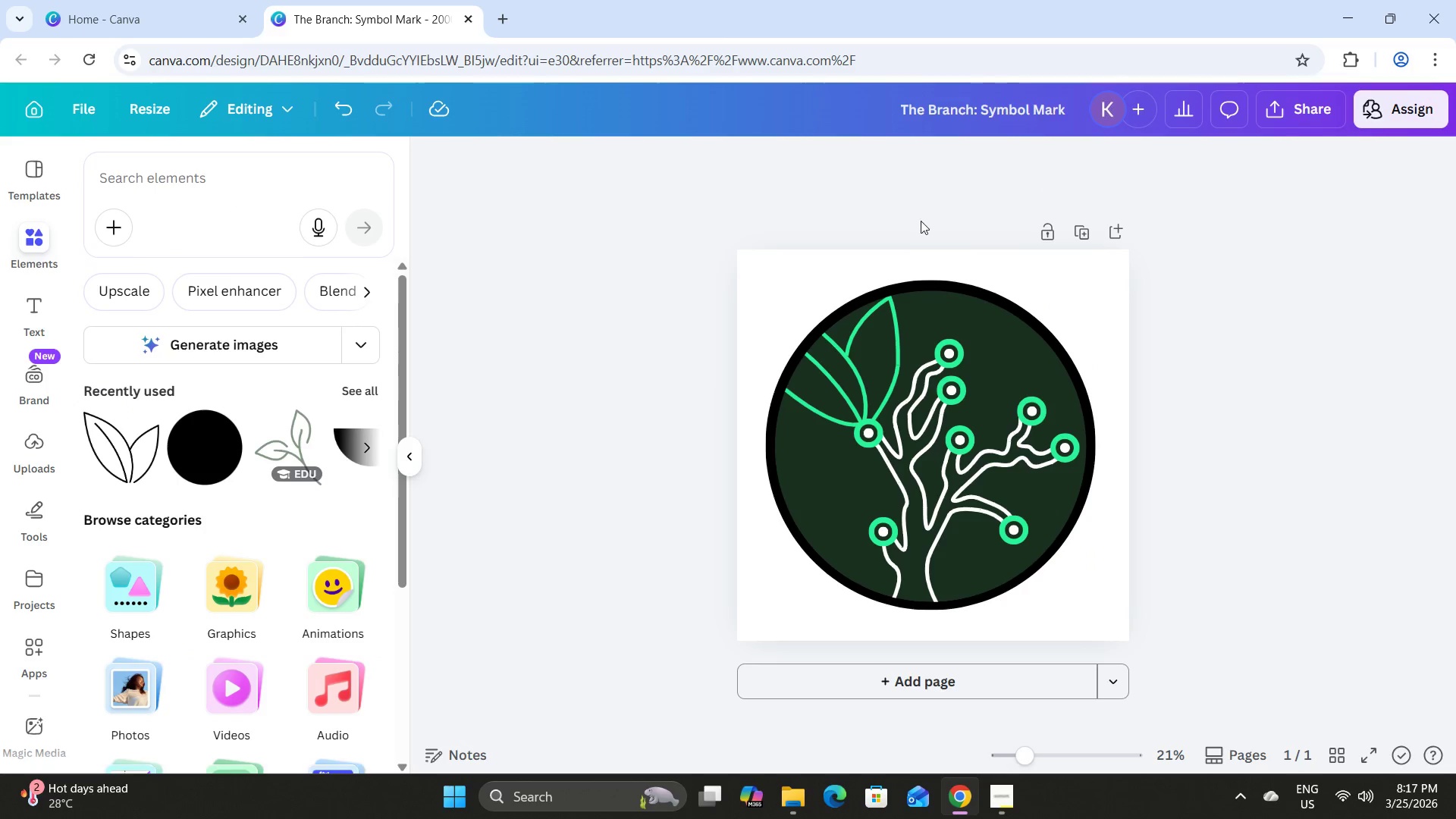 
left_click([787, 262])
 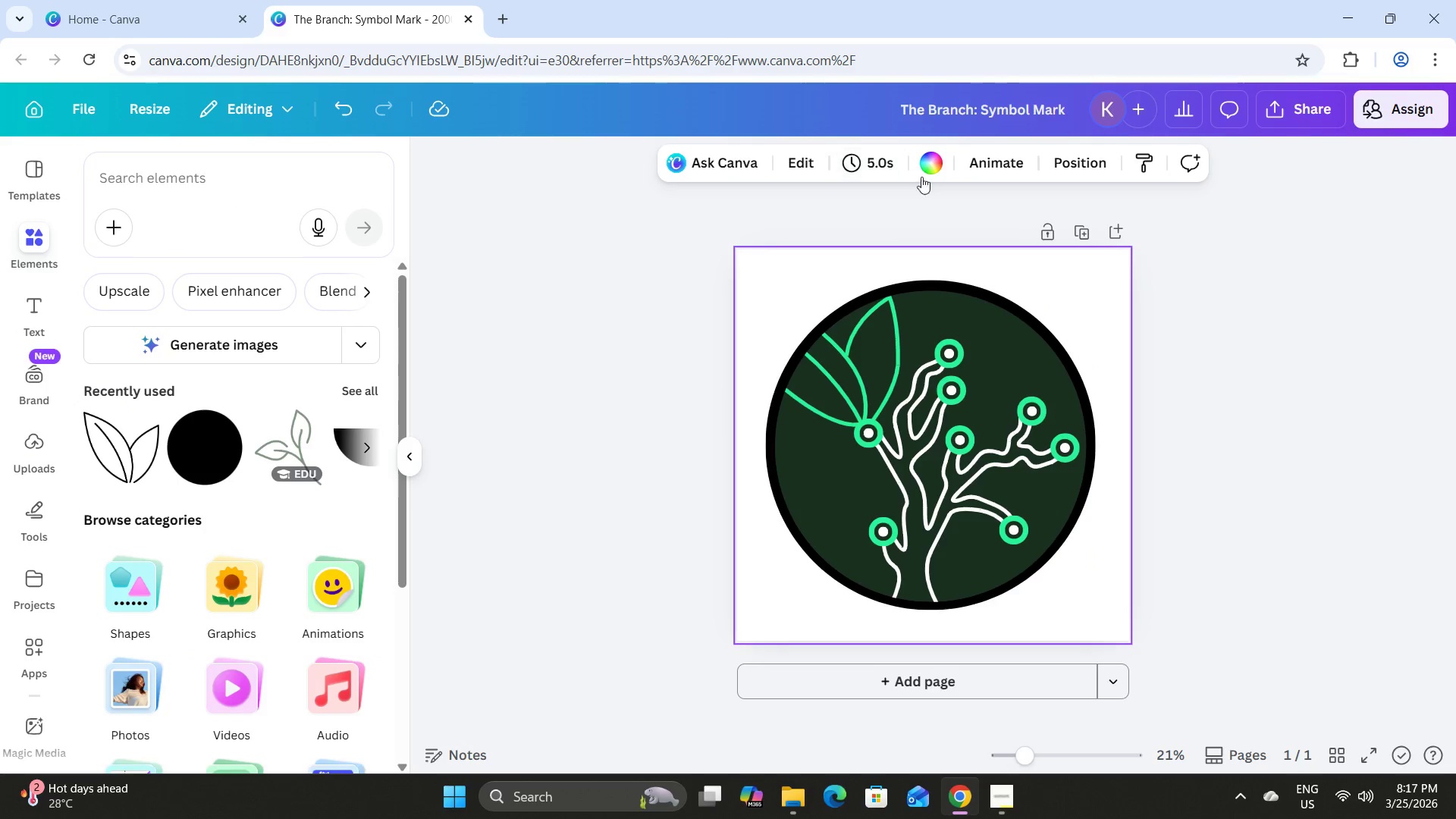 
left_click([927, 165])
 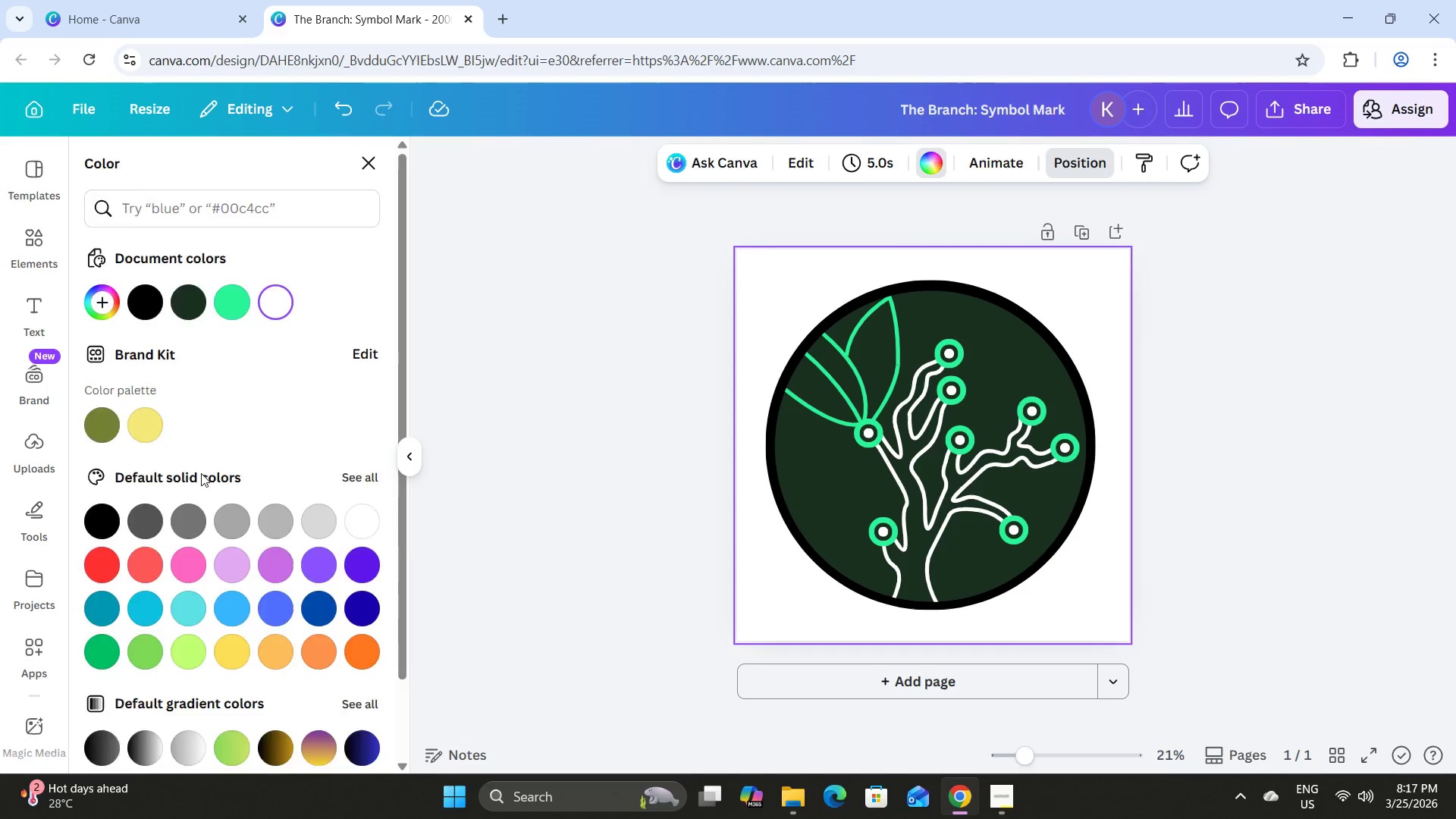 
scroll: coordinate [262, 463], scroll_direction: down, amount: 7.0
 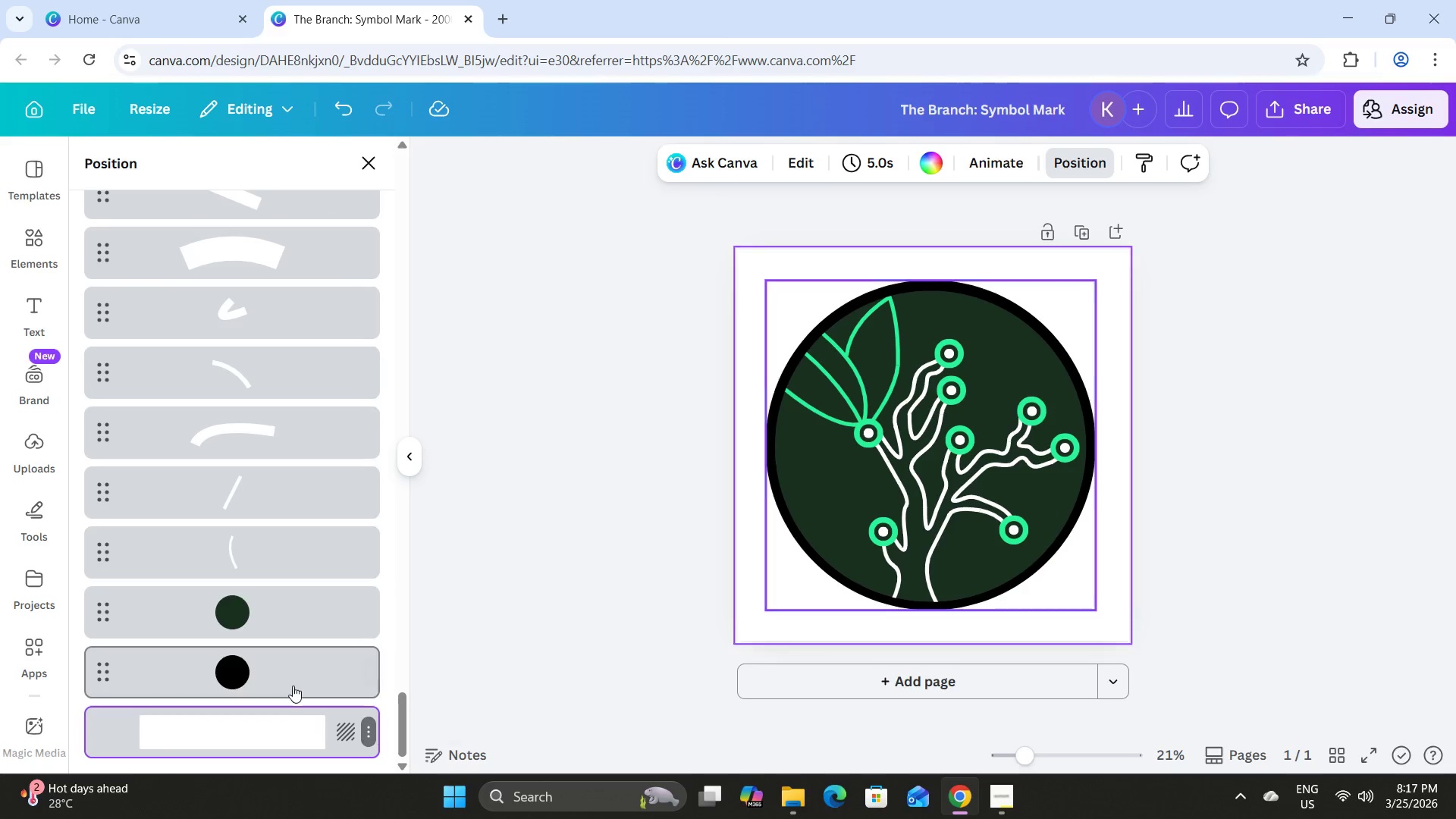 
right_click([295, 676])
 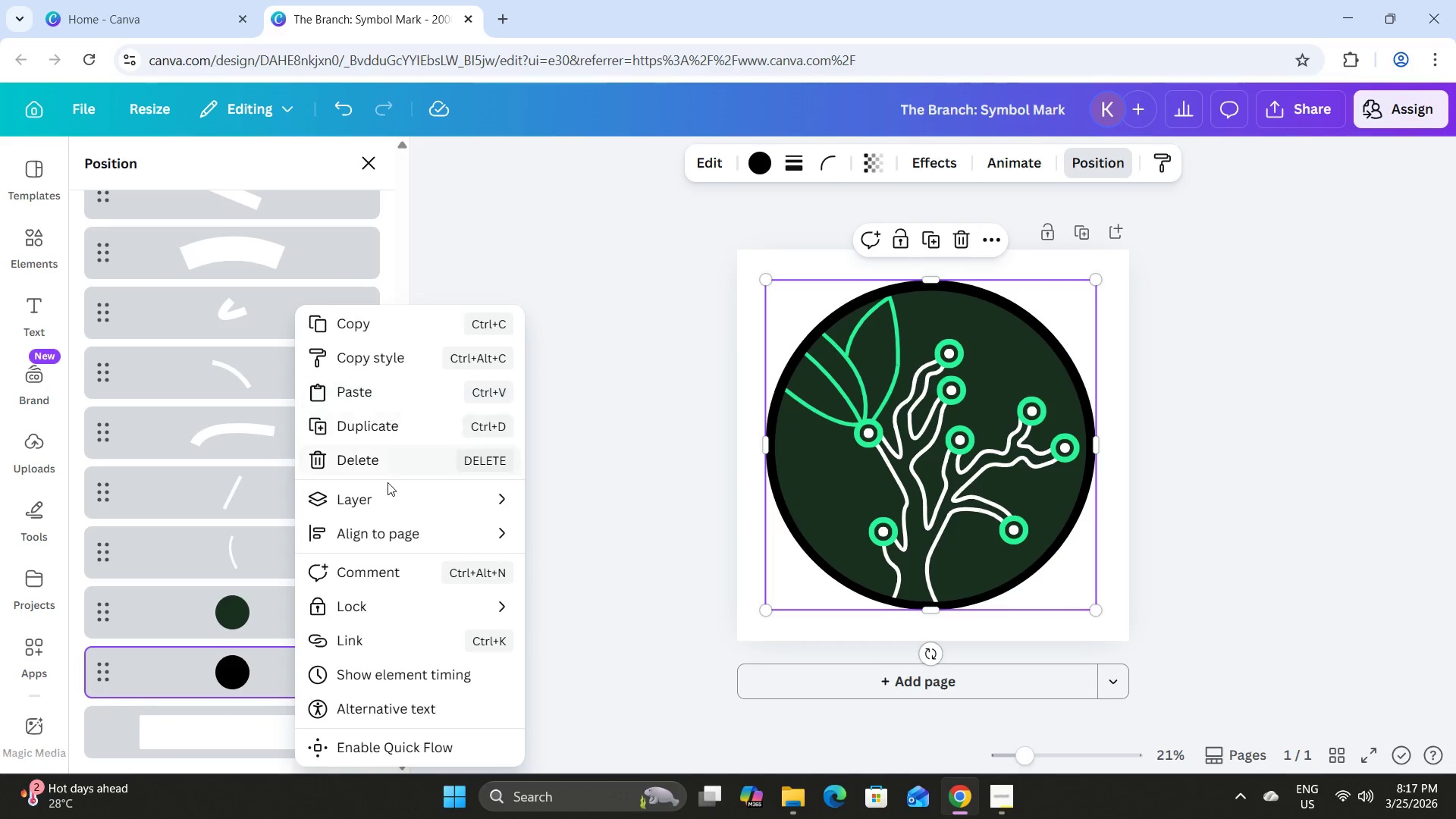 
left_click([388, 457])
 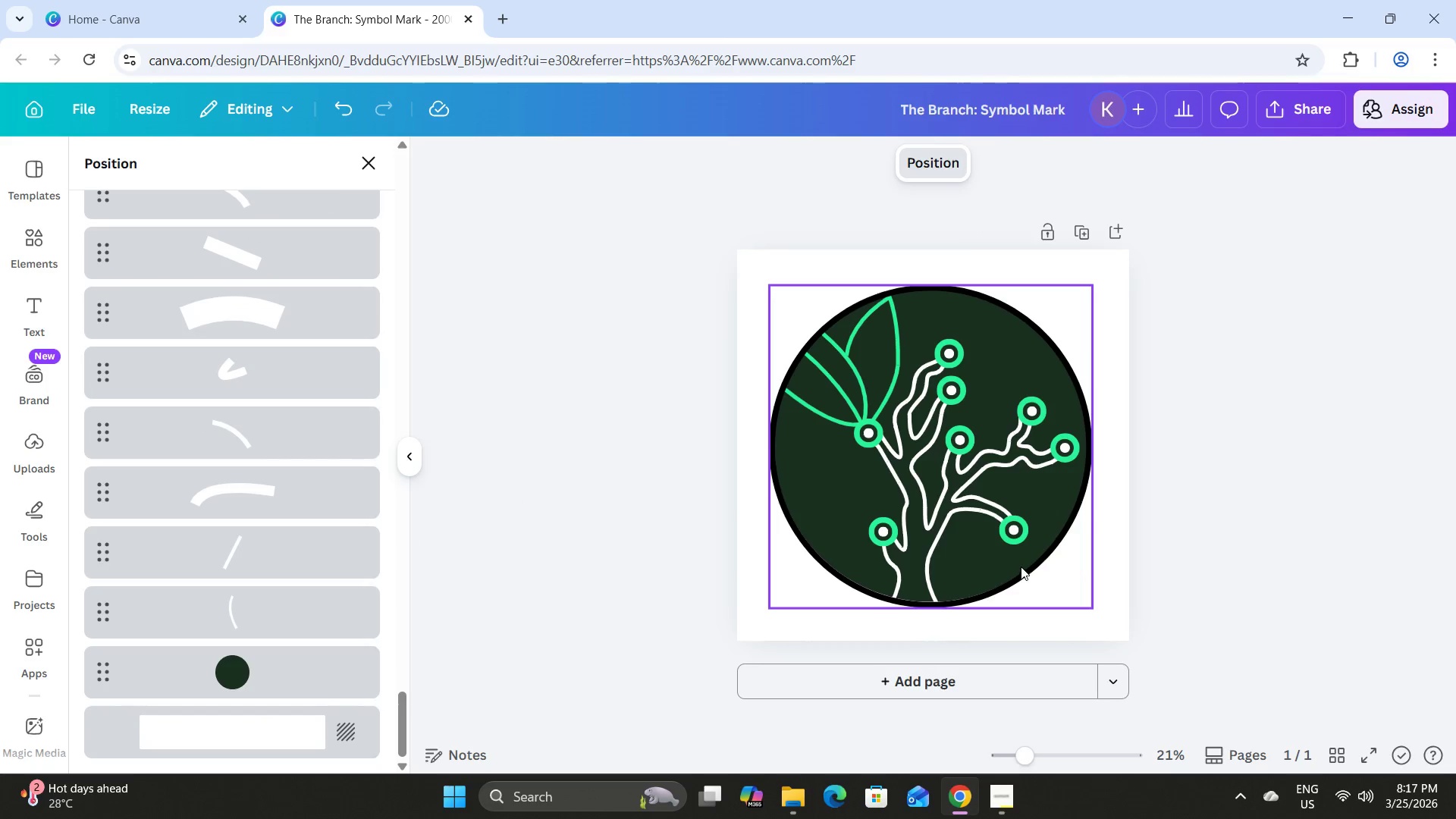 
left_click([1301, 483])
 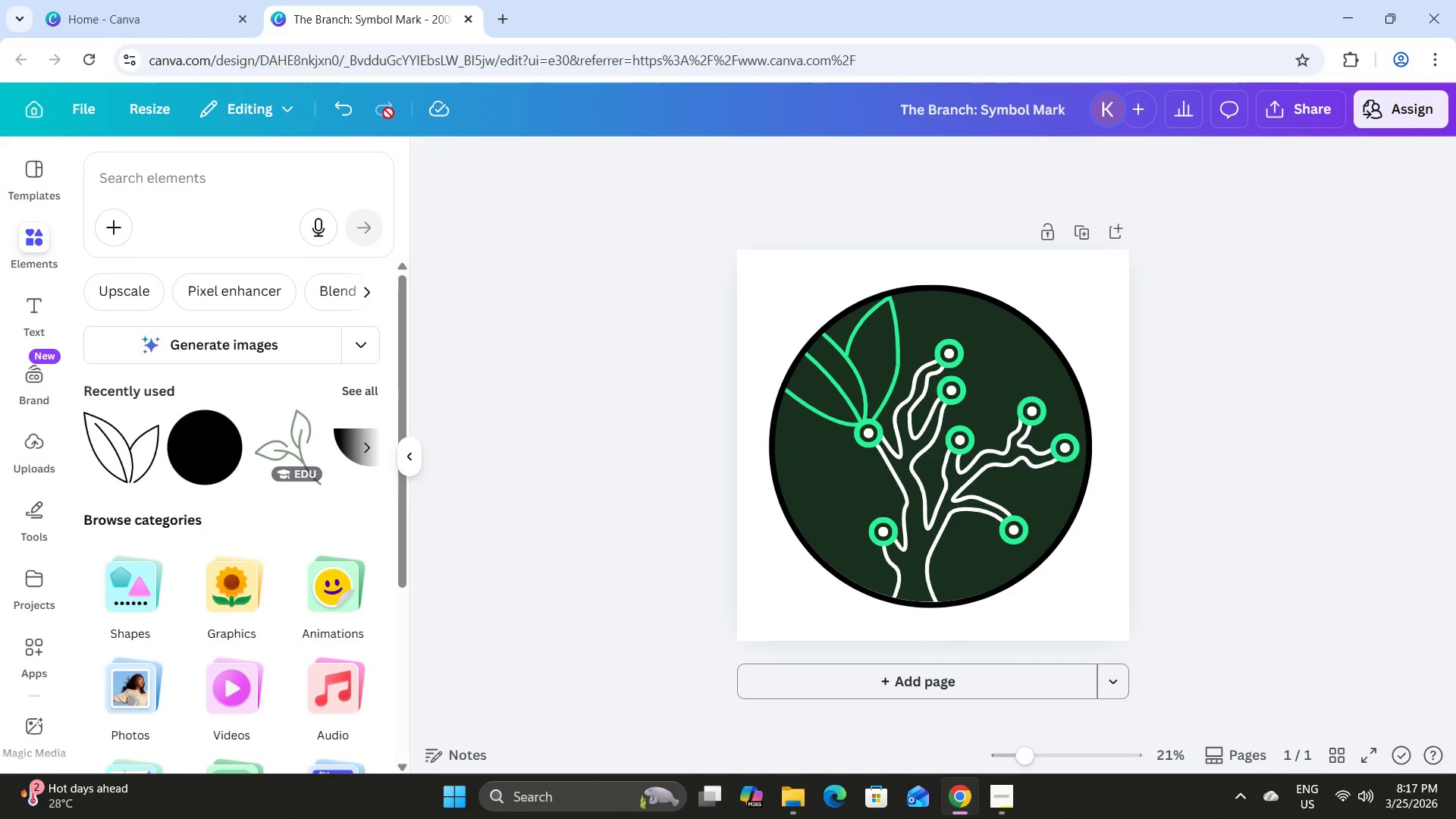 
left_click([340, 106])
 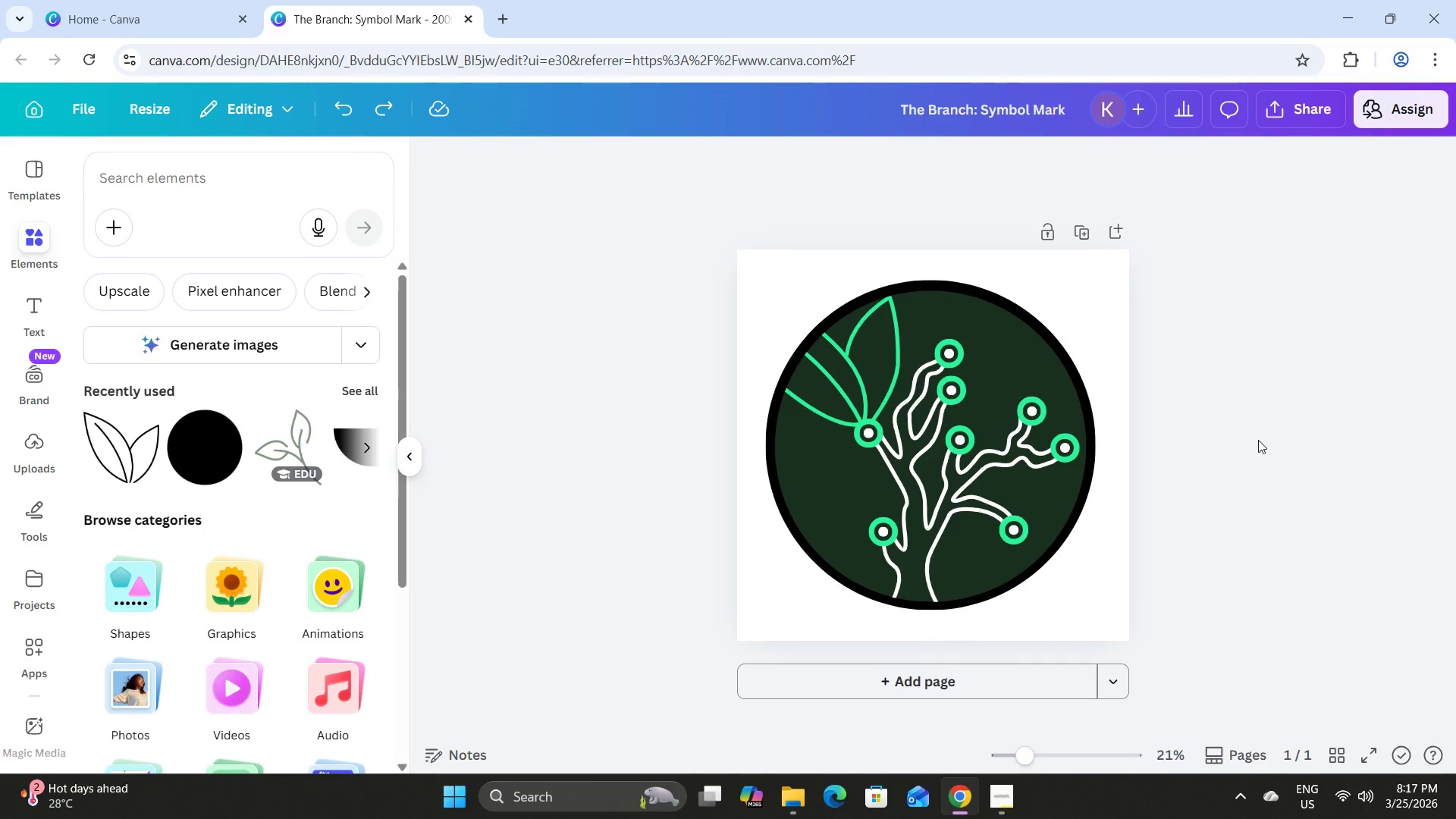 
left_click([1265, 436])
 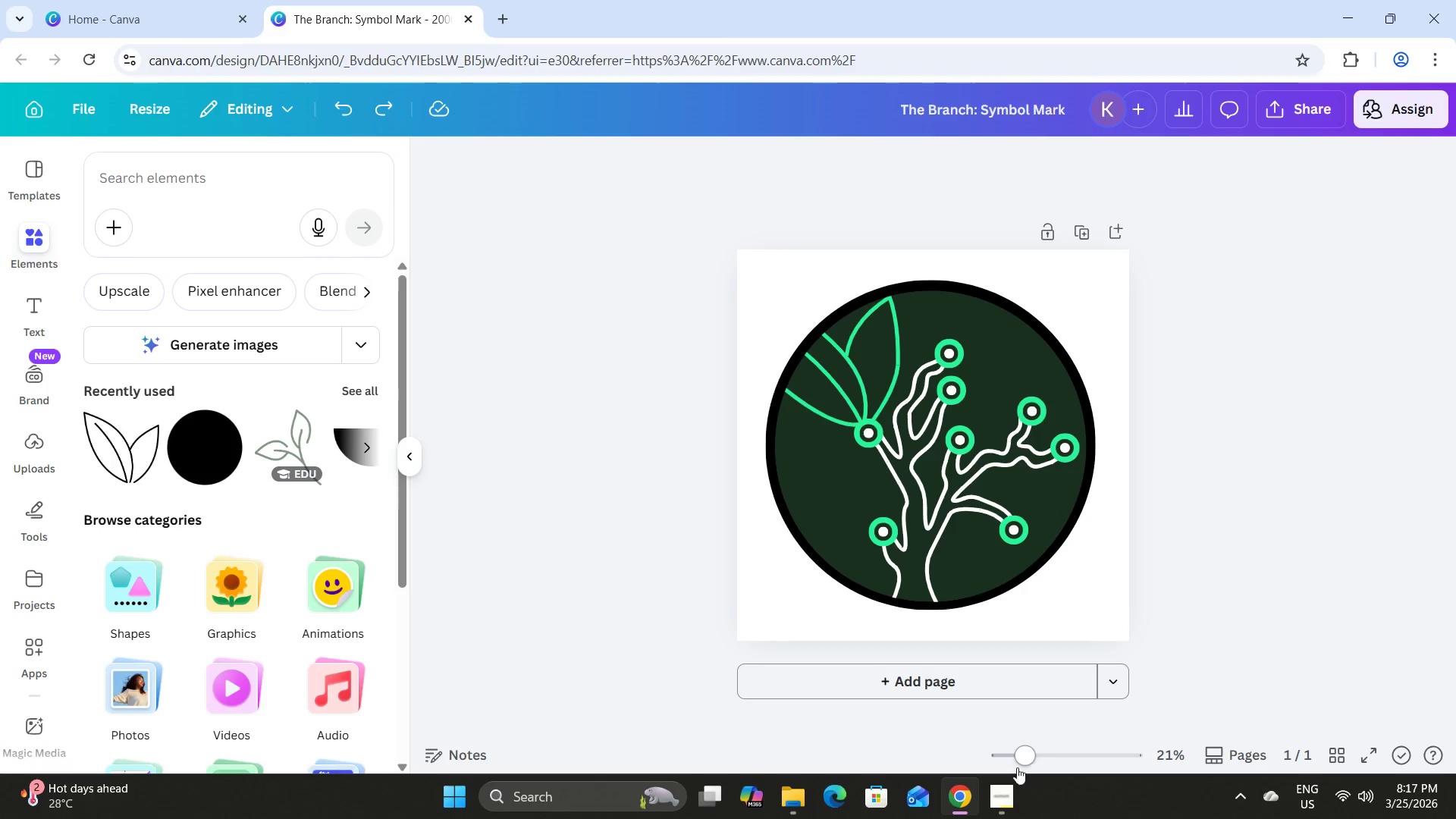 
left_click_drag(start_coordinate=[1024, 758], to_coordinate=[1053, 756])
 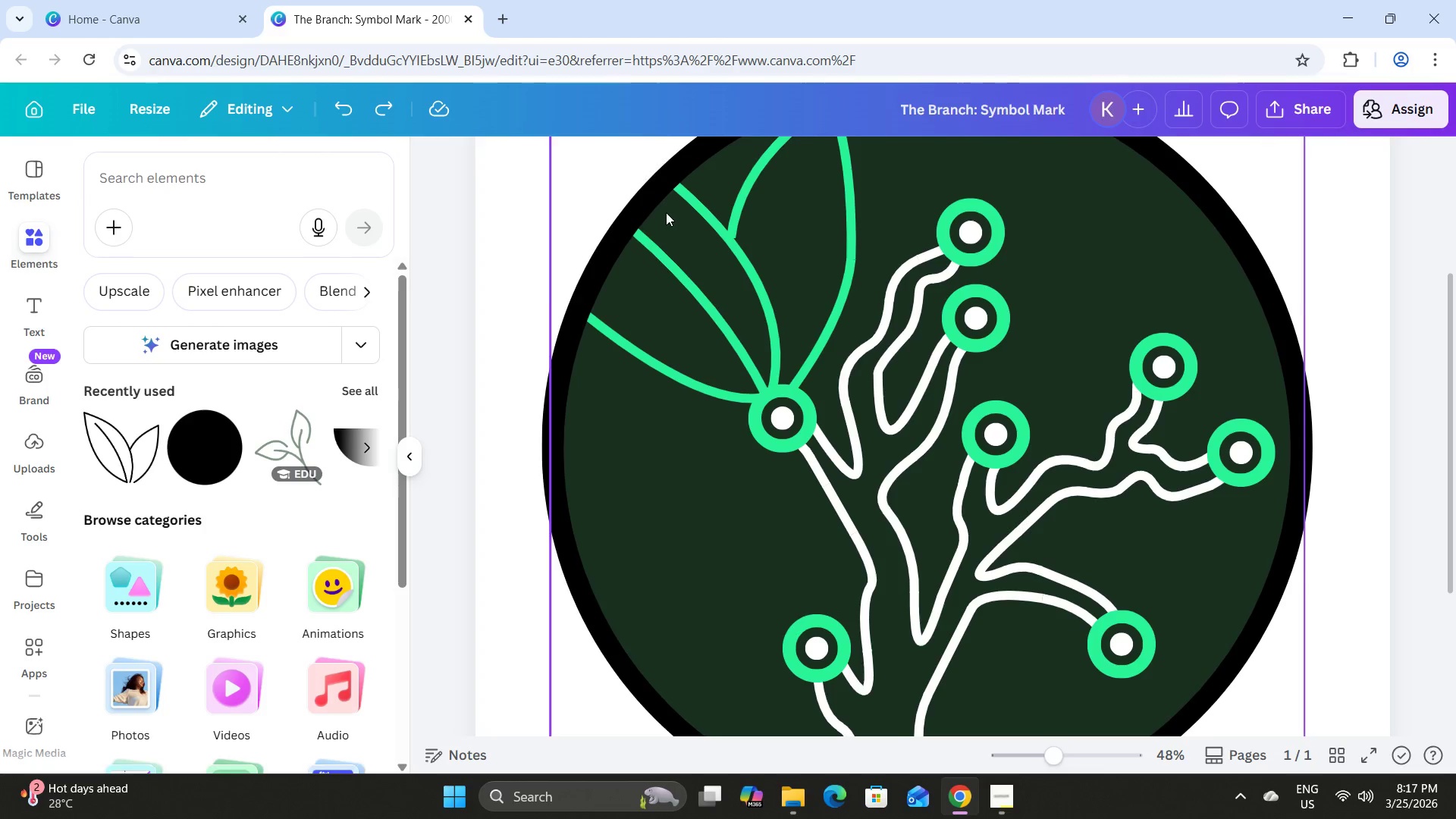 
scroll: coordinate [667, 212], scroll_direction: up, amount: 4.0
 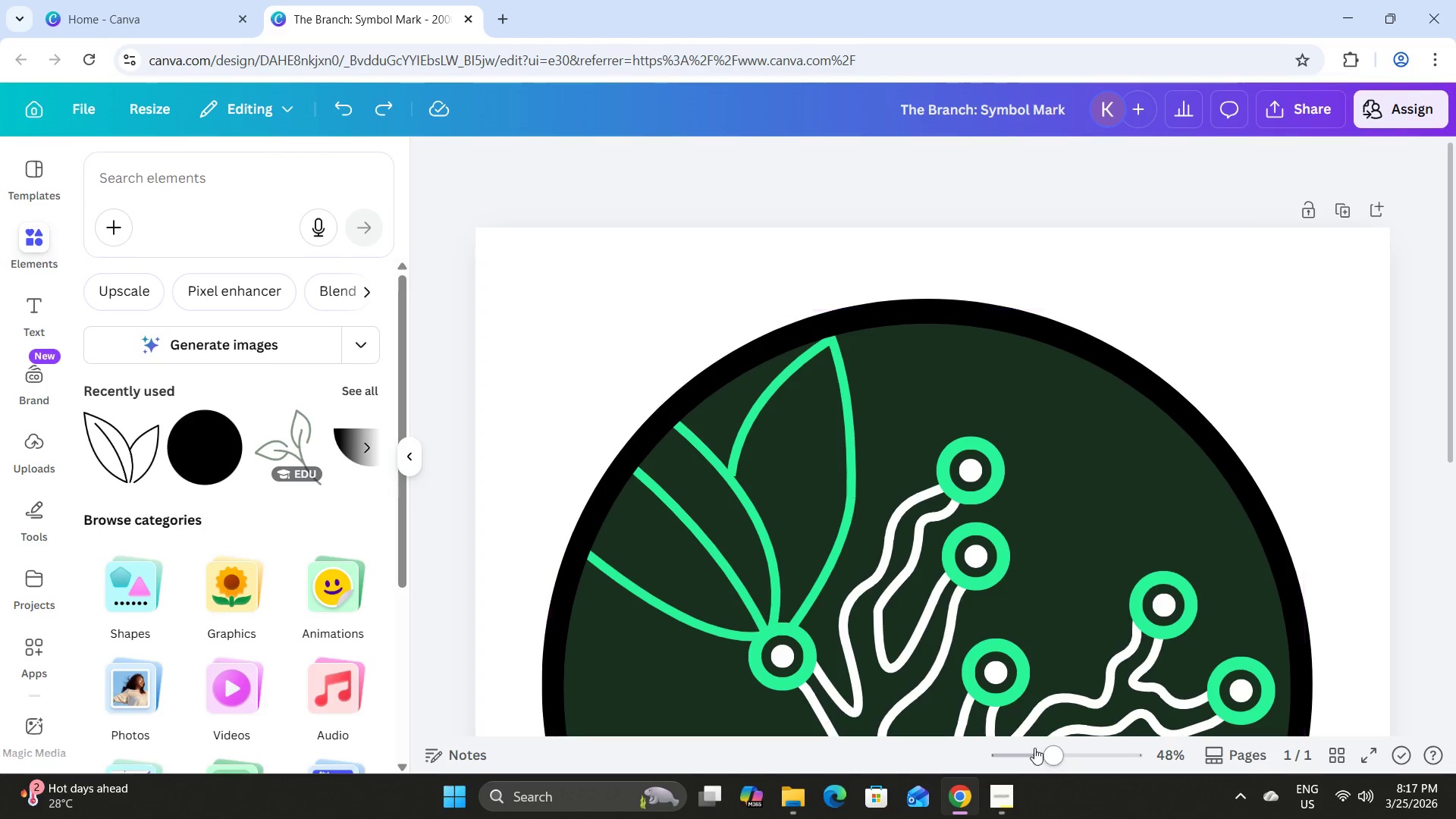 
left_click_drag(start_coordinate=[1046, 752], to_coordinate=[1073, 762])
 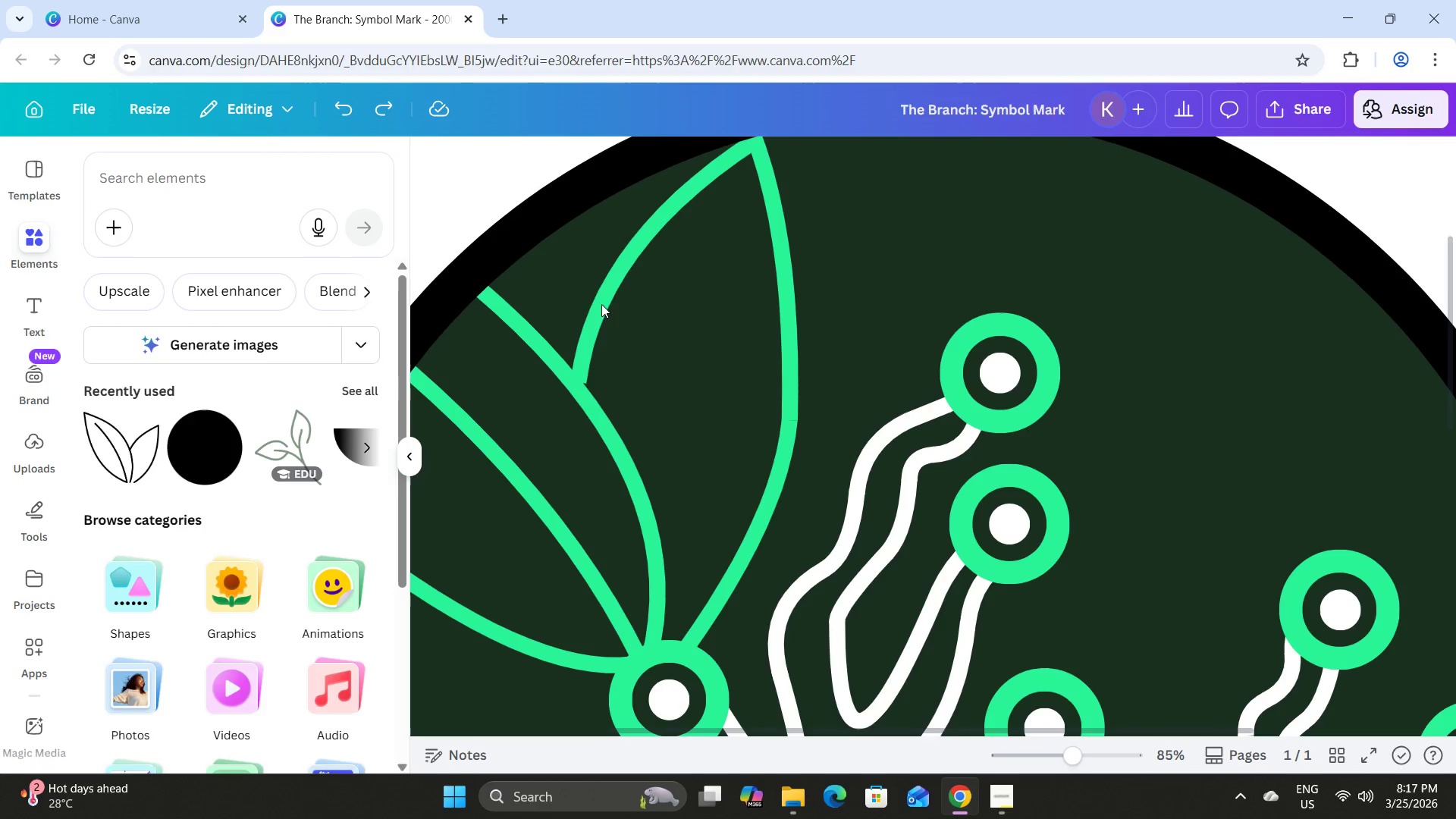 
left_click([598, 297])
 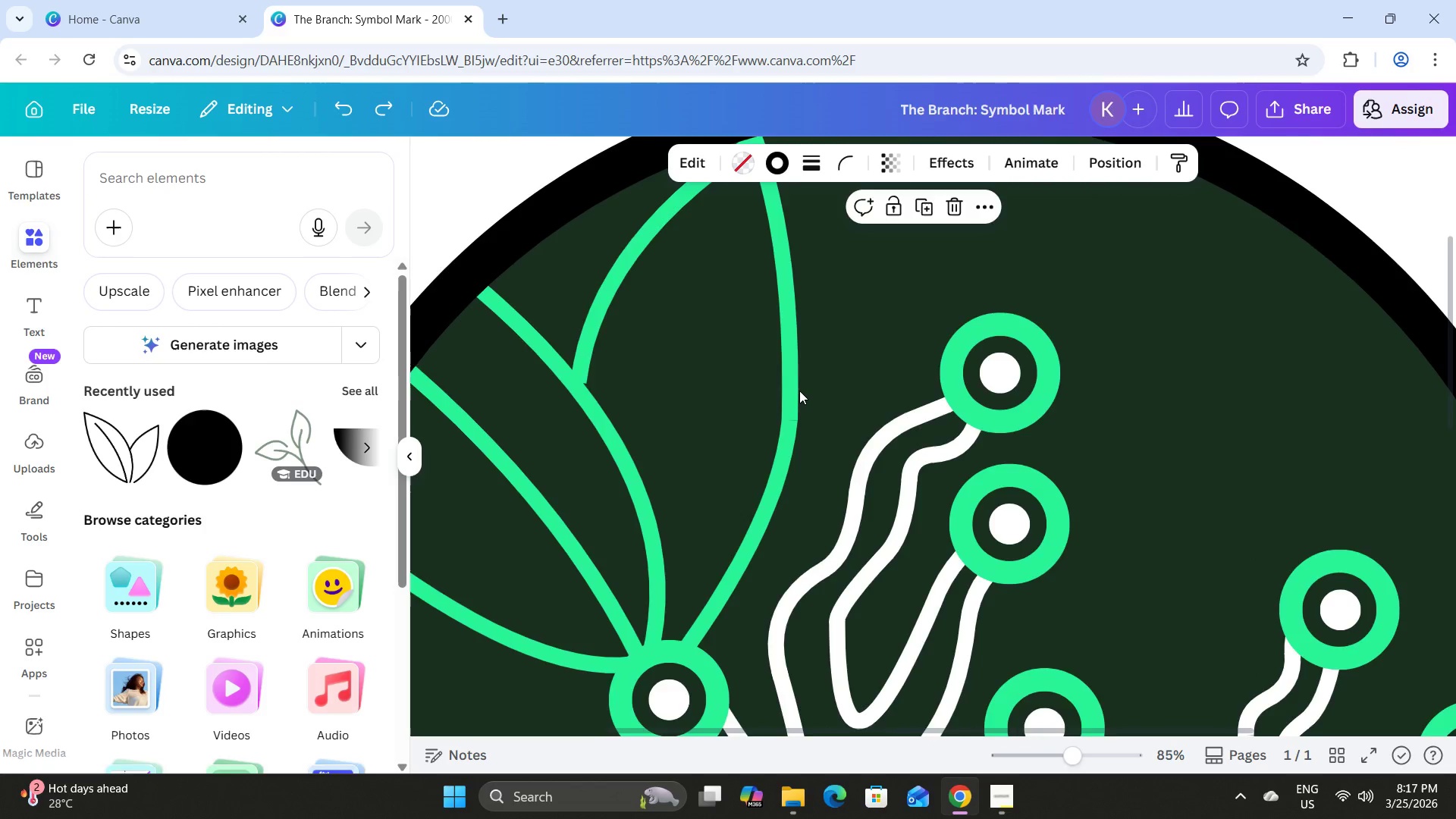 
scroll: coordinate [799, 391], scroll_direction: up, amount: 2.0
 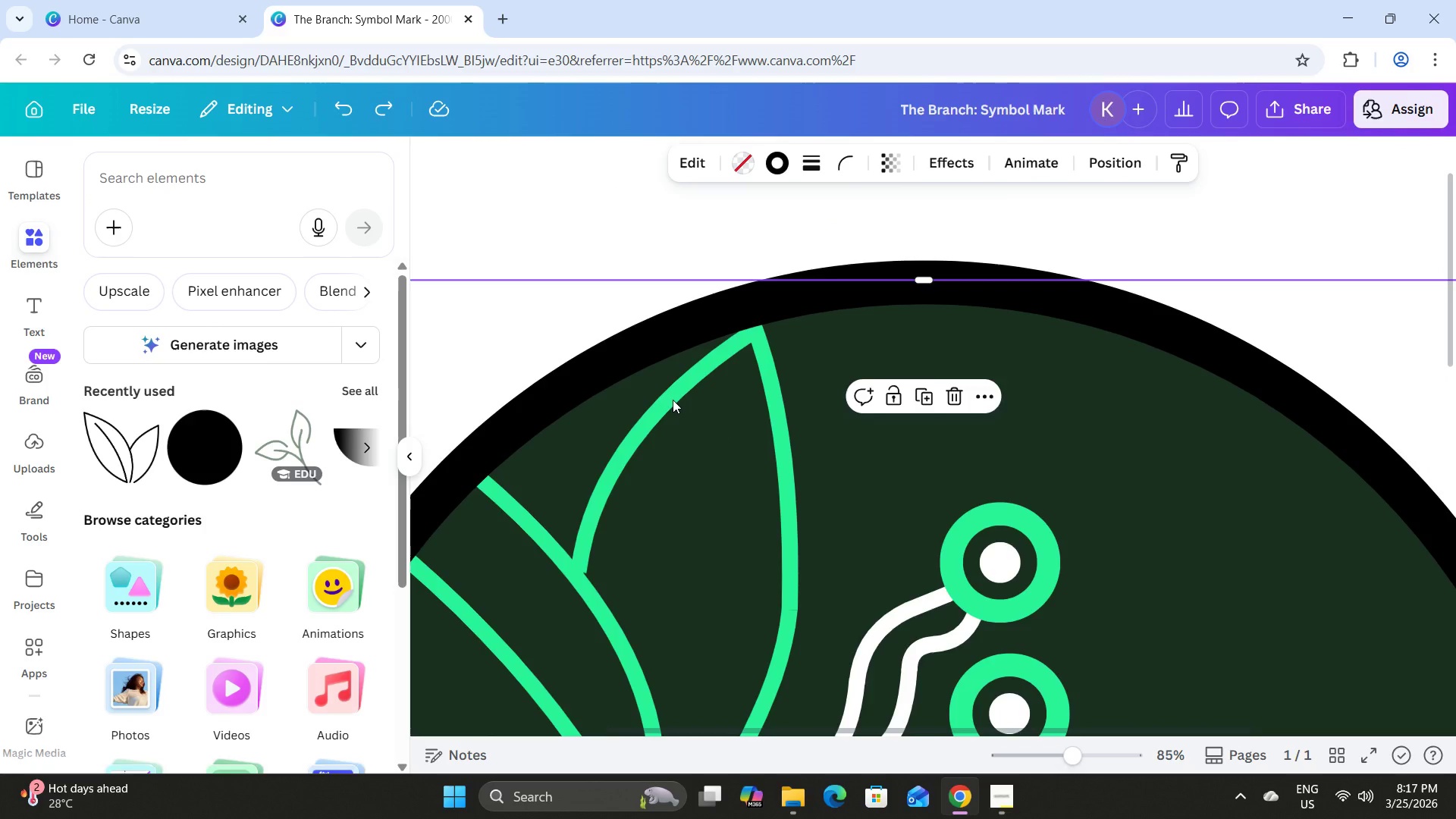 
left_click([673, 400])
 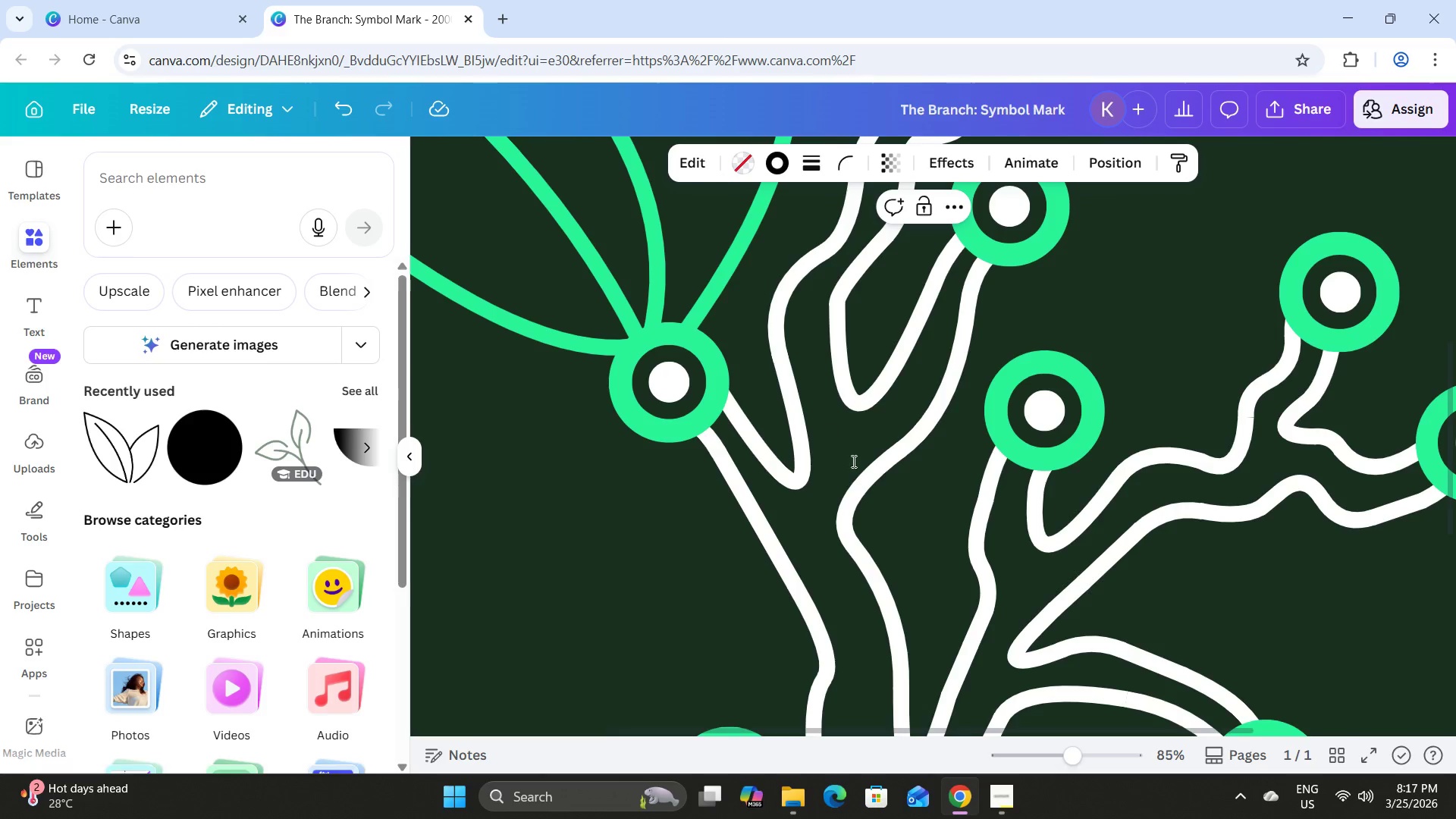 
scroll: coordinate [874, 466], scroll_direction: up, amount: 9.0
 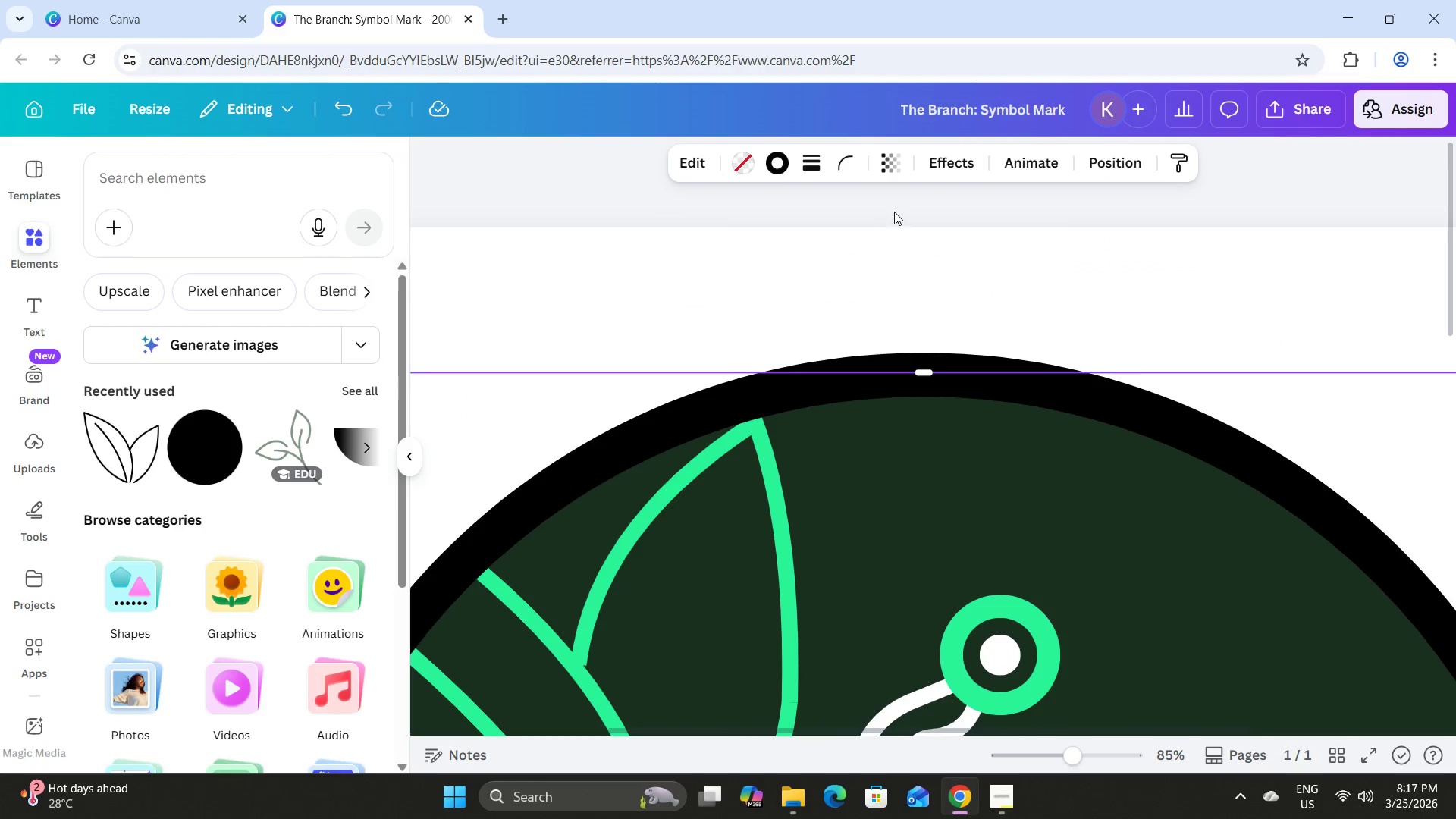 
left_click([936, 198])
 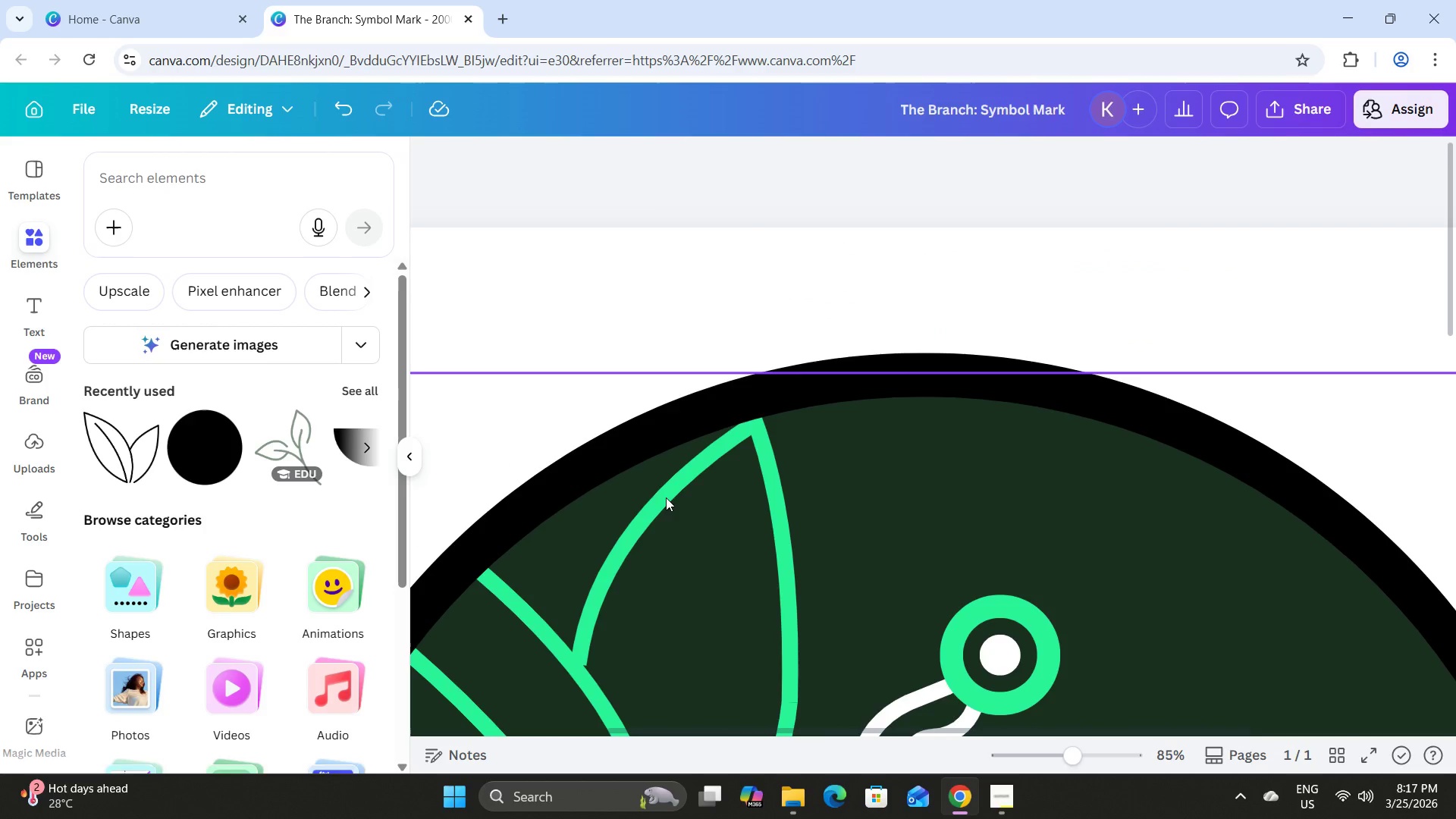 
left_click([663, 497])
 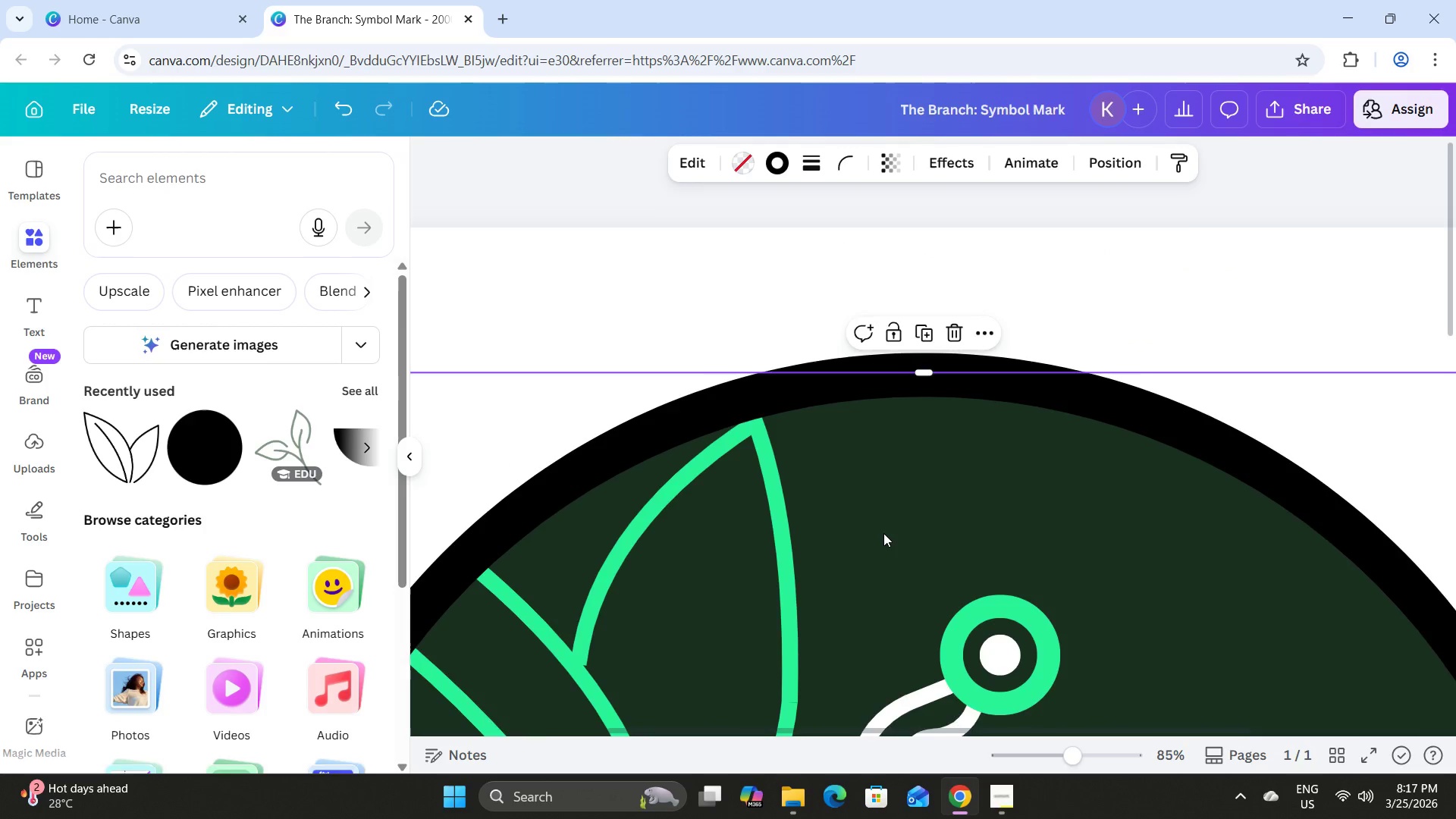 
scroll: coordinate [883, 533], scroll_direction: down, amount: 4.0
 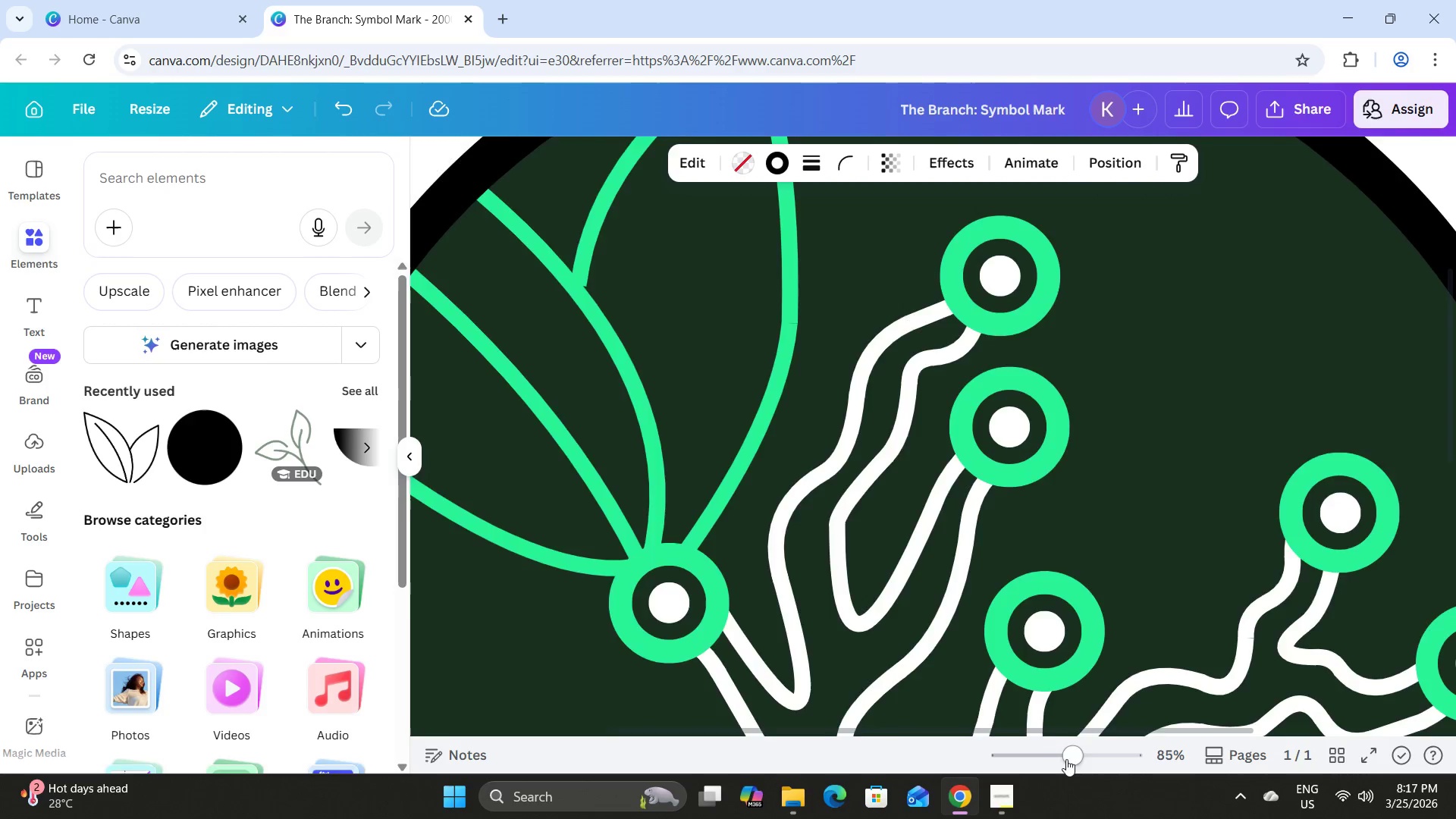 
left_click_drag(start_coordinate=[1066, 758], to_coordinate=[1036, 741])
 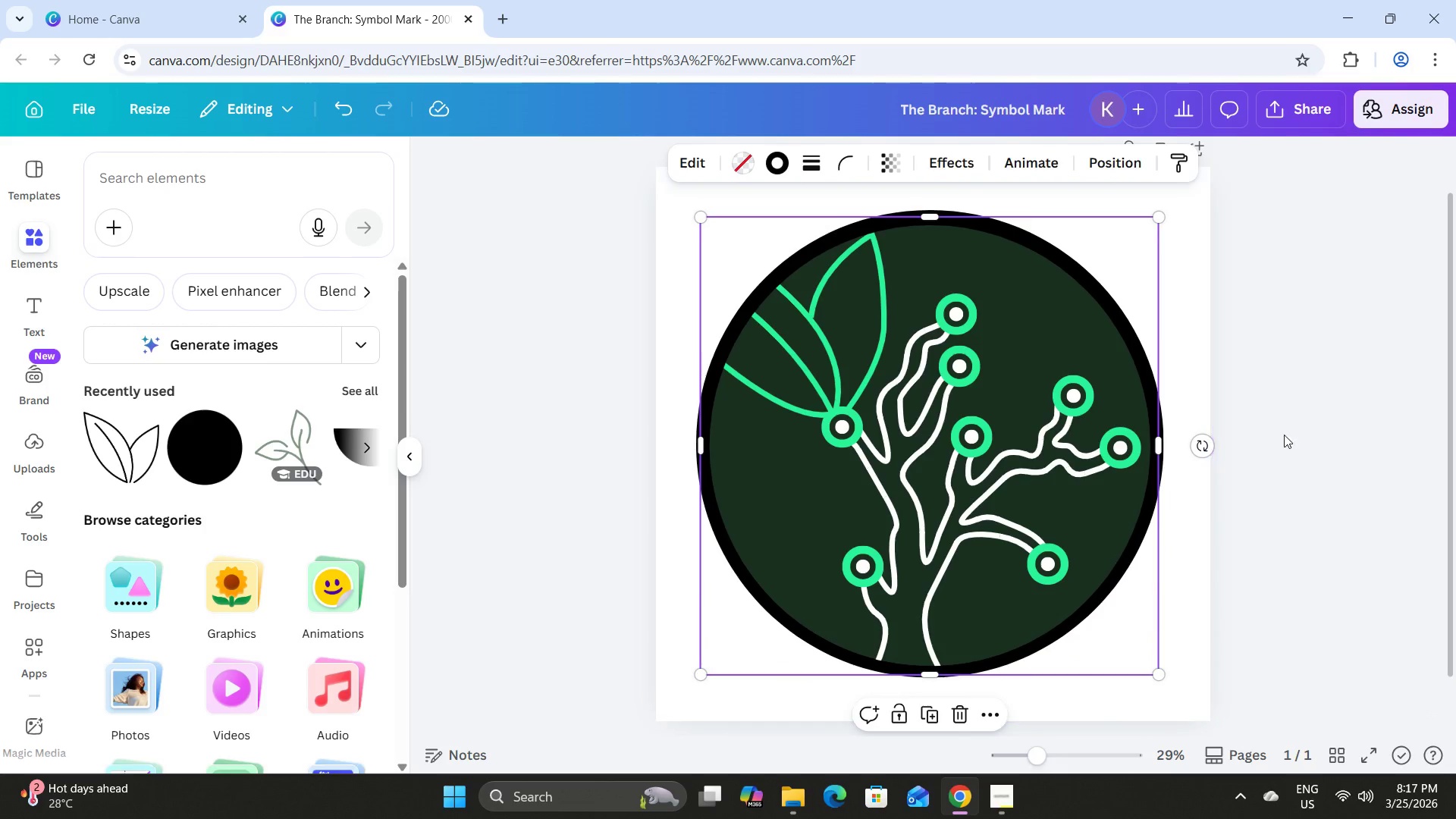 
left_click([1294, 427])
 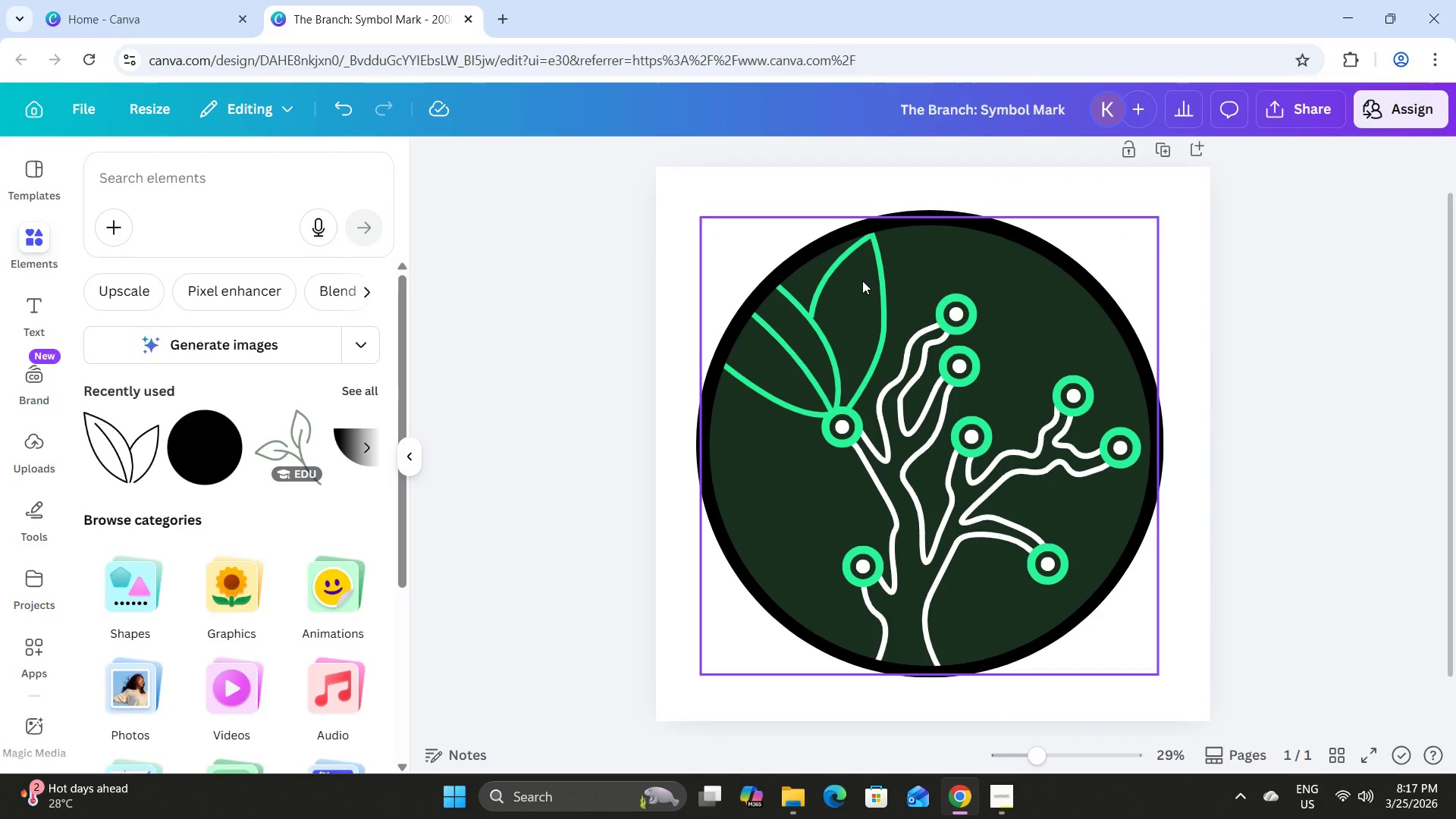 
left_click([861, 280])
 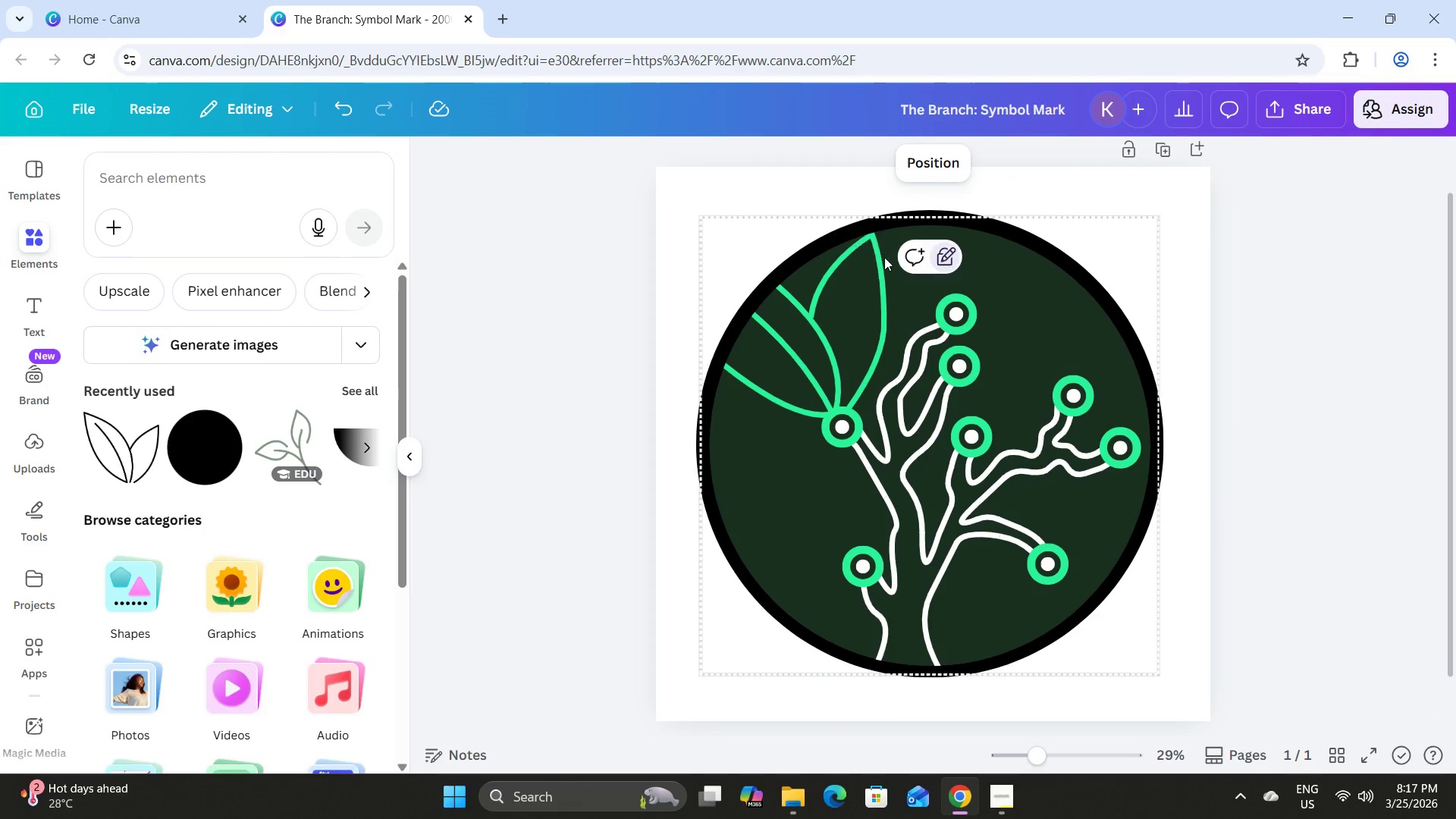 
double_click([818, 276])
 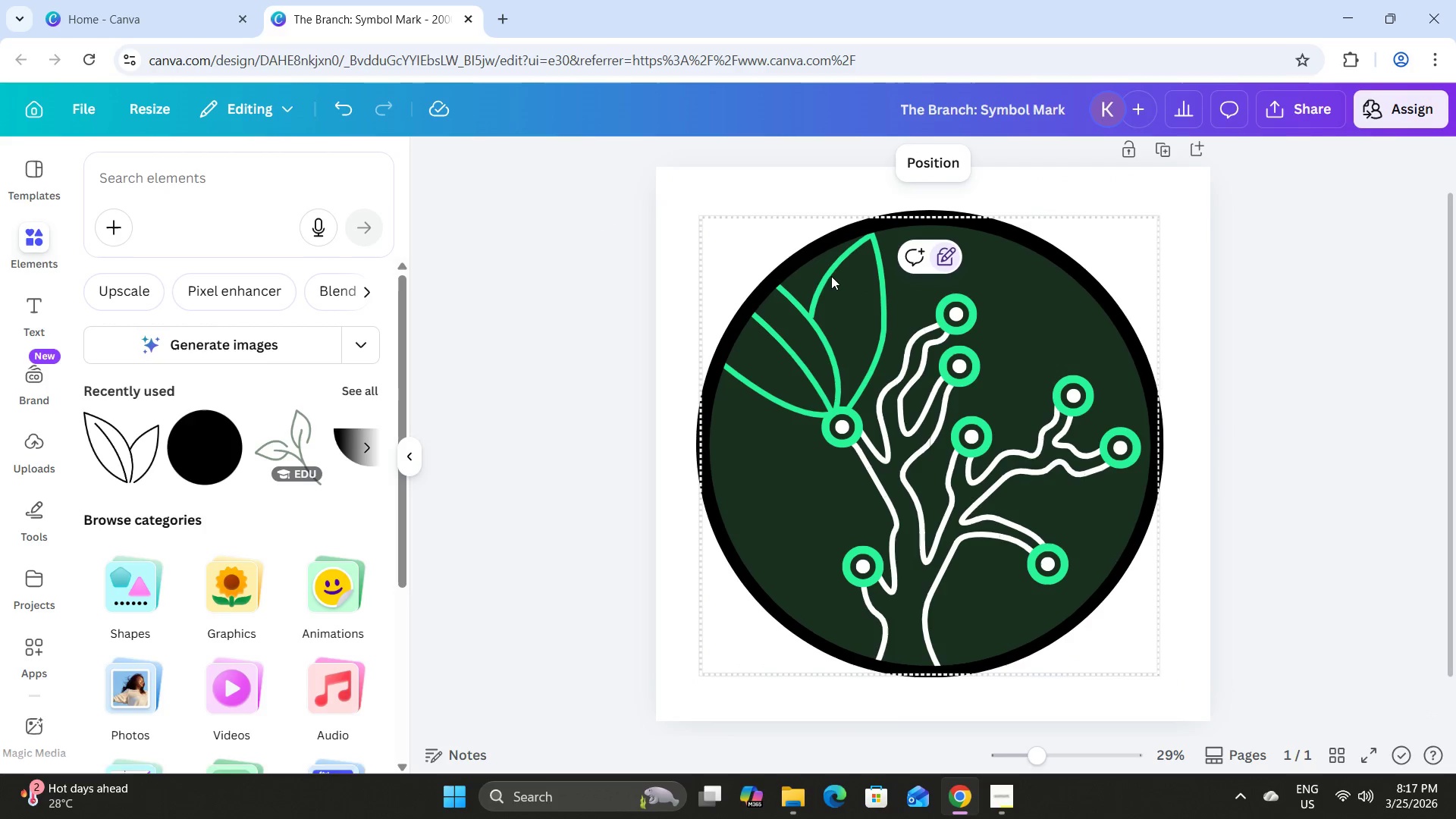 
triple_click([831, 276])
 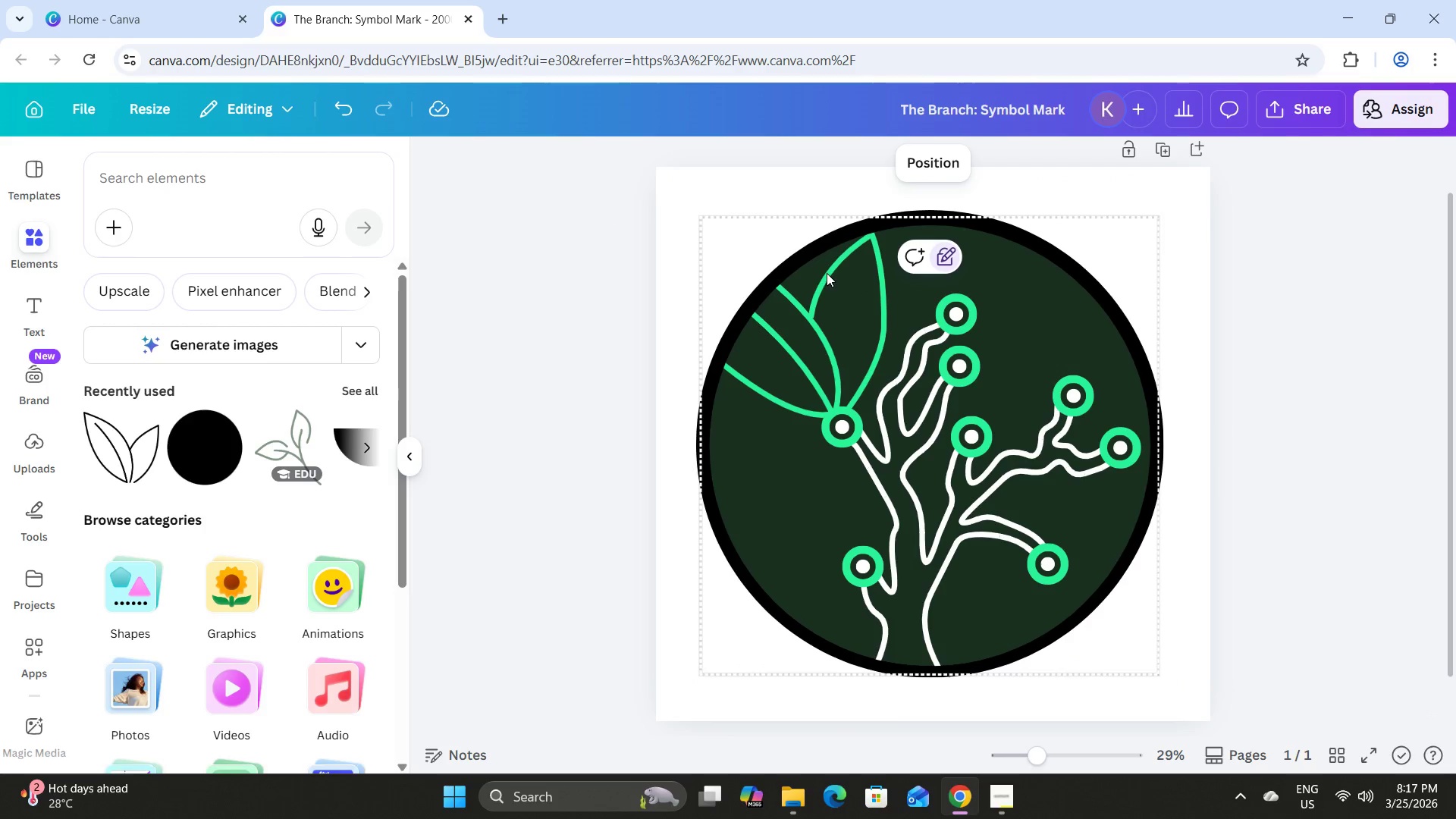 
triple_click([827, 273])
 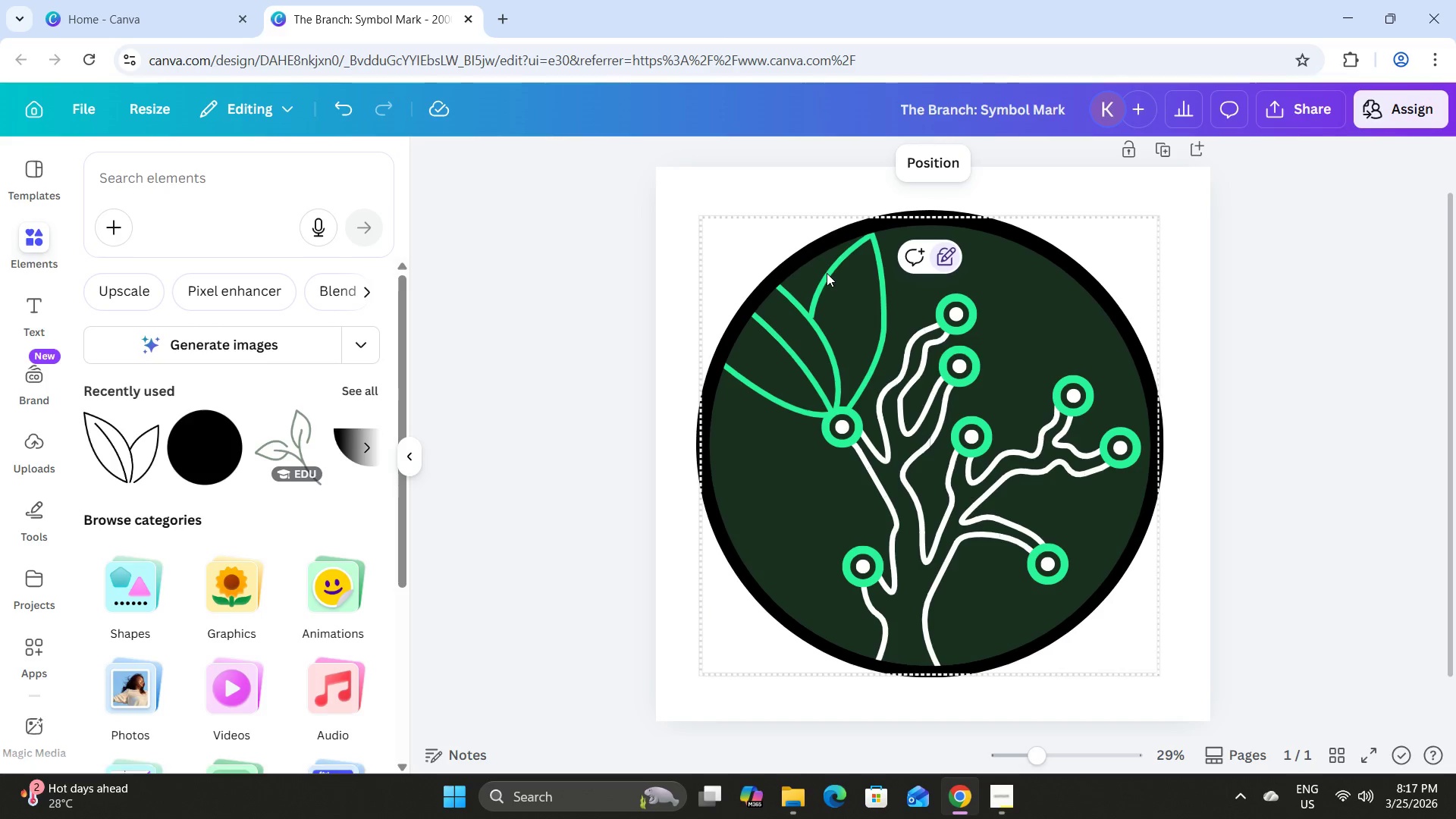 
triple_click([827, 273])
 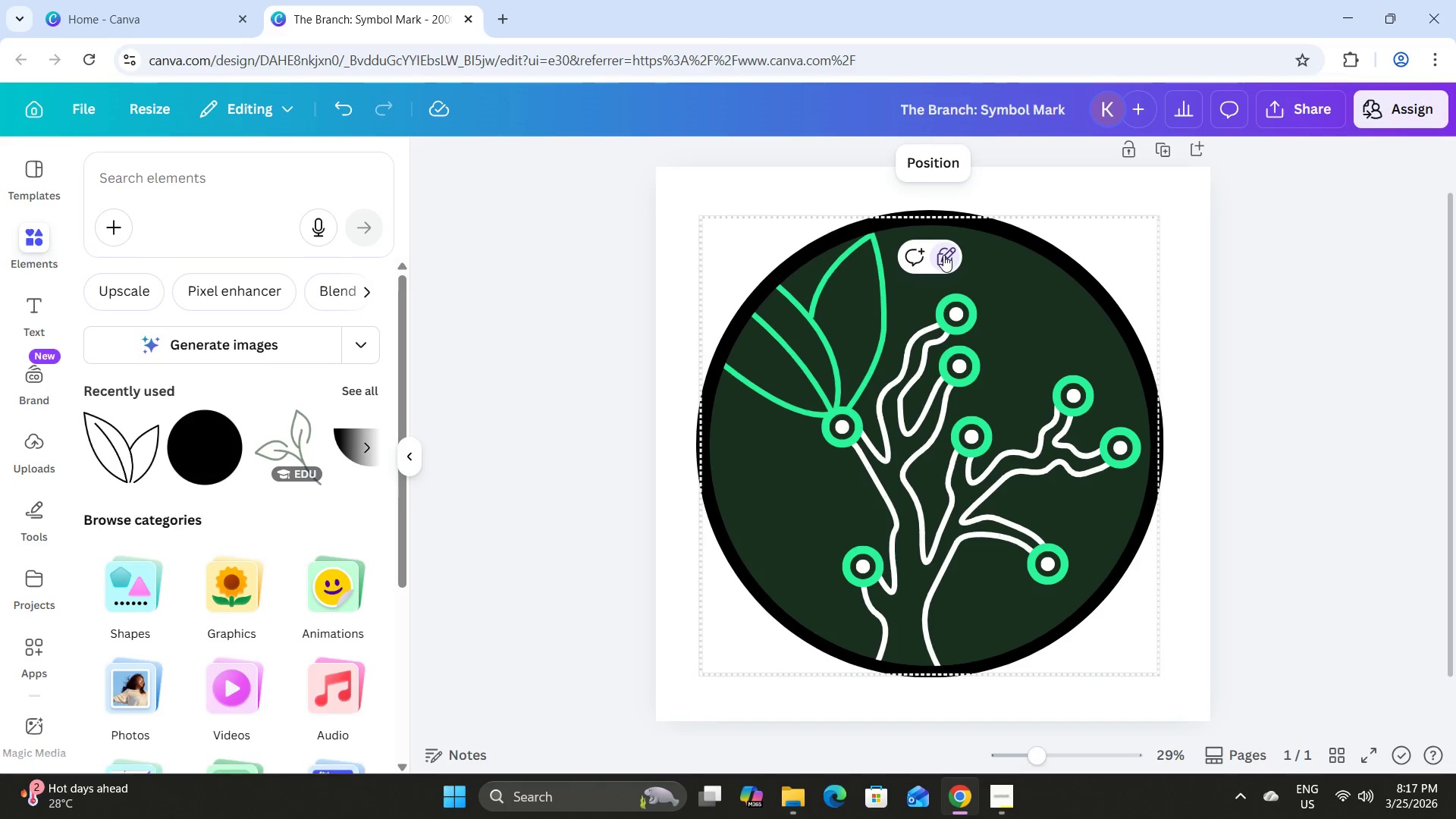 
left_click([947, 255])
 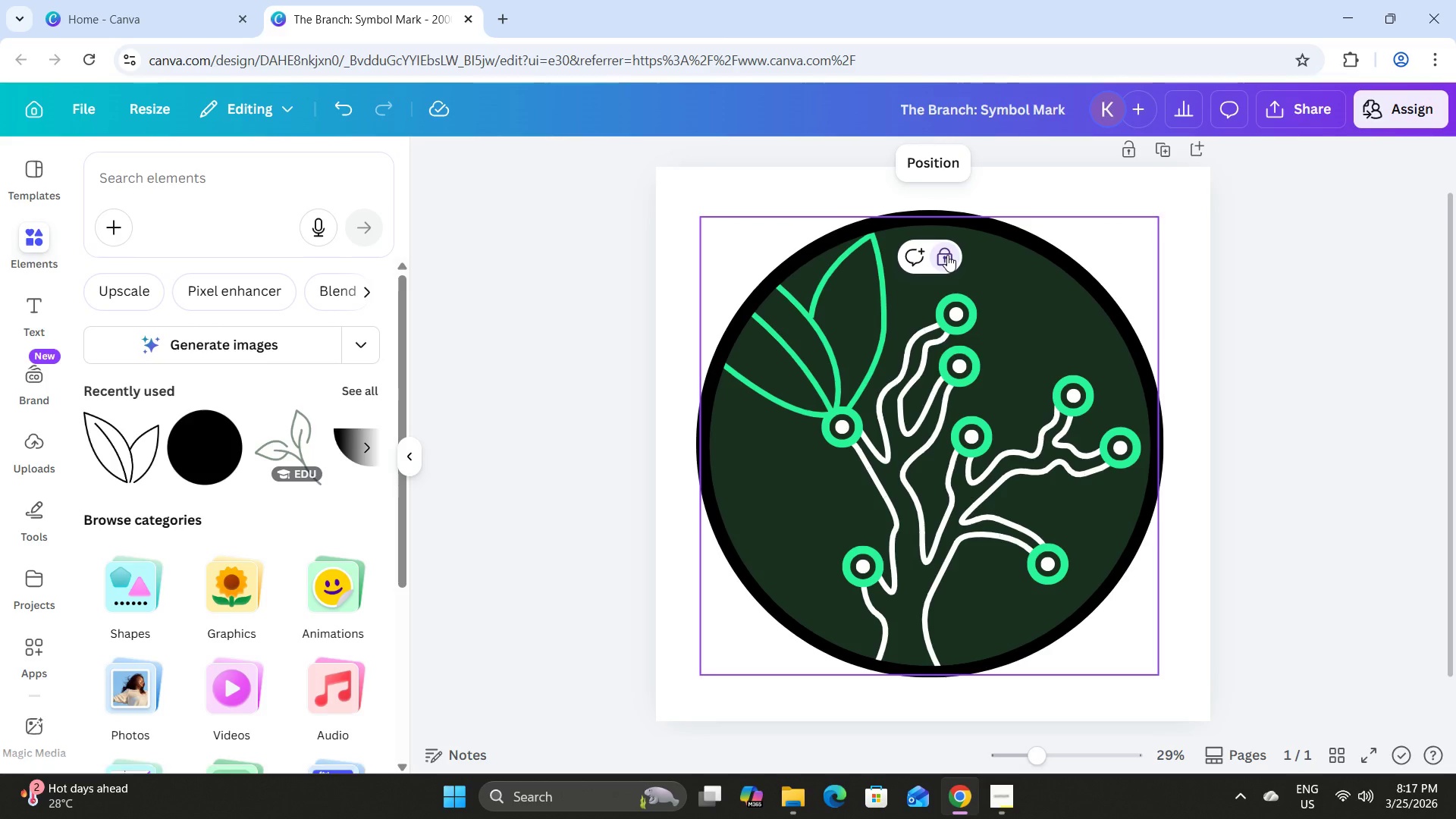 
left_click([947, 255])
 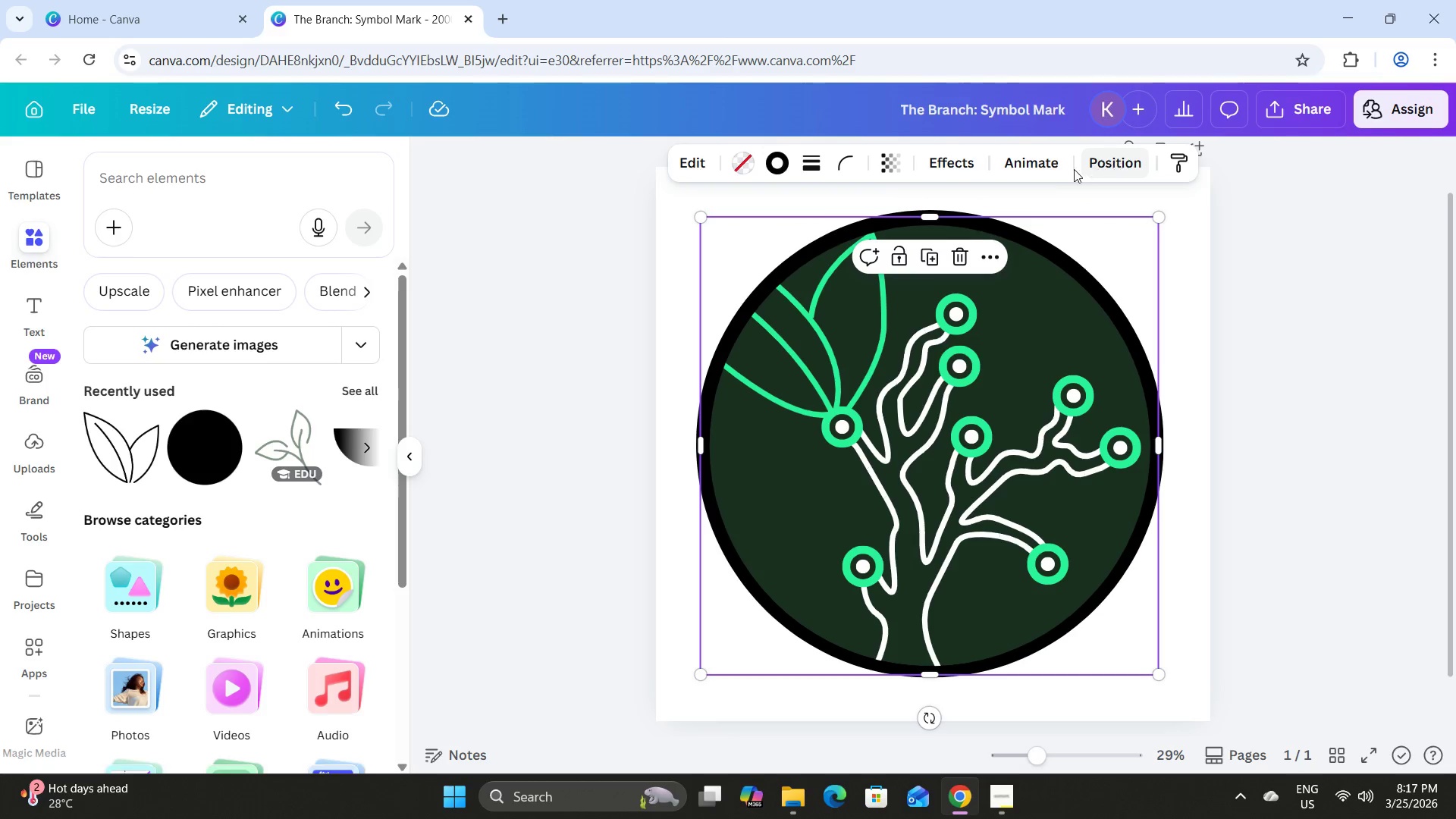 
mouse_move([967, 174])
 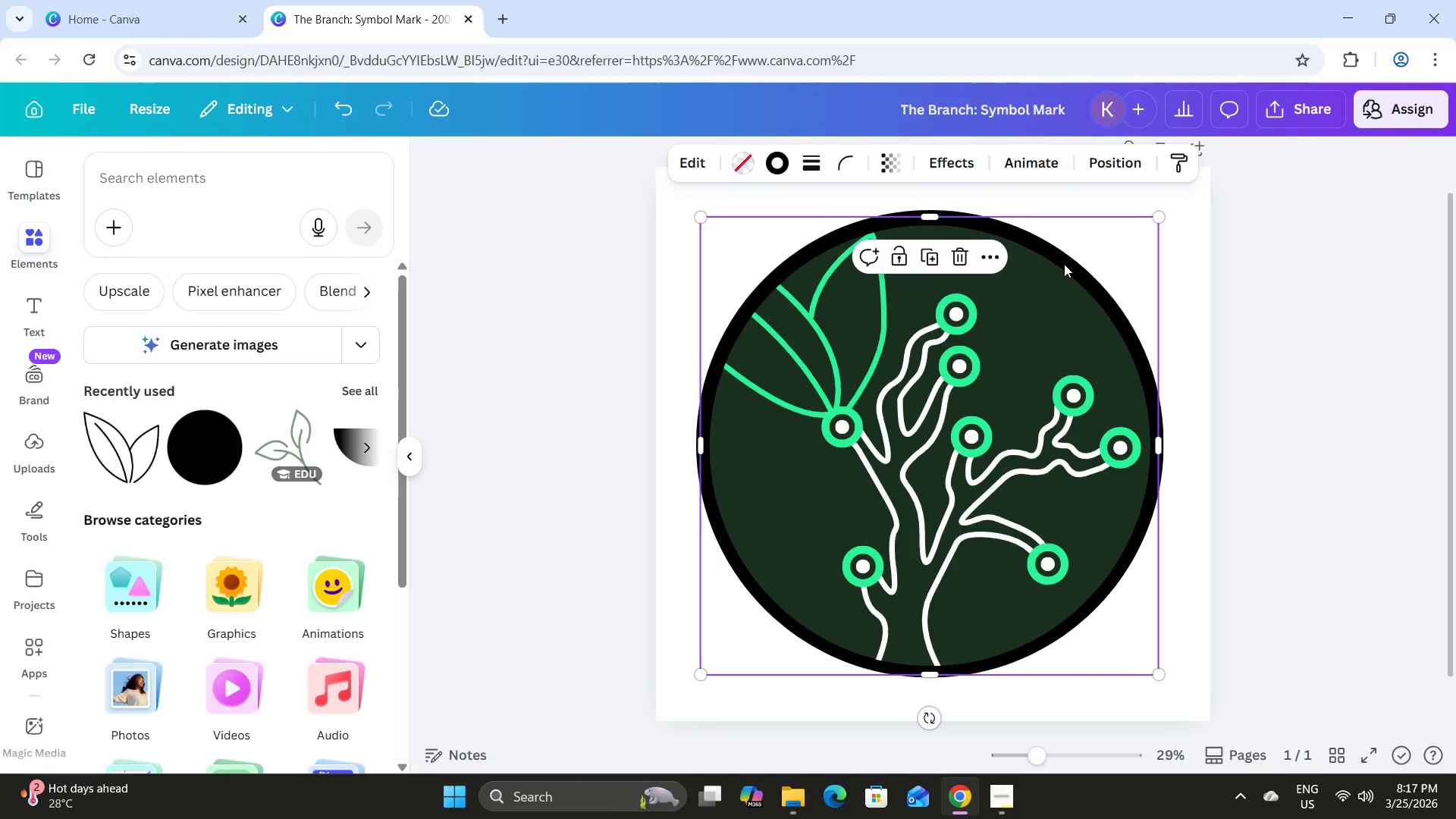 
scroll: coordinate [1064, 259], scroll_direction: up, amount: 4.0
 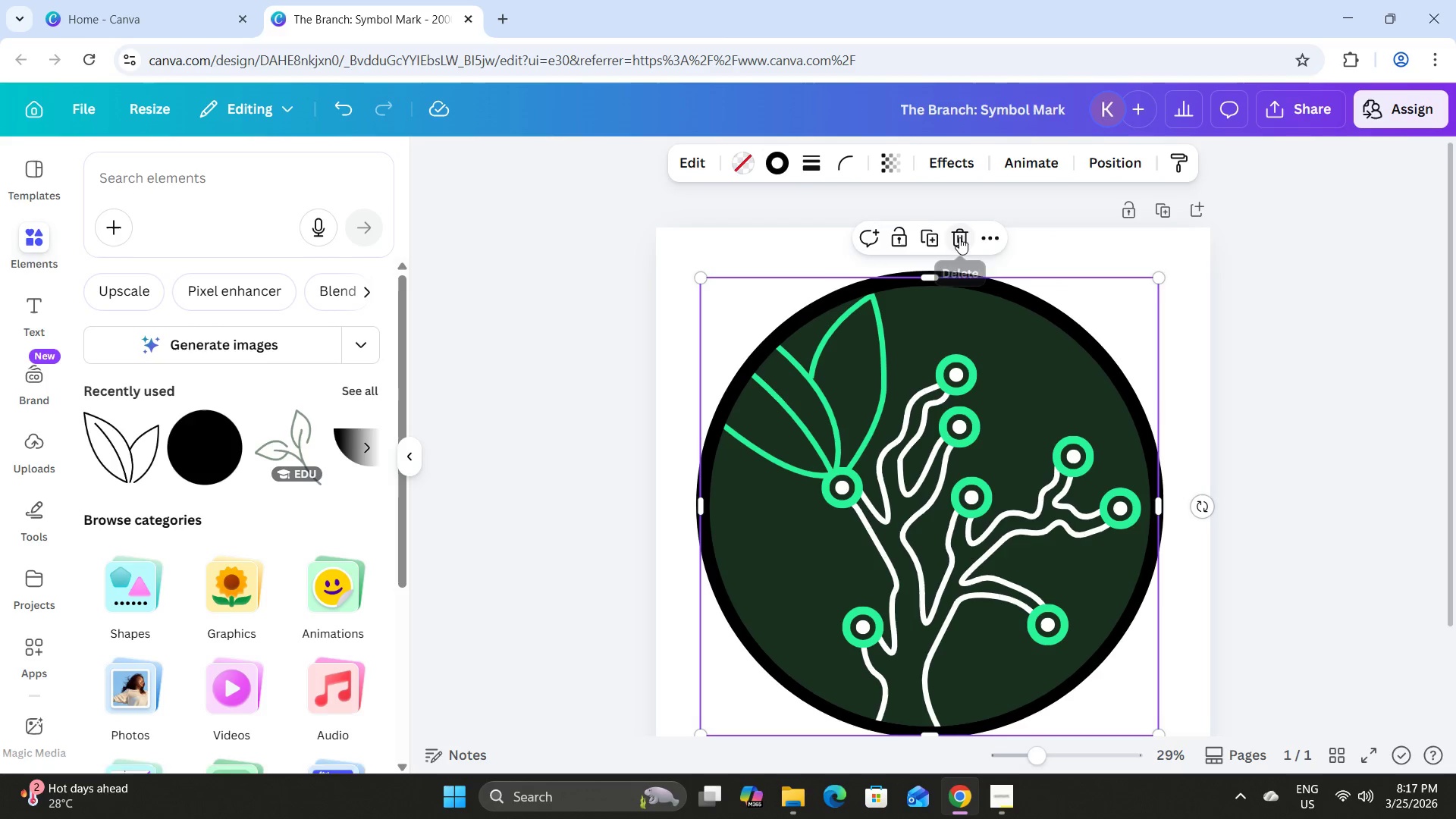 
scroll: coordinate [949, 259], scroll_direction: down, amount: 2.0
 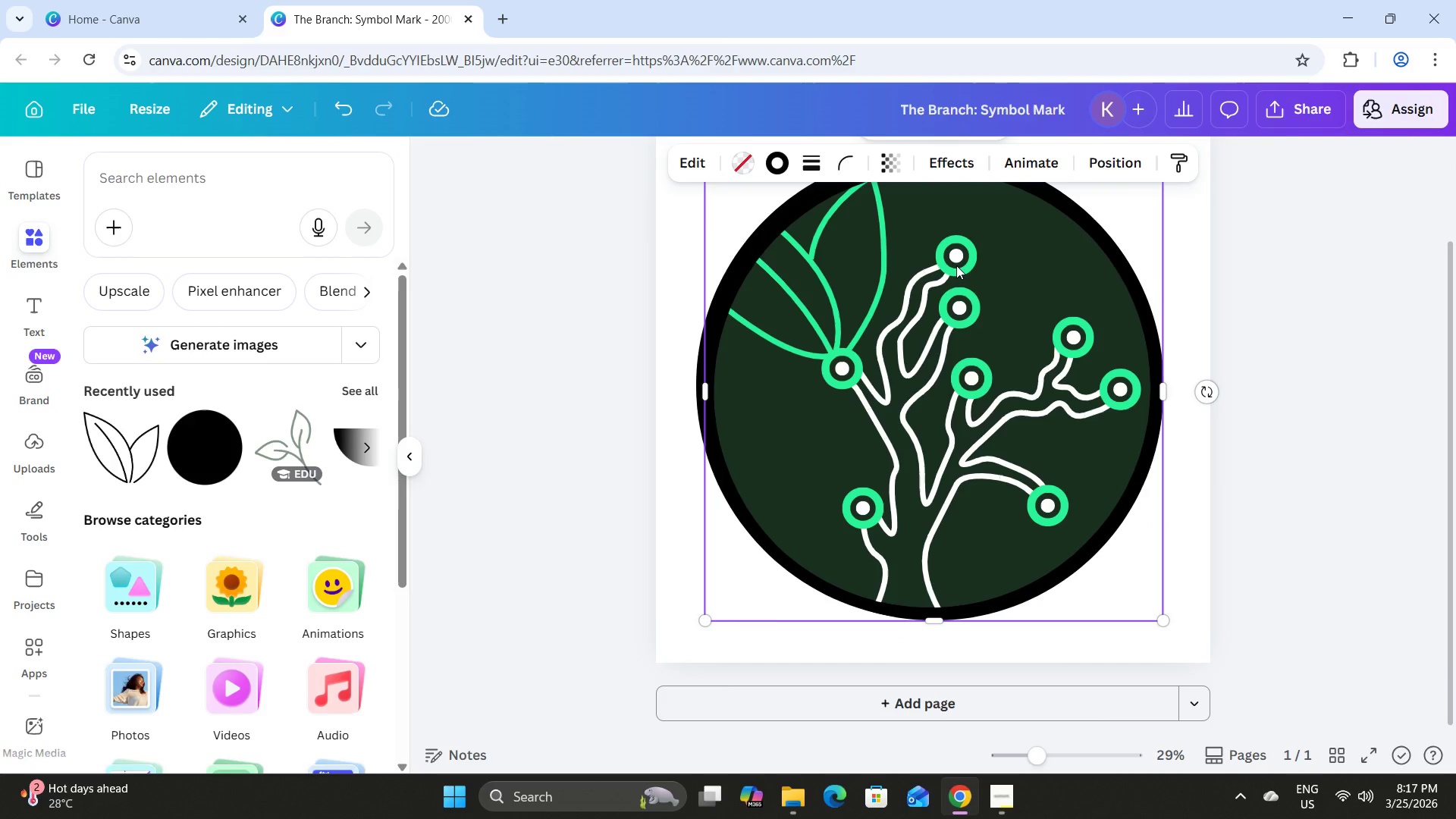 
key(Control+Z)
 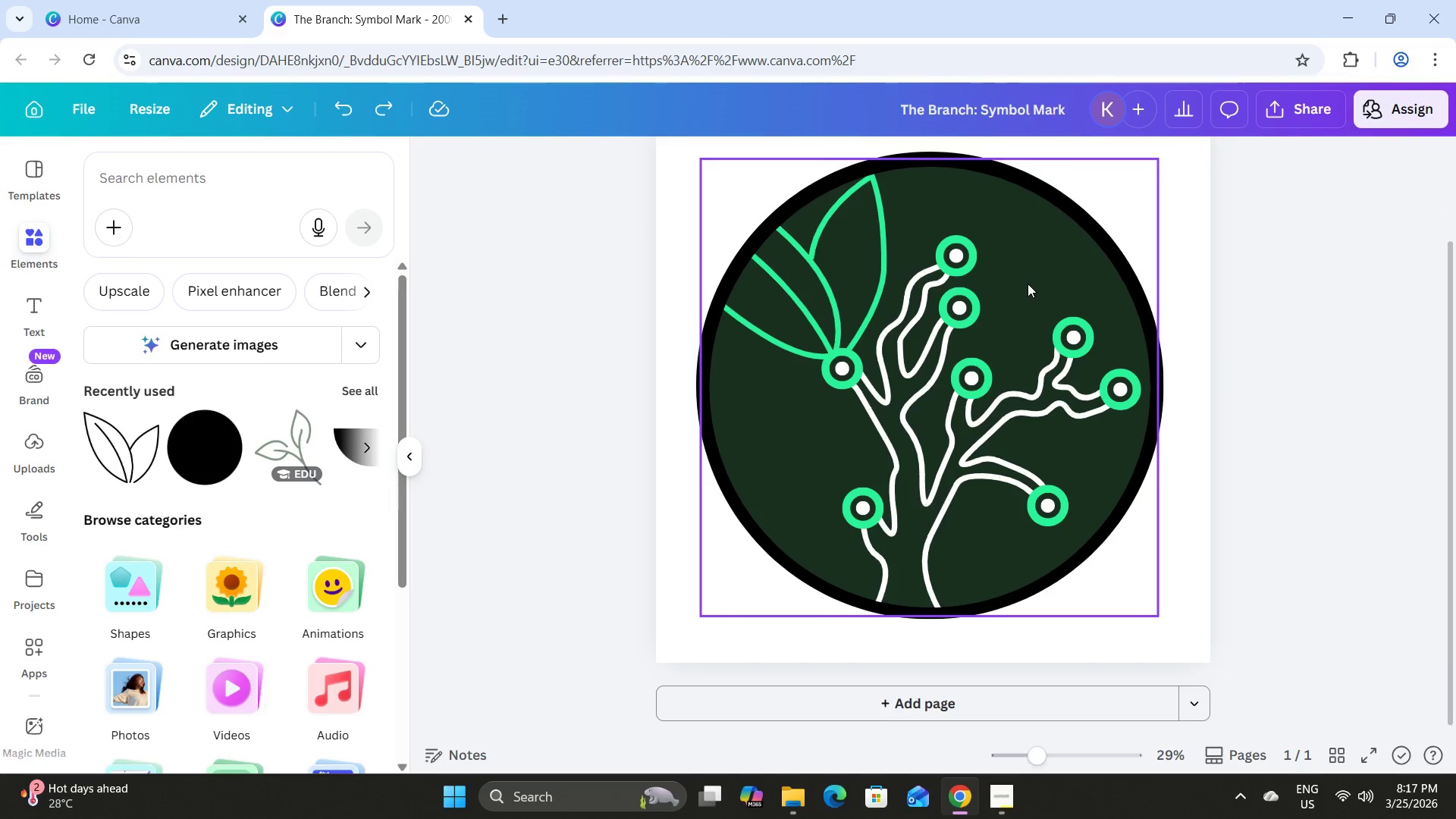 
scroll: coordinate [875, 250], scroll_direction: up, amount: 11.0
 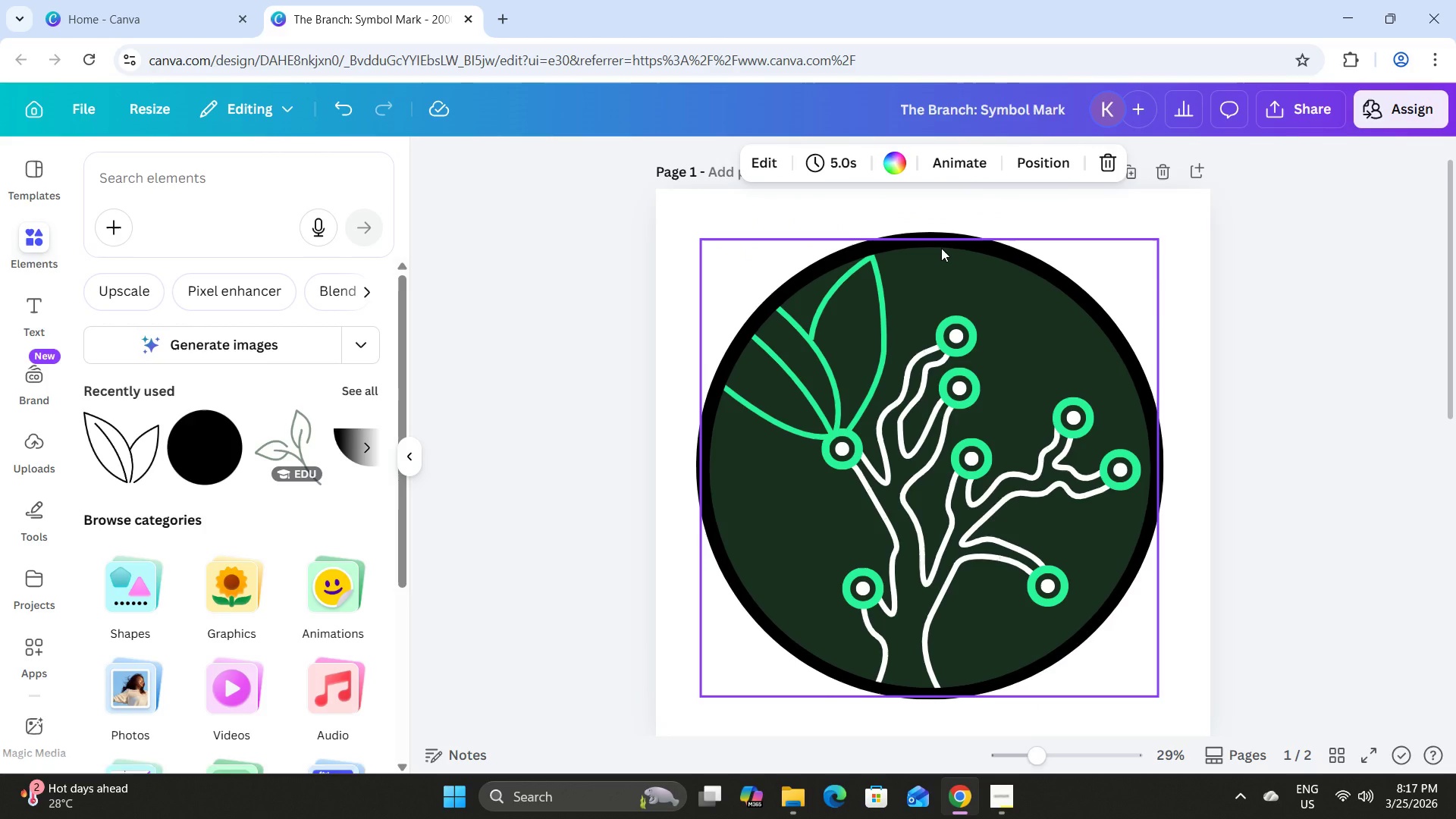 
left_click([941, 248])
 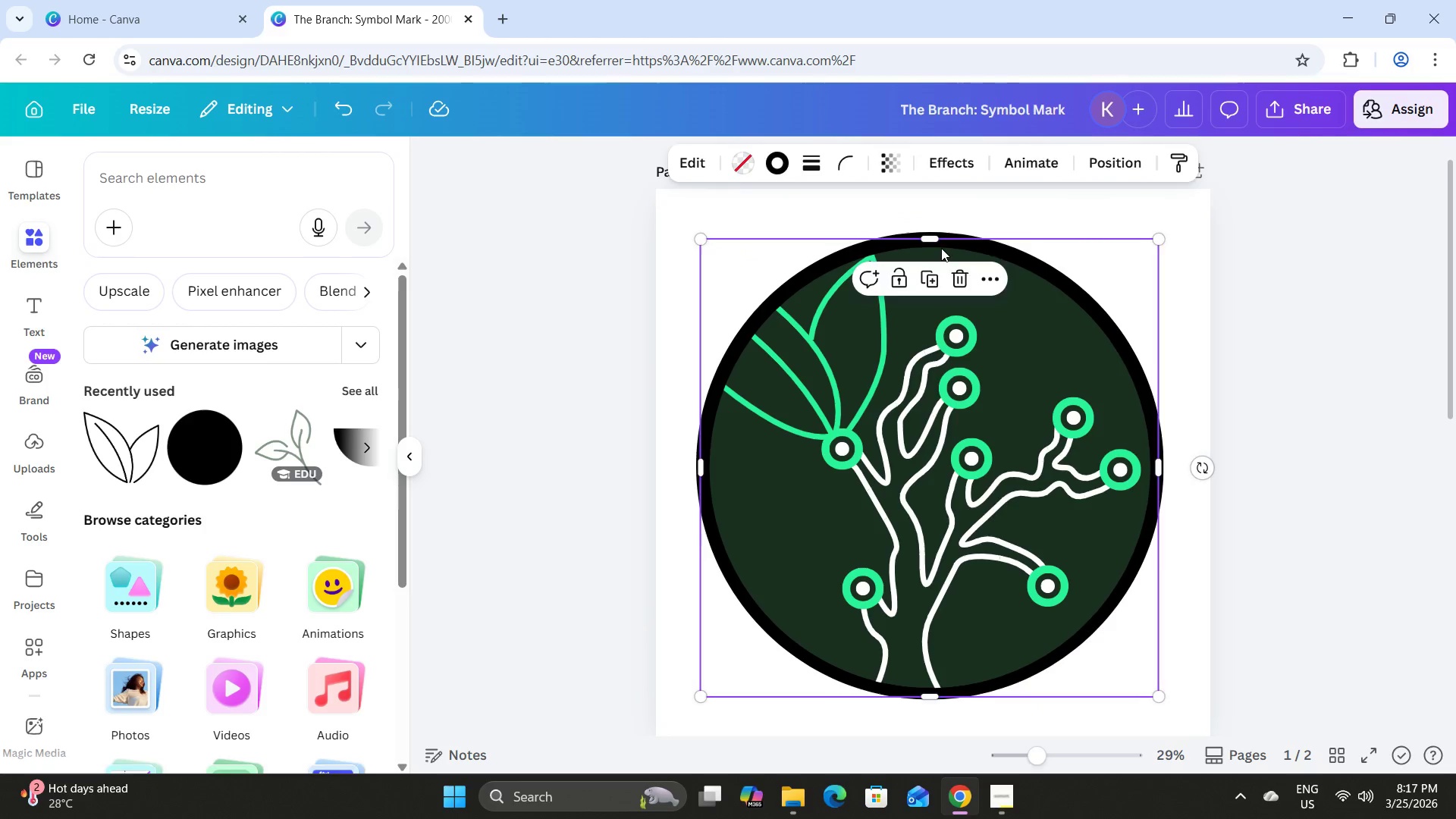 
key(Control+Backspace)
 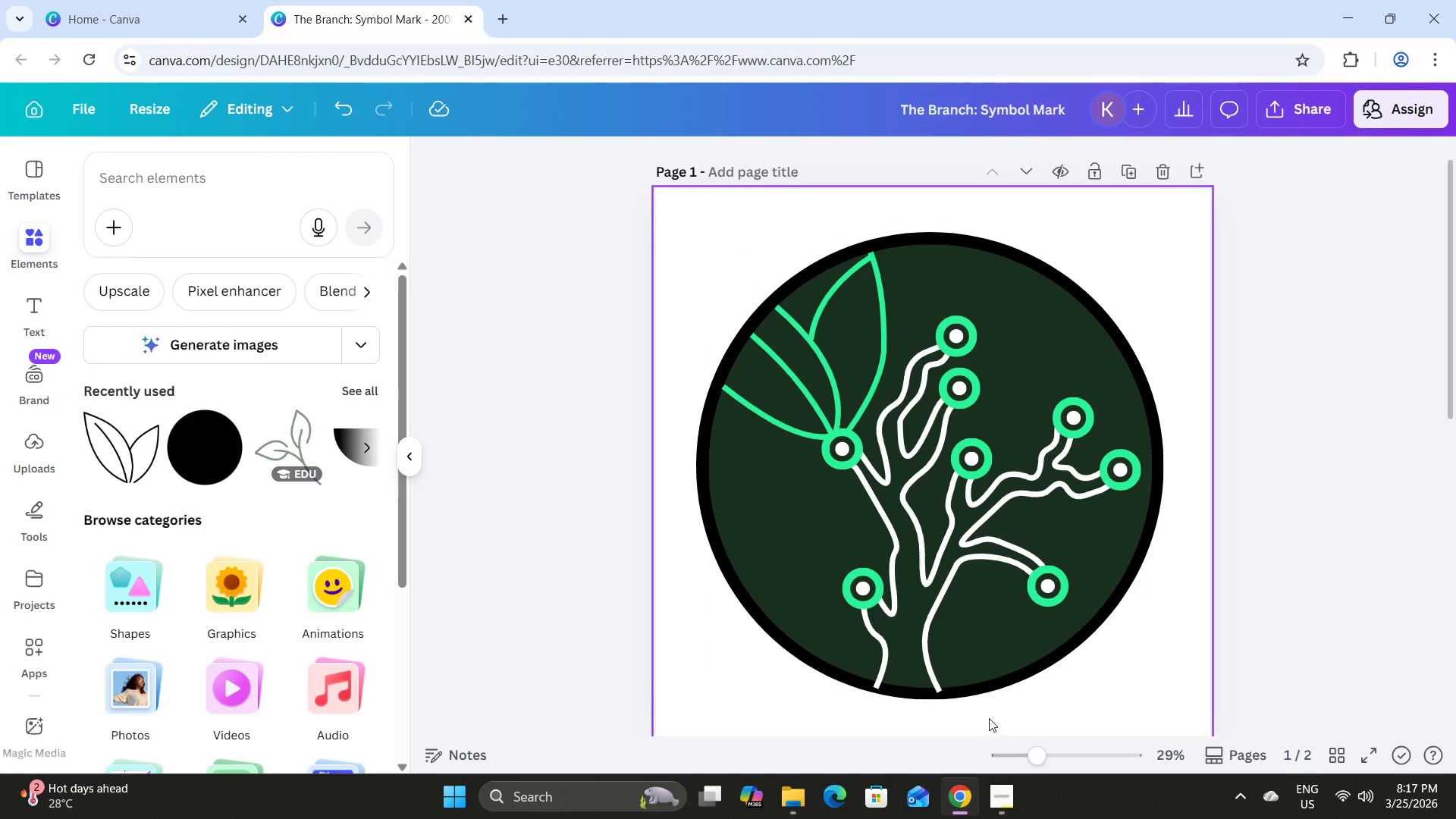 
left_click_drag(start_coordinate=[1034, 744], to_coordinate=[1073, 751])
 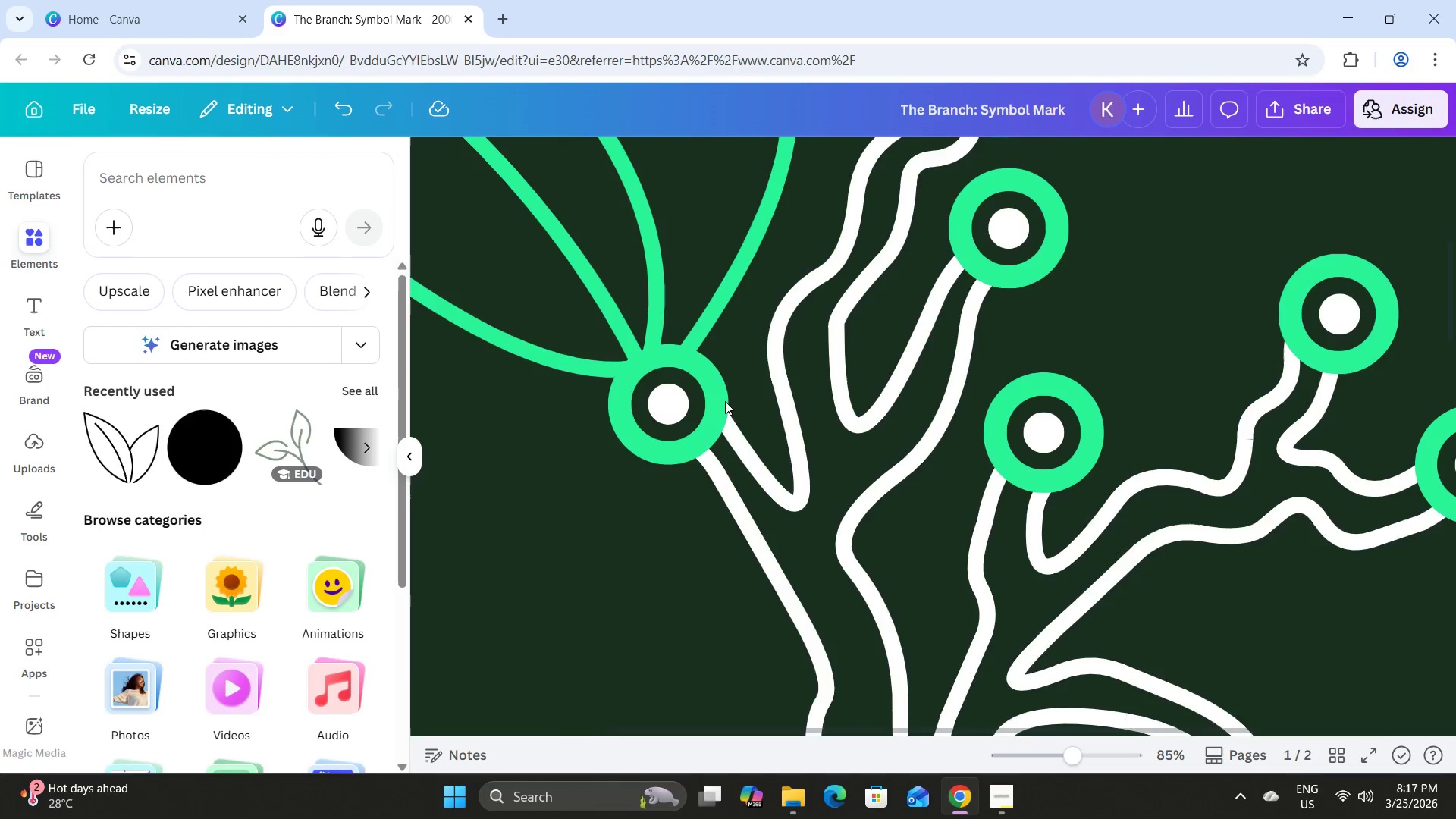 
scroll: coordinate [690, 347], scroll_direction: up, amount: 6.0
 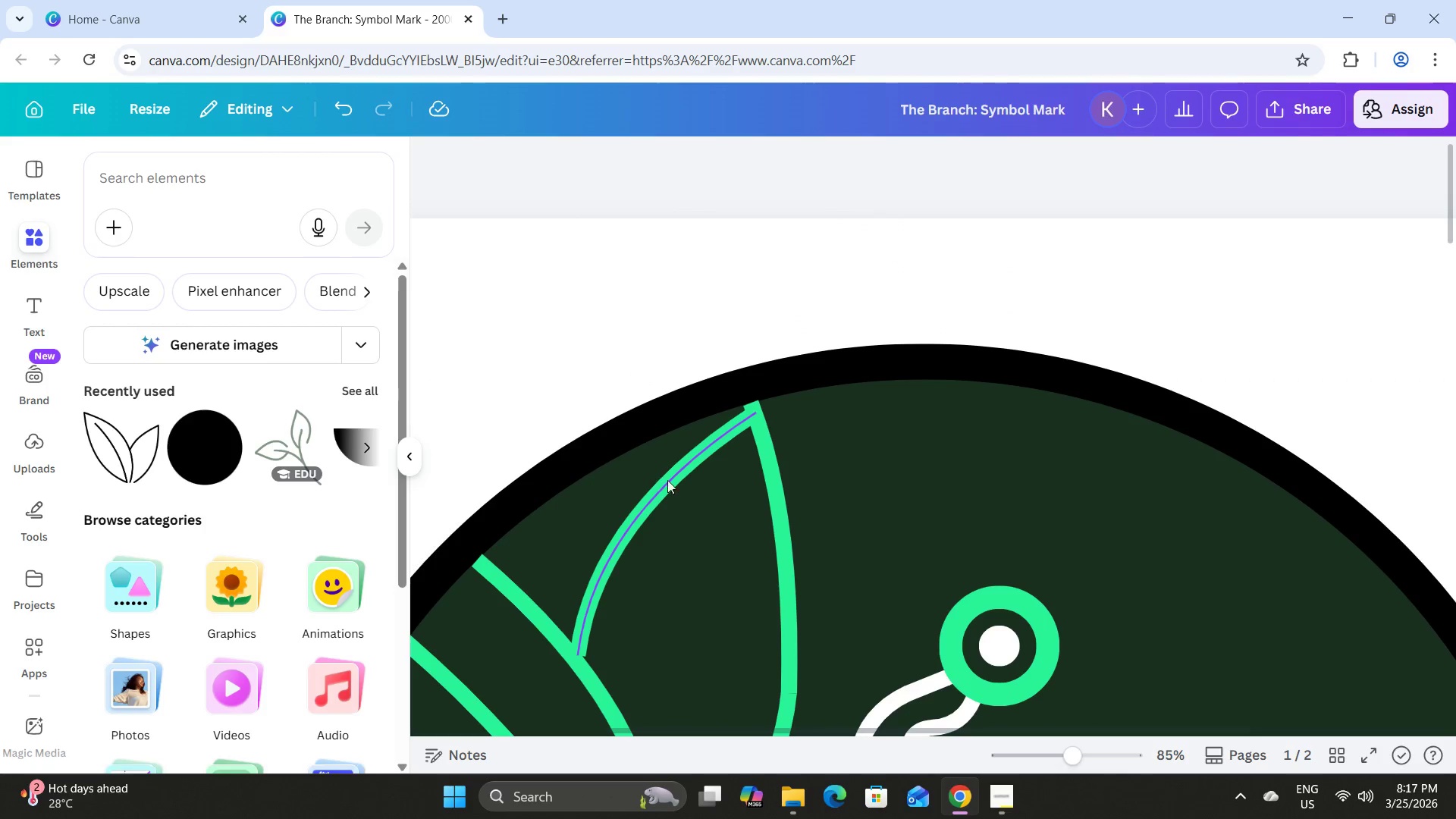 
scroll: coordinate [718, 434], scroll_direction: down, amount: 2.0
 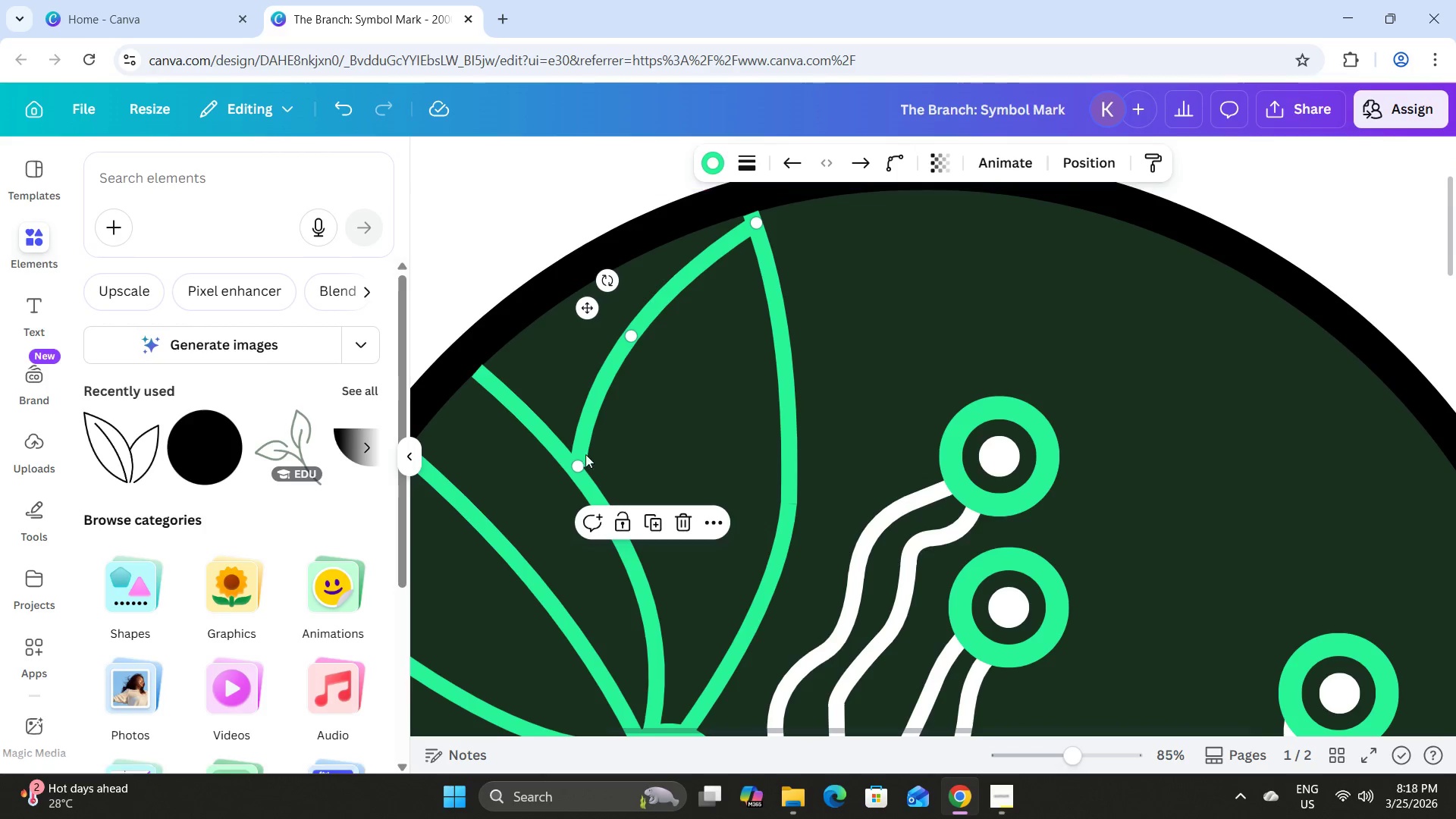 
left_click_drag(start_coordinate=[578, 460], to_coordinate=[573, 466])
 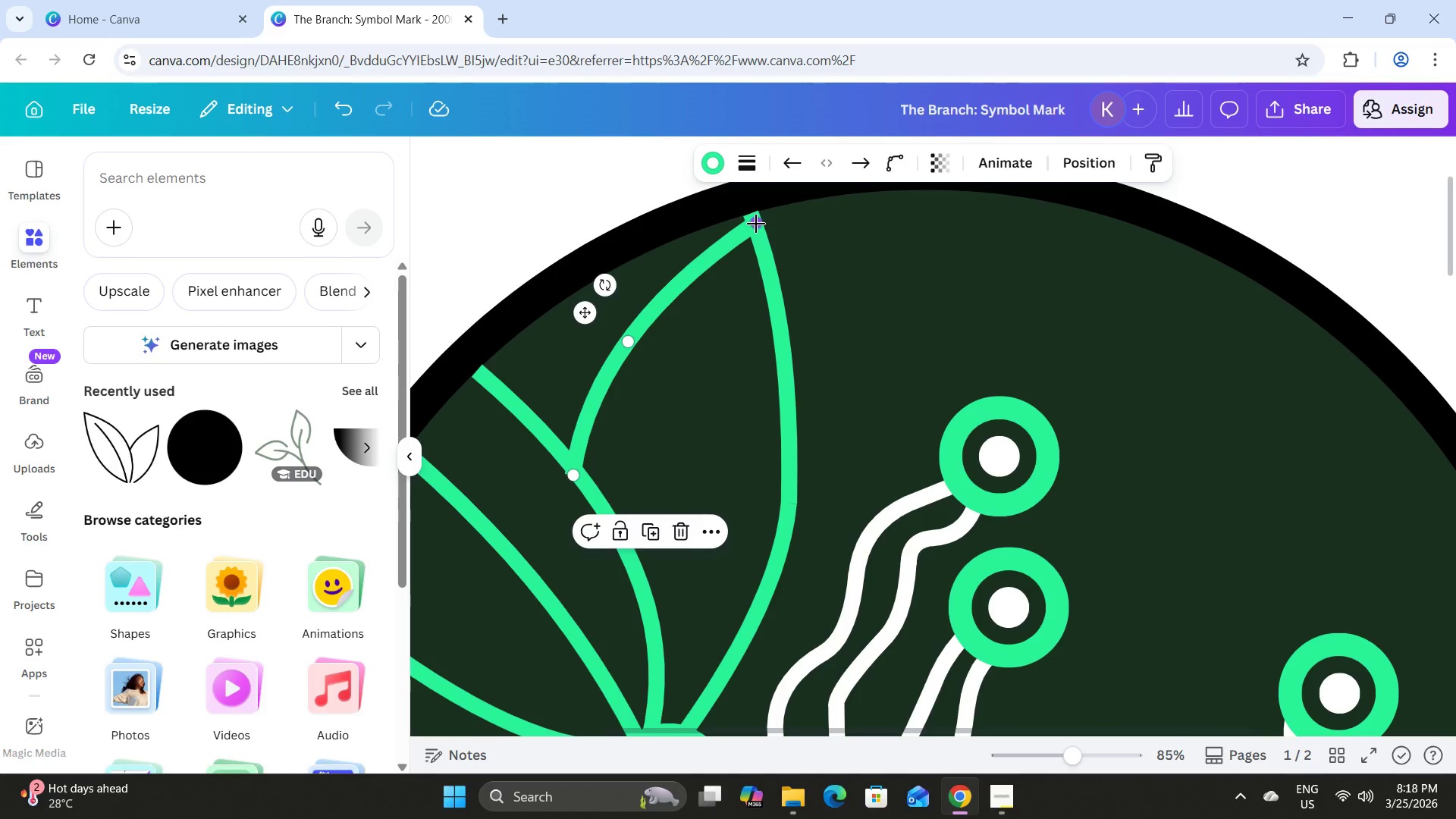 
left_click_drag(start_coordinate=[755, 223], to_coordinate=[755, 204])
 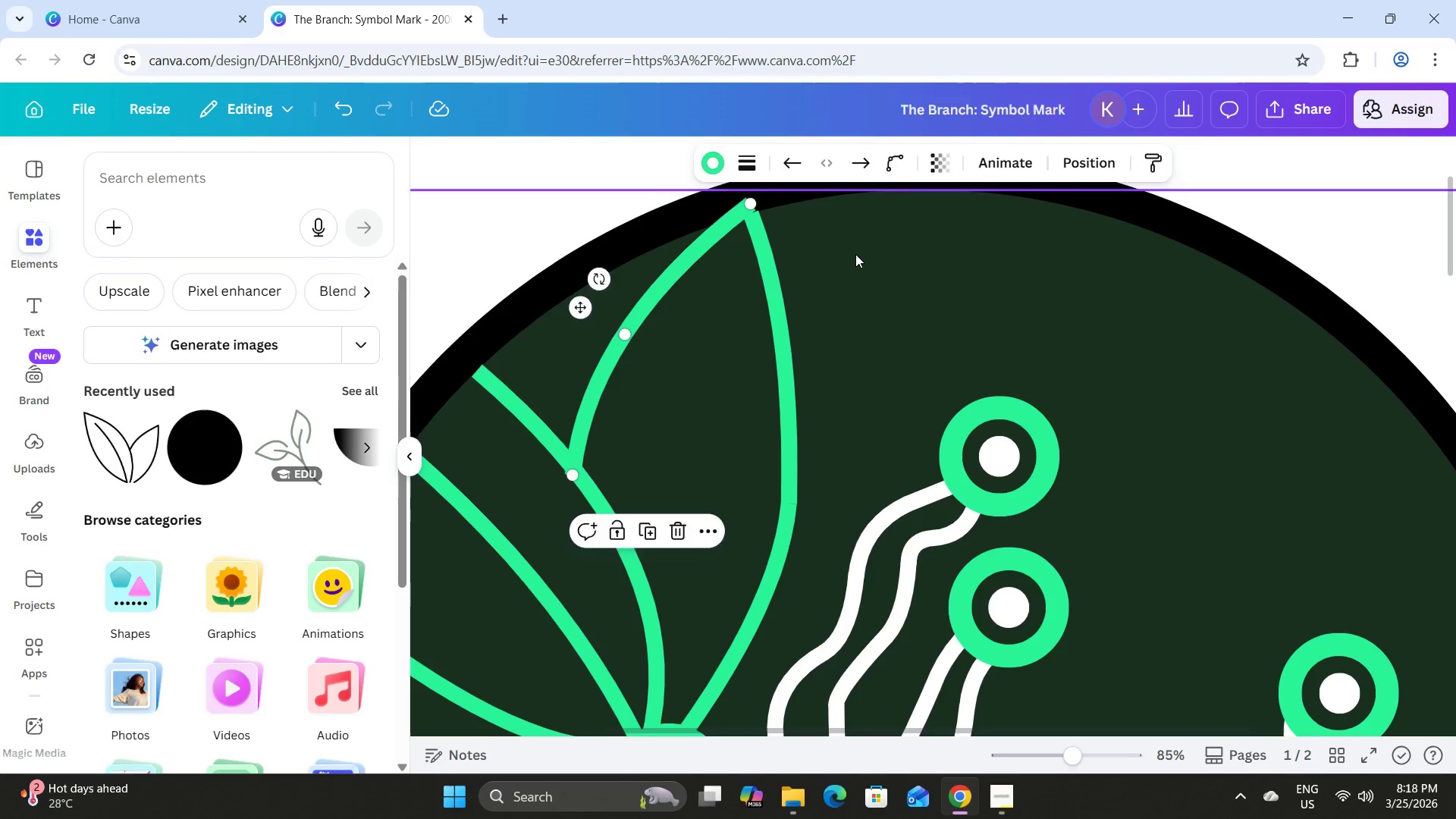 
left_click([855, 254])
 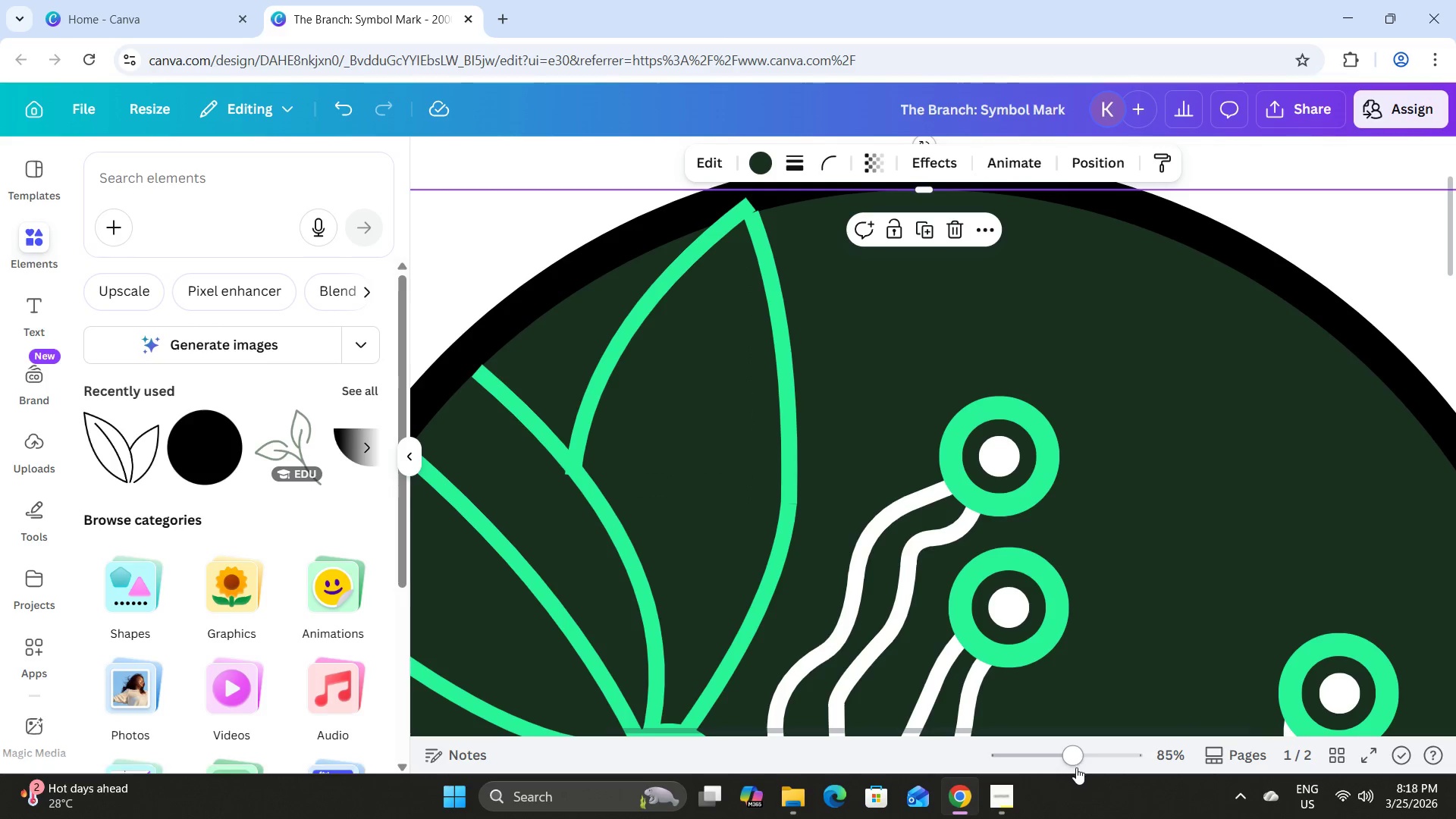 
left_click_drag(start_coordinate=[1073, 755], to_coordinate=[1031, 724])
 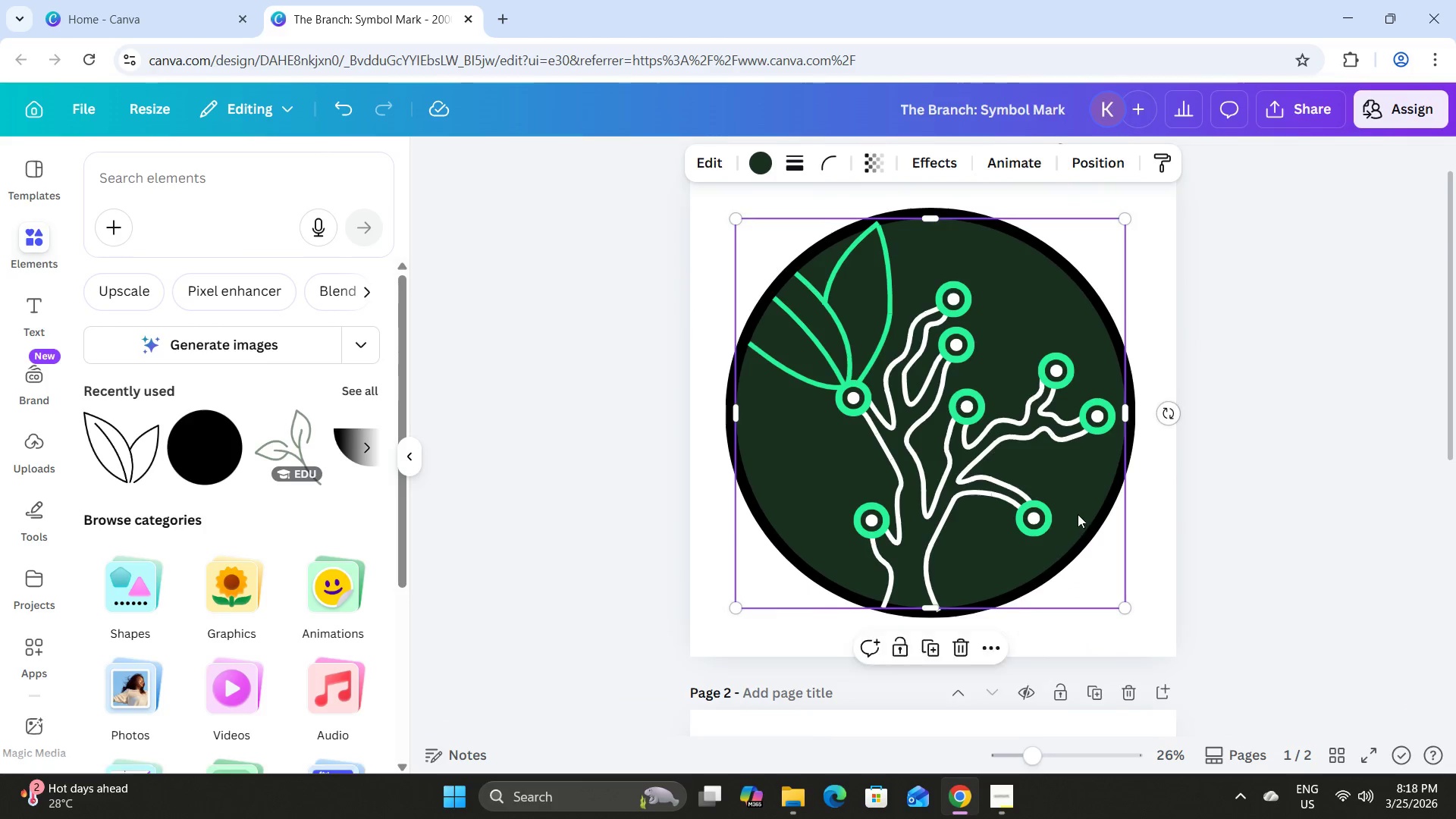 
scroll: coordinate [1078, 514], scroll_direction: down, amount: 2.0
 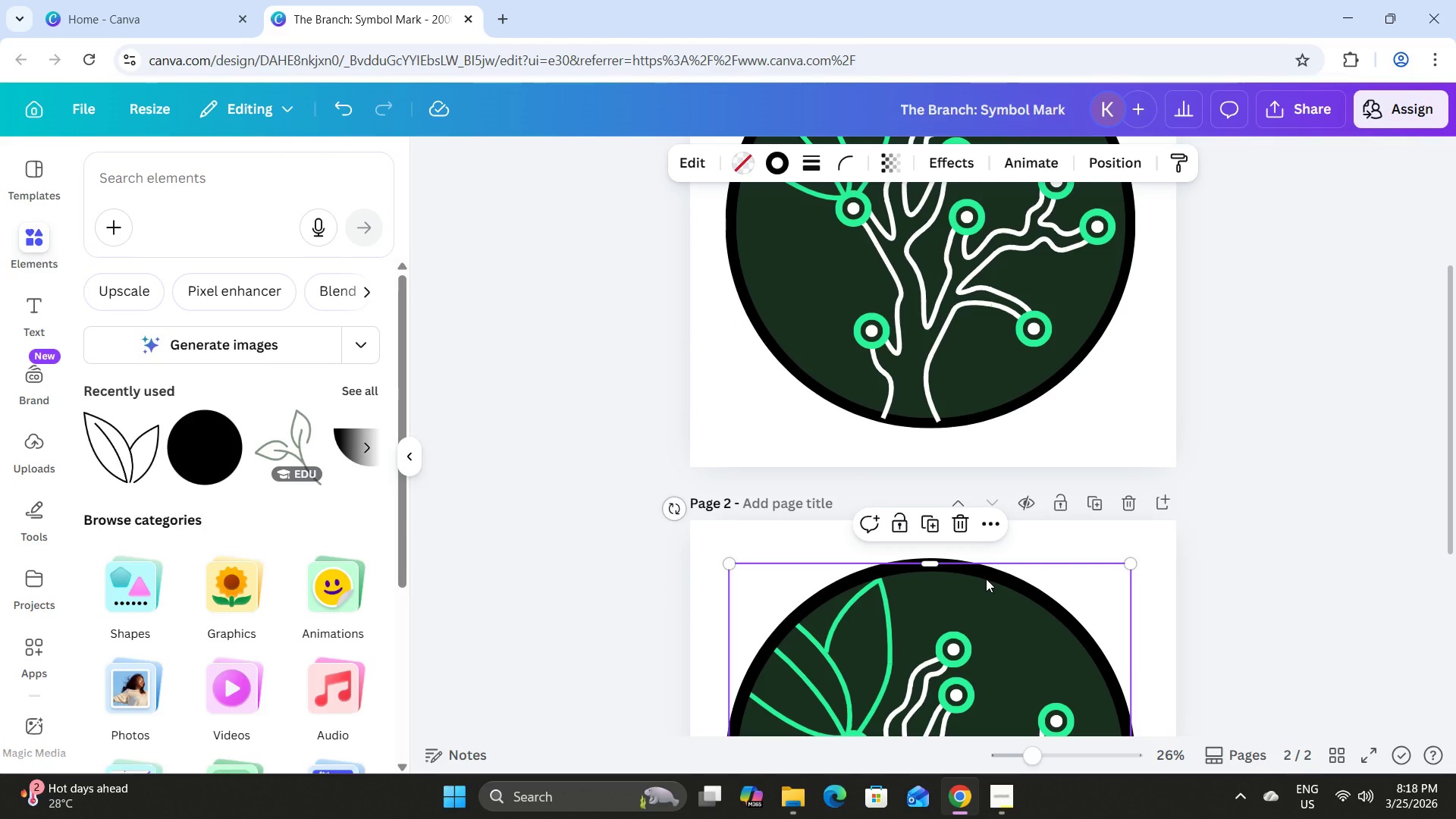 
key(Control+C)
 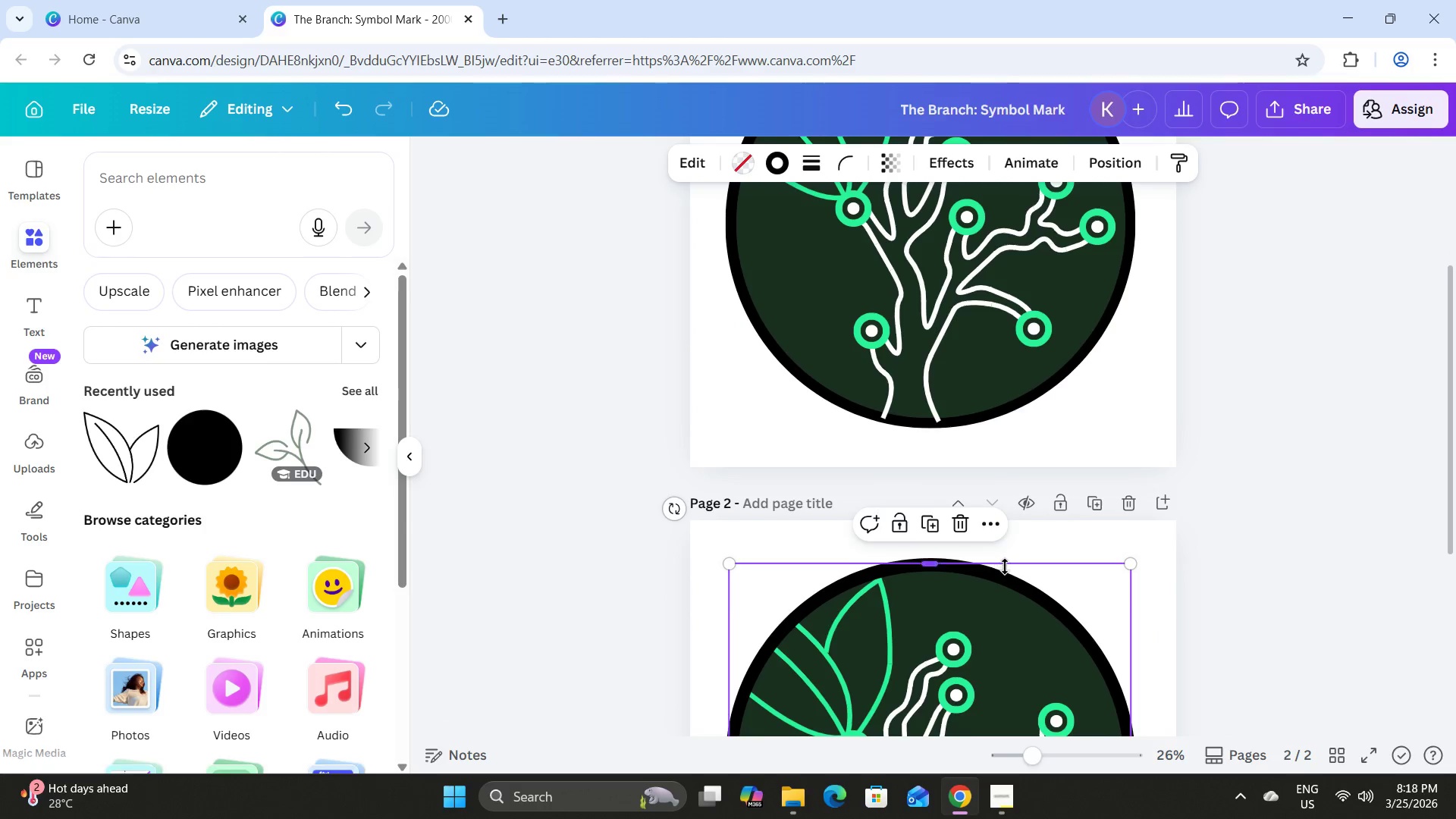 
scroll: coordinate [1005, 566], scroll_direction: up, amount: 5.0
 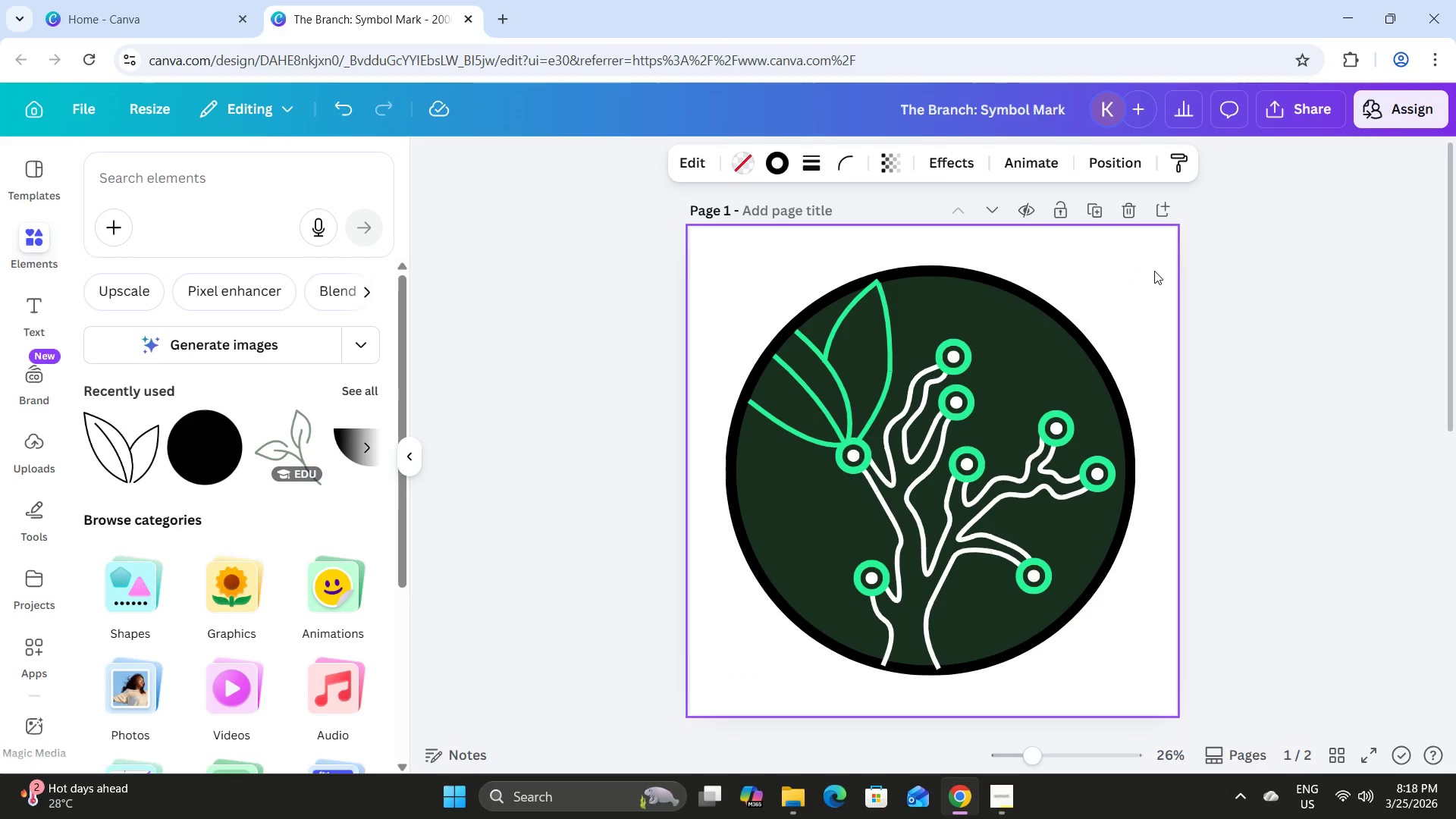 
left_click([1156, 266])
 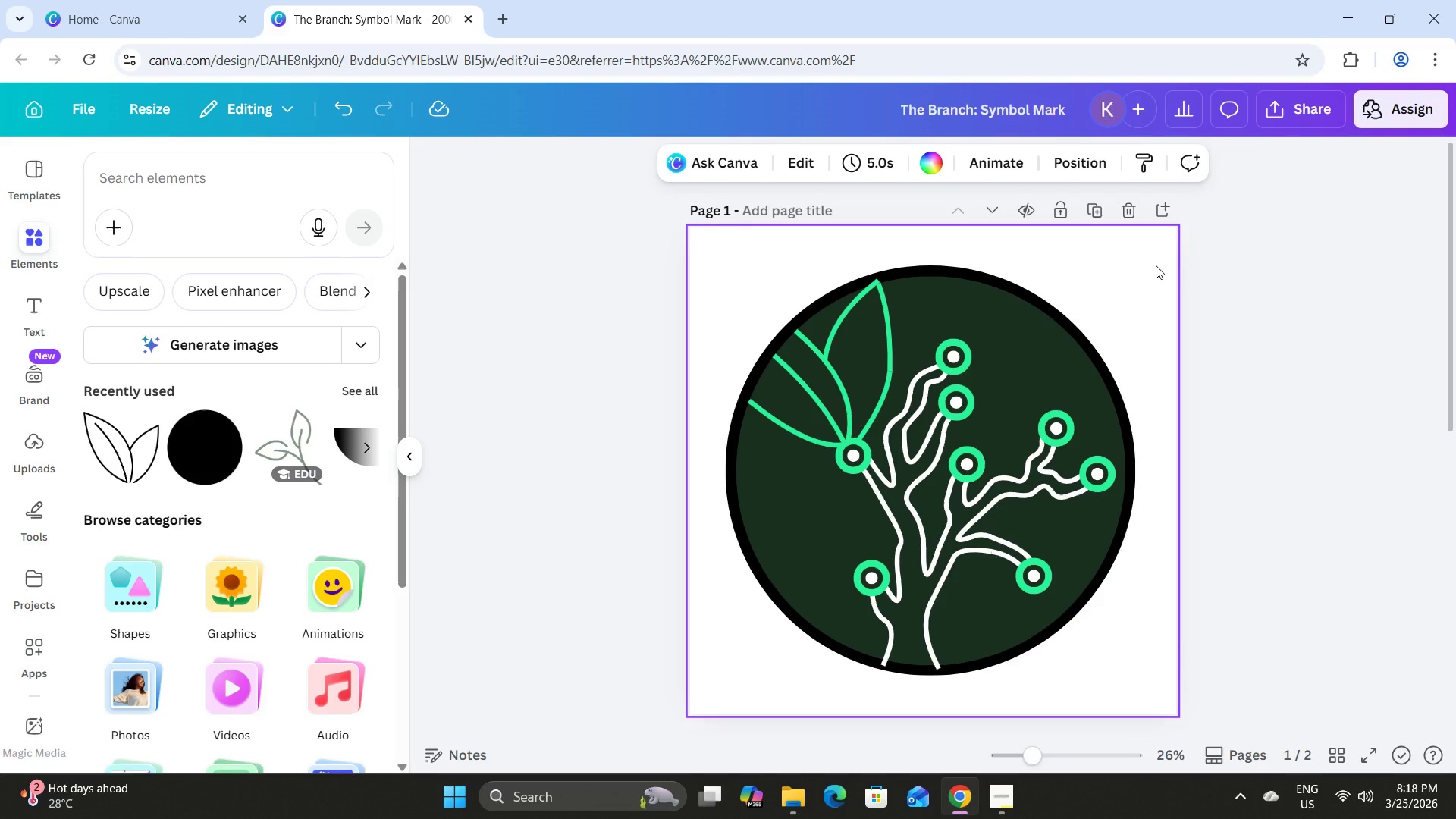 
key(Control+V)
 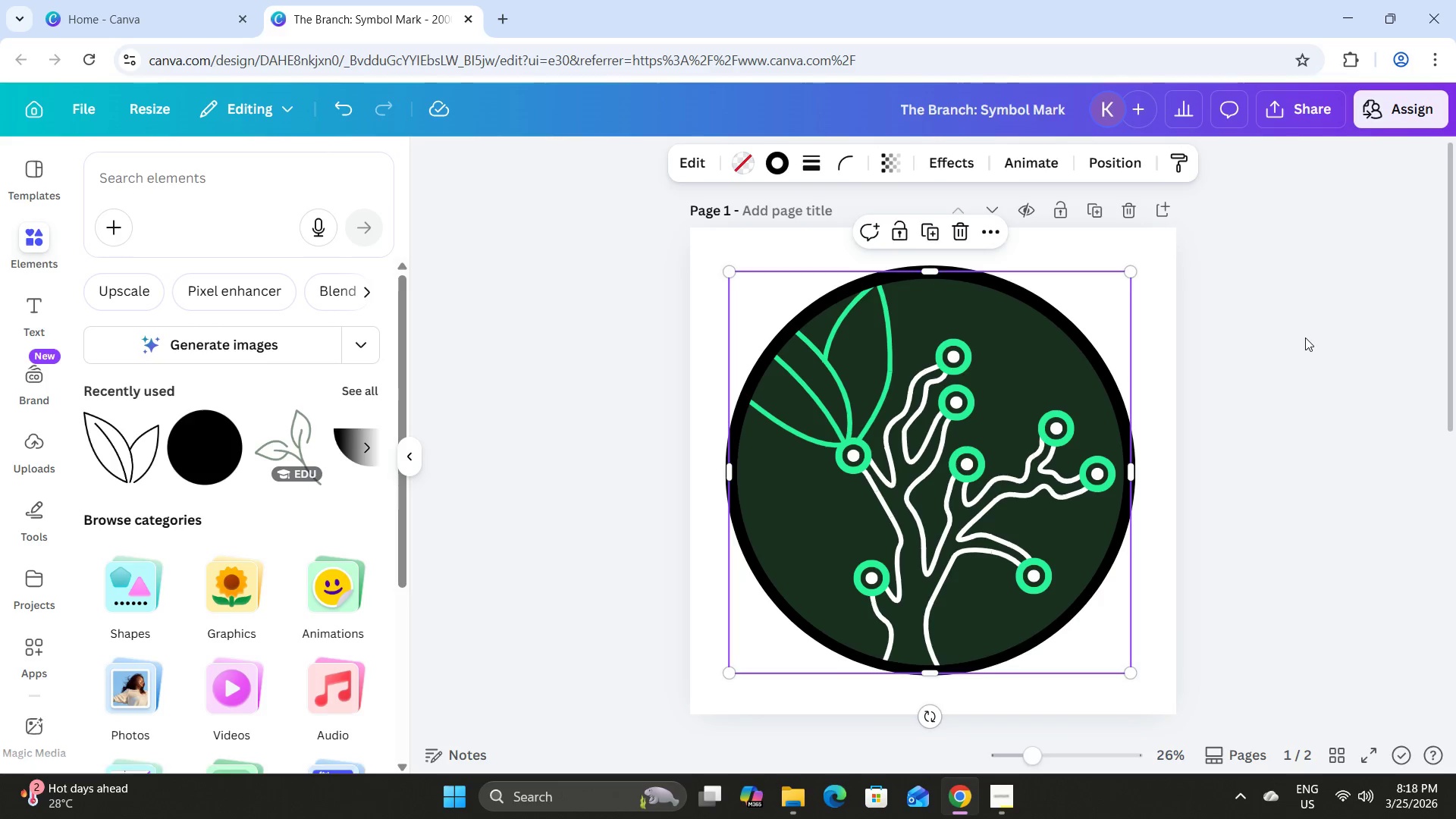 
left_click([1305, 338])
 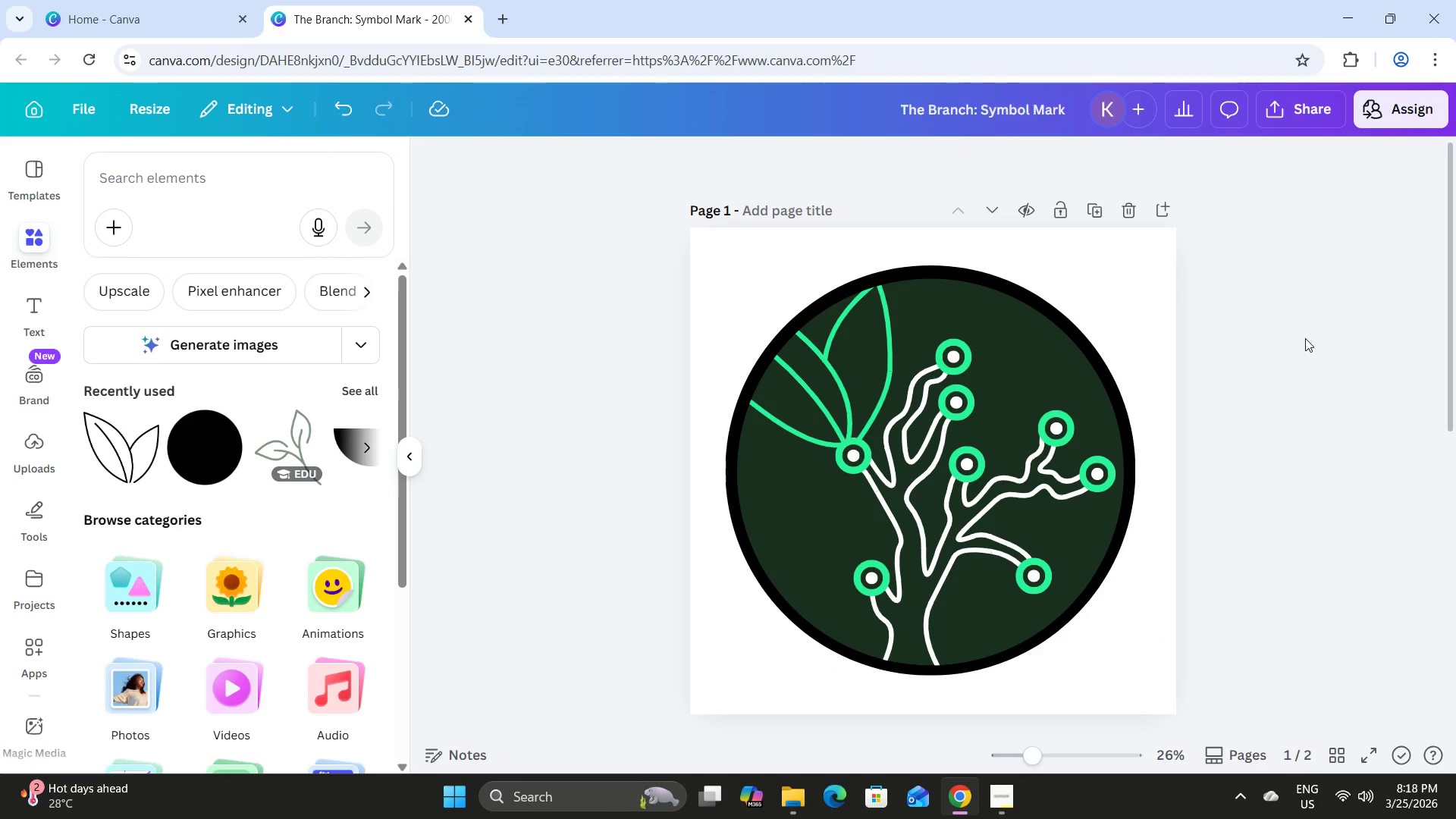 
left_click([1305, 338])
 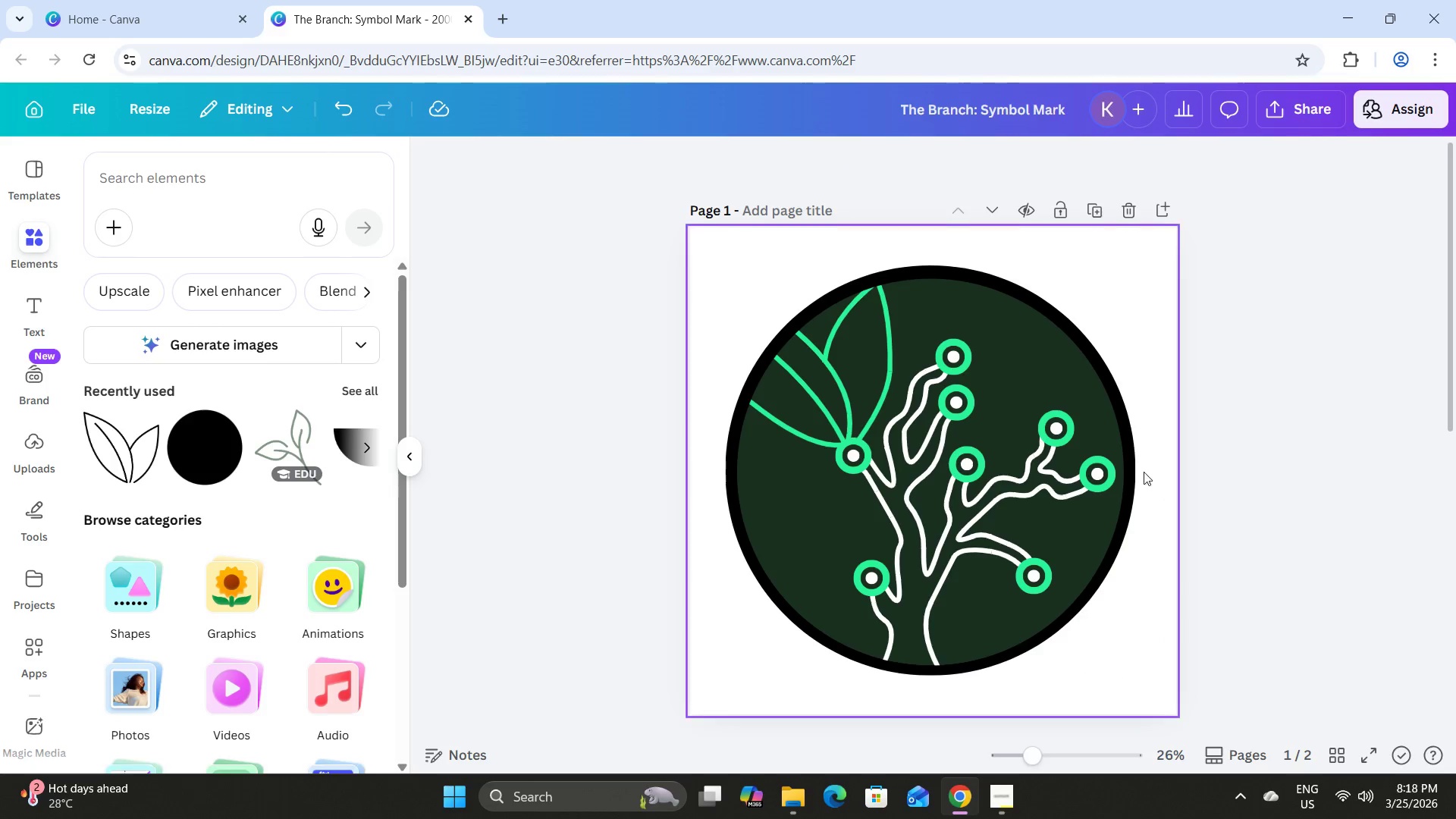 
scroll: coordinate [1138, 443], scroll_direction: down, amount: 3.0
 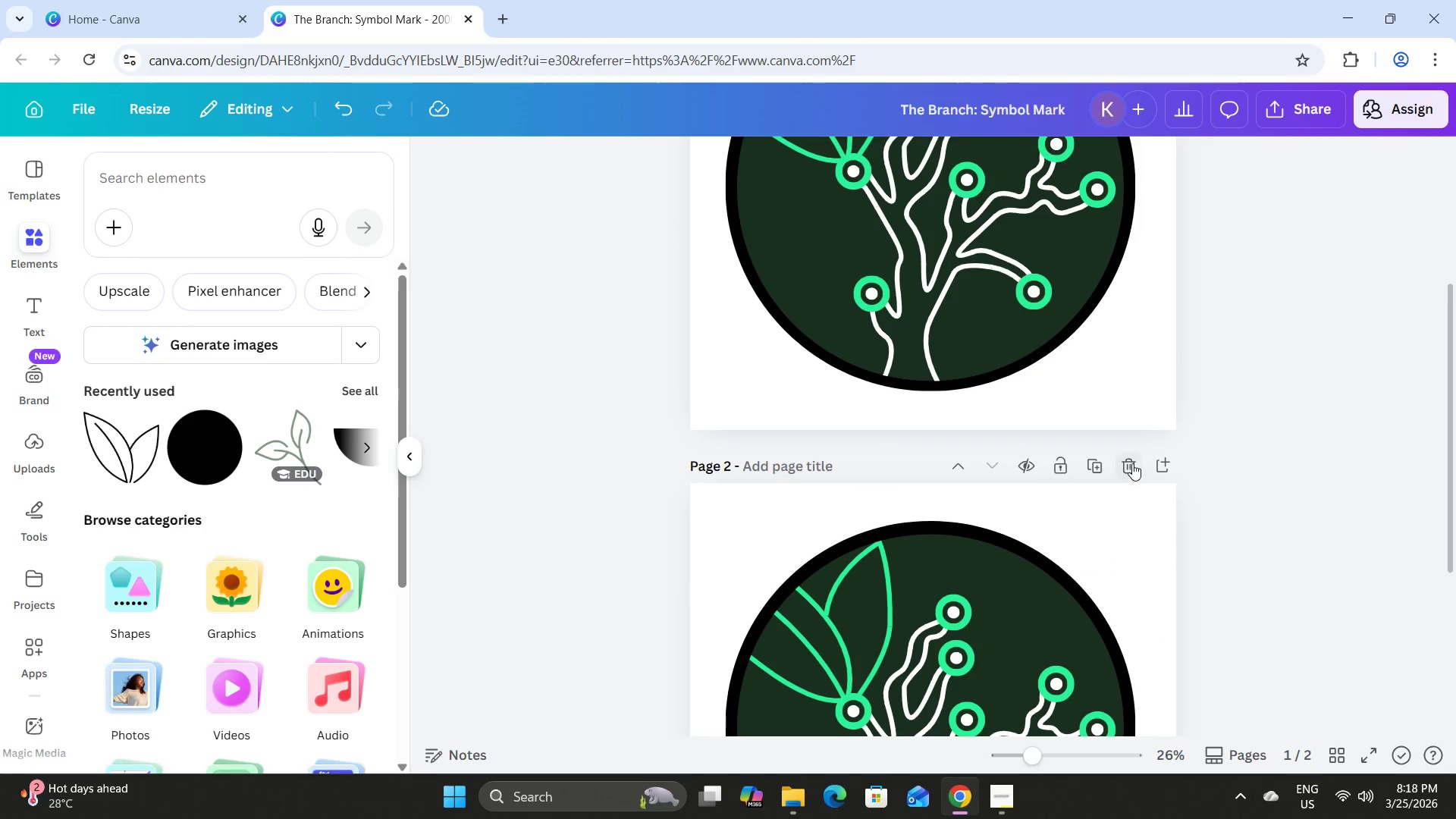 
left_click([1132, 463])
 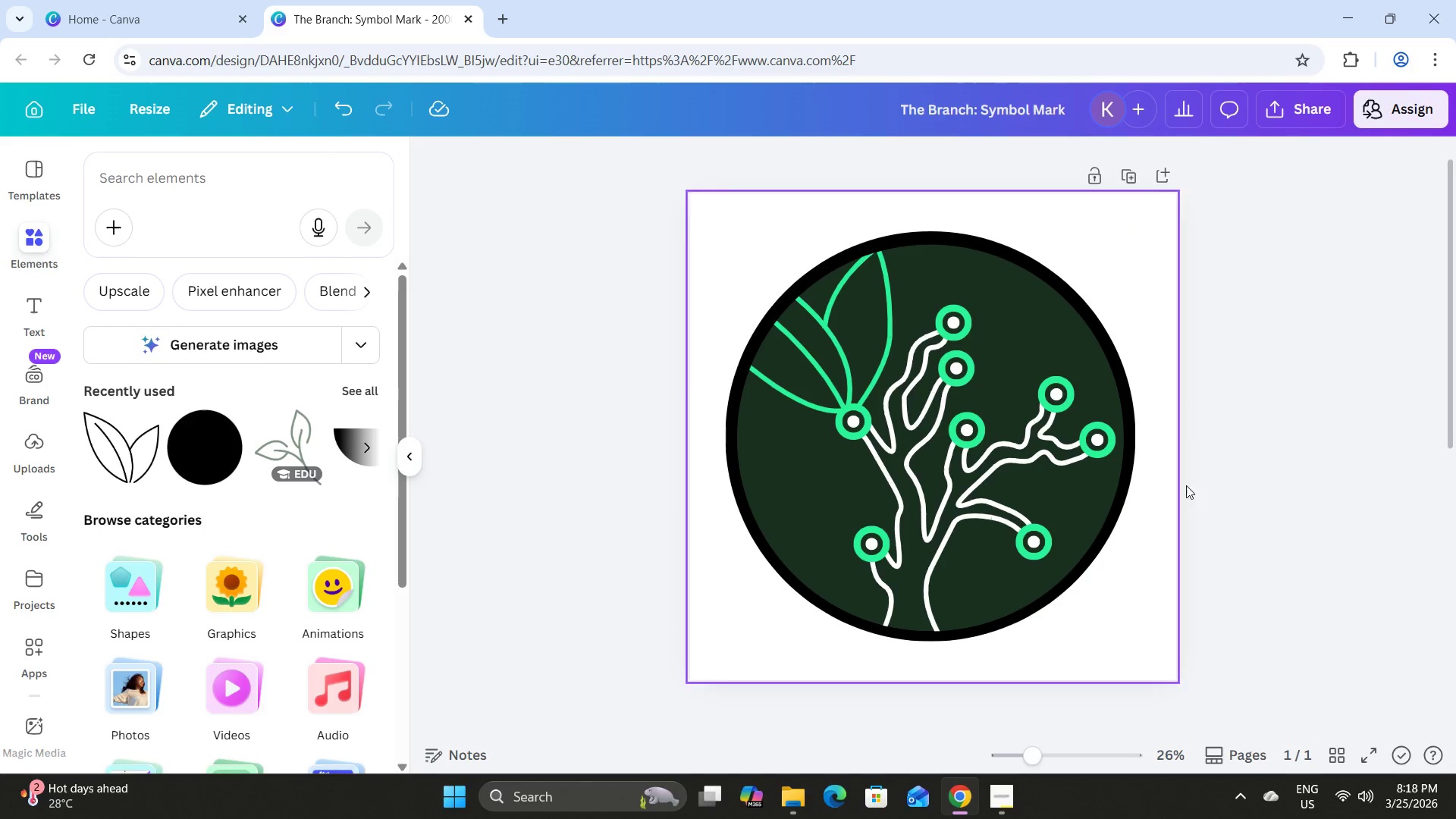 
scroll: coordinate [1207, 491], scroll_direction: up, amount: 3.0
 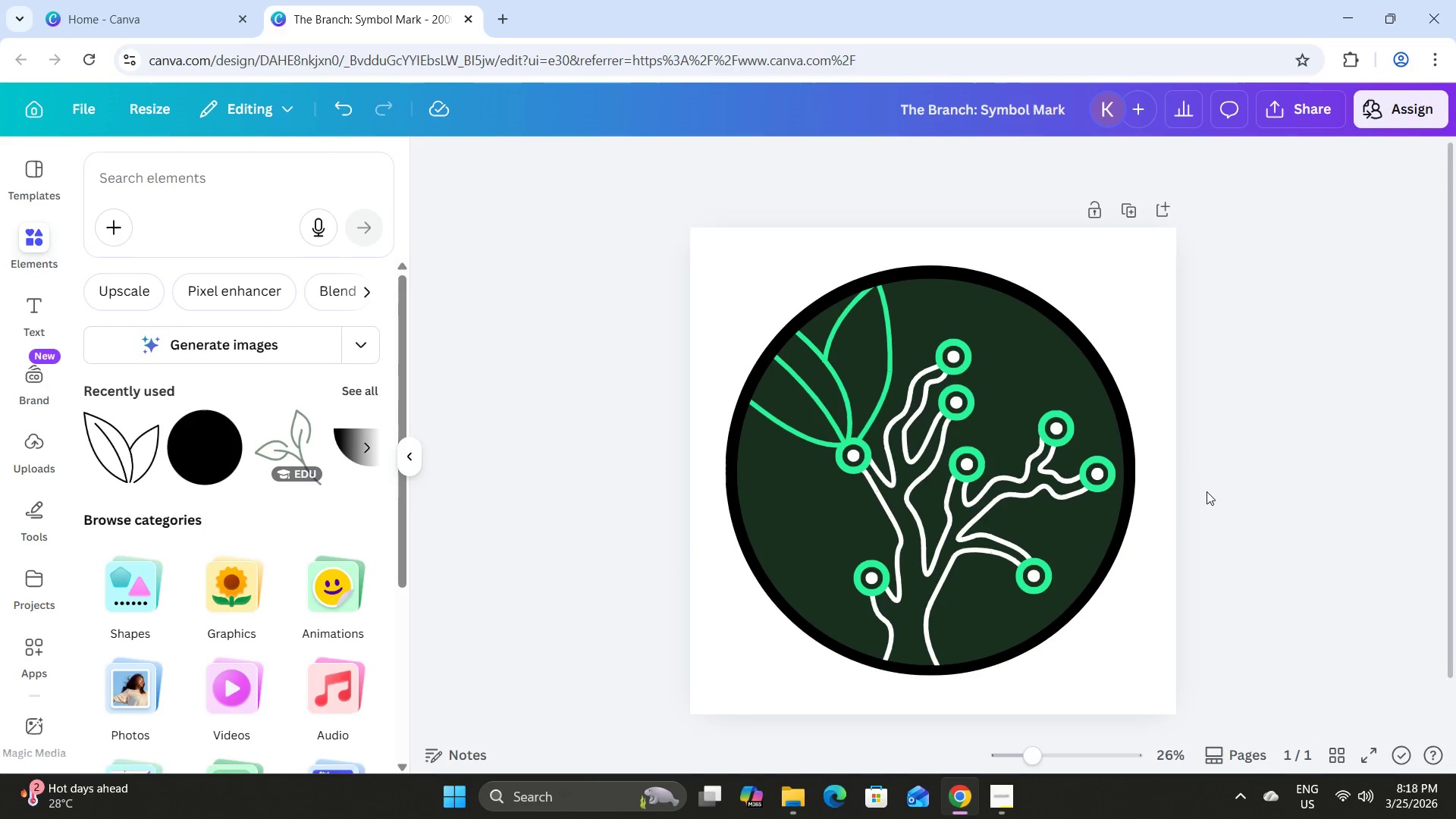 
scroll: coordinate [1207, 491], scroll_direction: down, amount: 1.0
 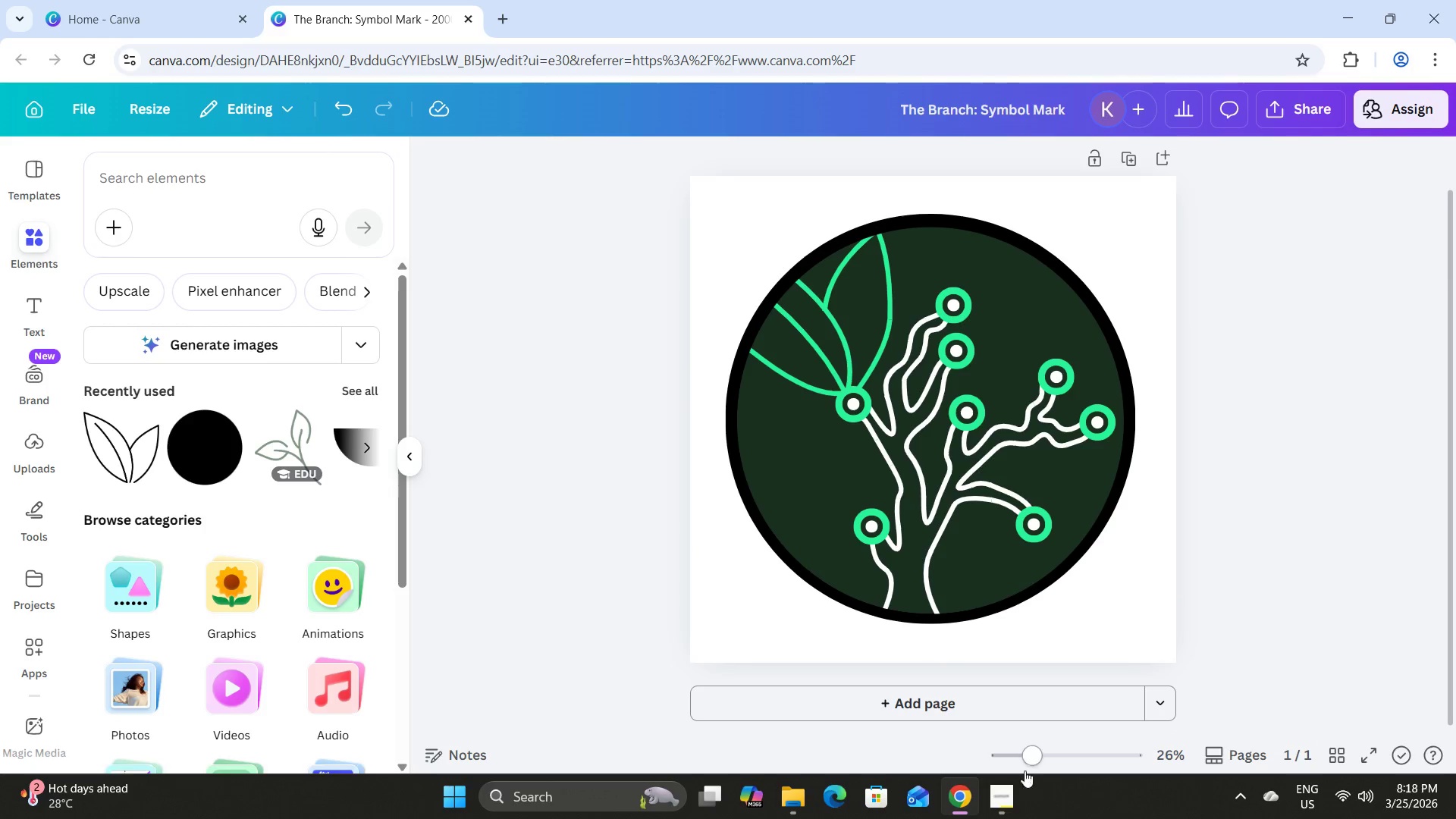 
left_click_drag(start_coordinate=[1027, 757], to_coordinate=[1076, 772])
 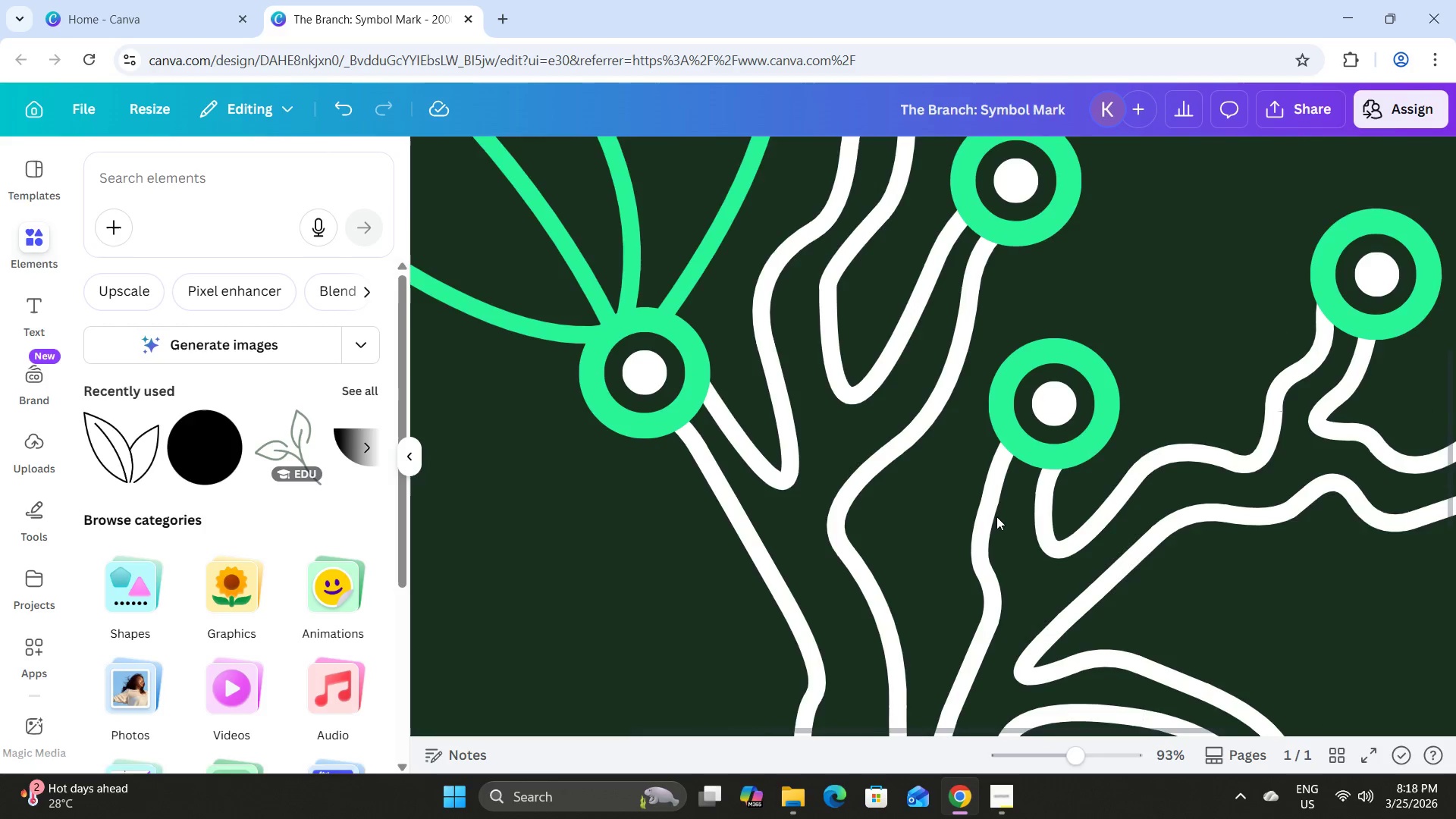 
scroll: coordinate [996, 516], scroll_direction: down, amount: 6.0
 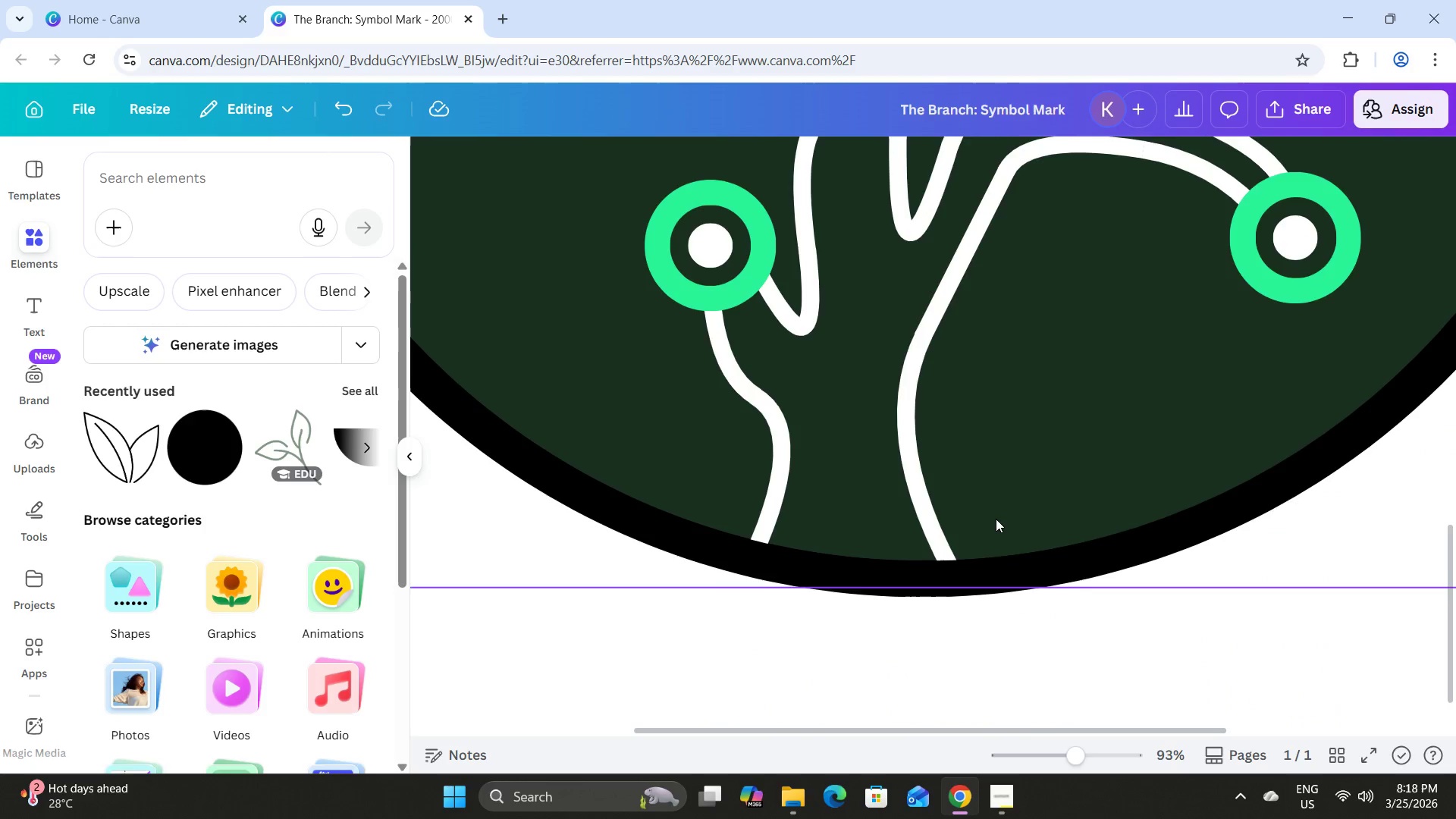 
scroll: coordinate [995, 536], scroll_direction: up, amount: 17.0
 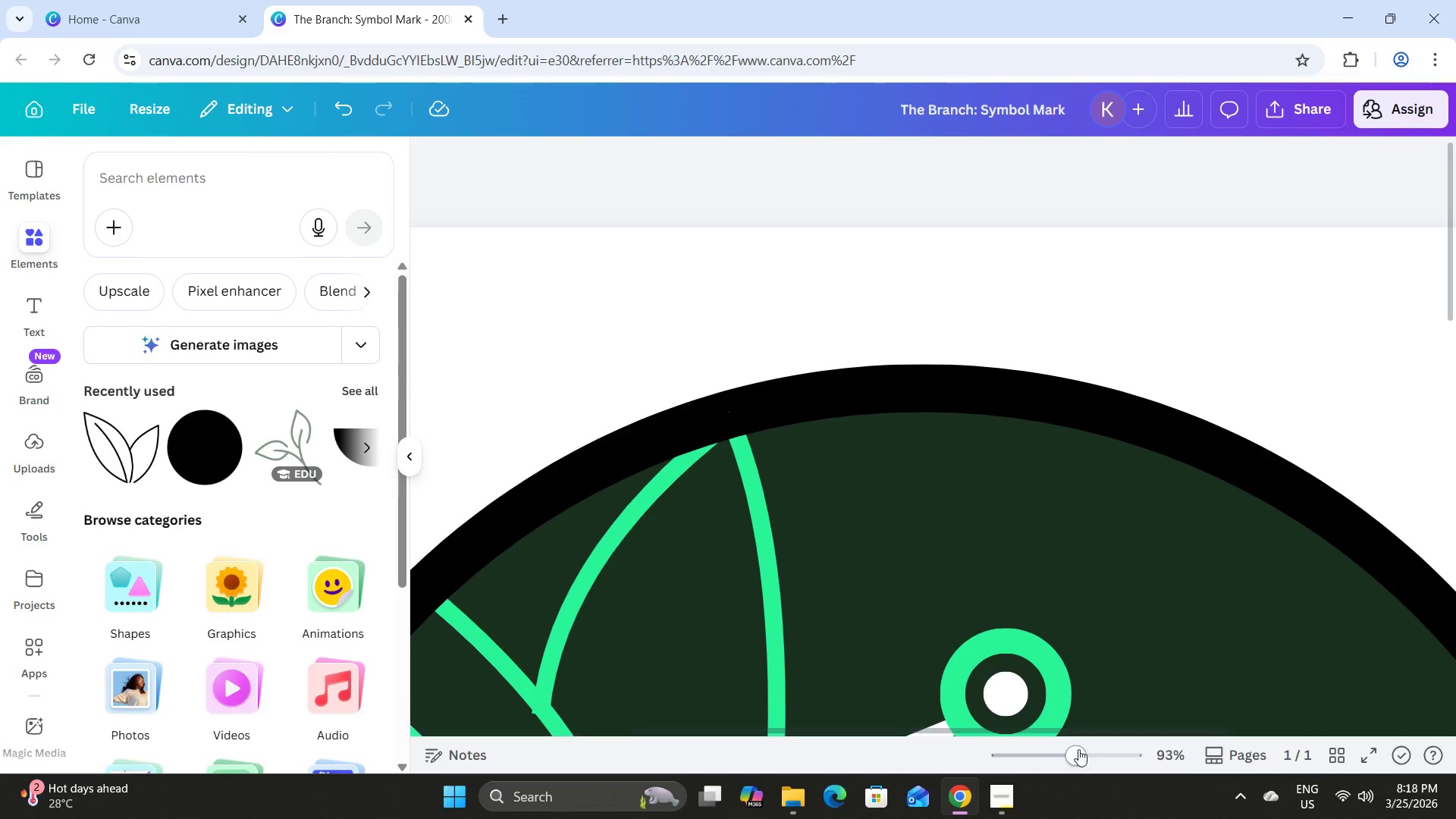 
left_click_drag(start_coordinate=[1078, 752], to_coordinate=[1043, 735])
 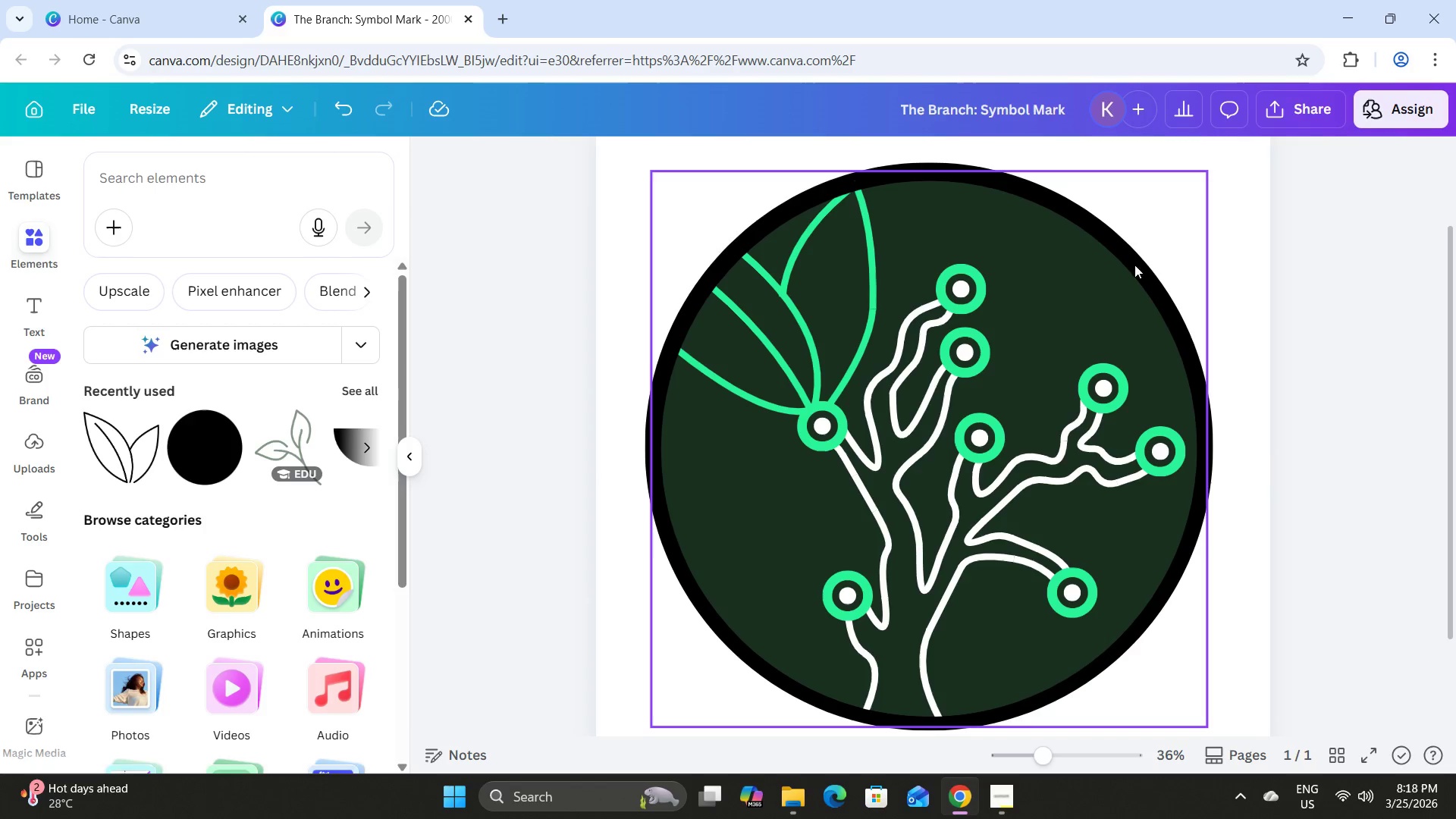 
left_click([1114, 252])
 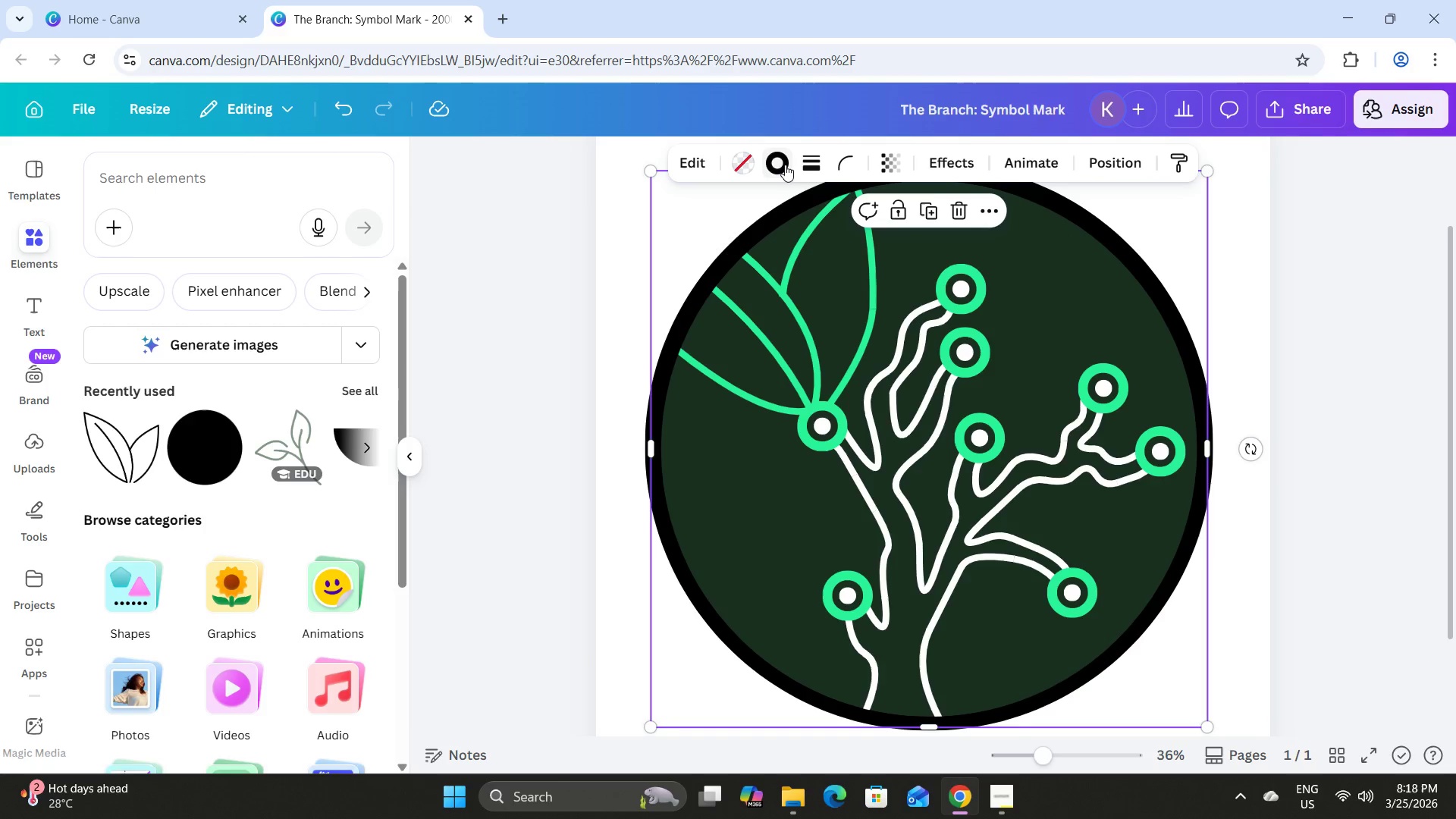 
left_click([785, 165])
 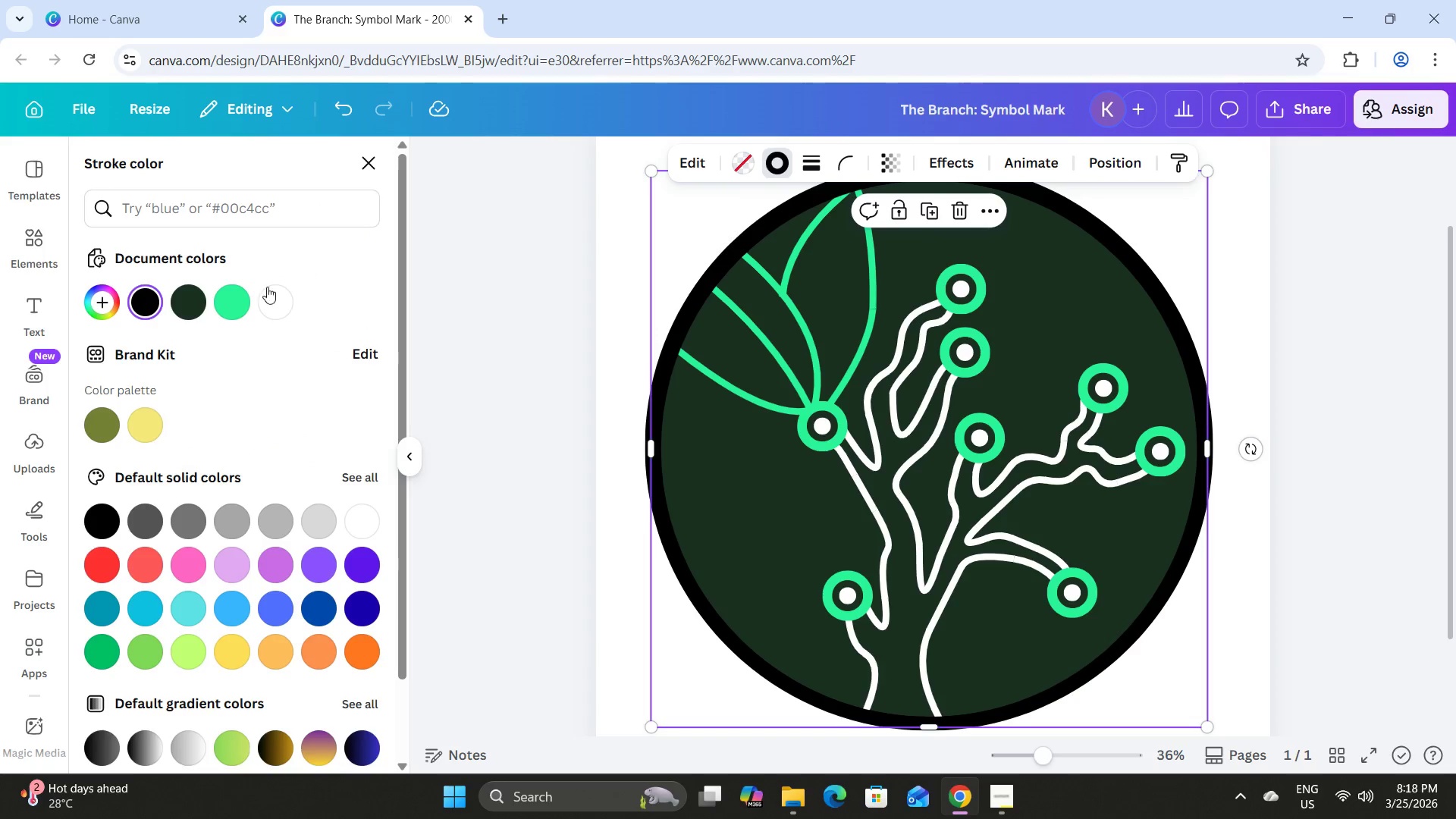 
left_click([227, 302])
 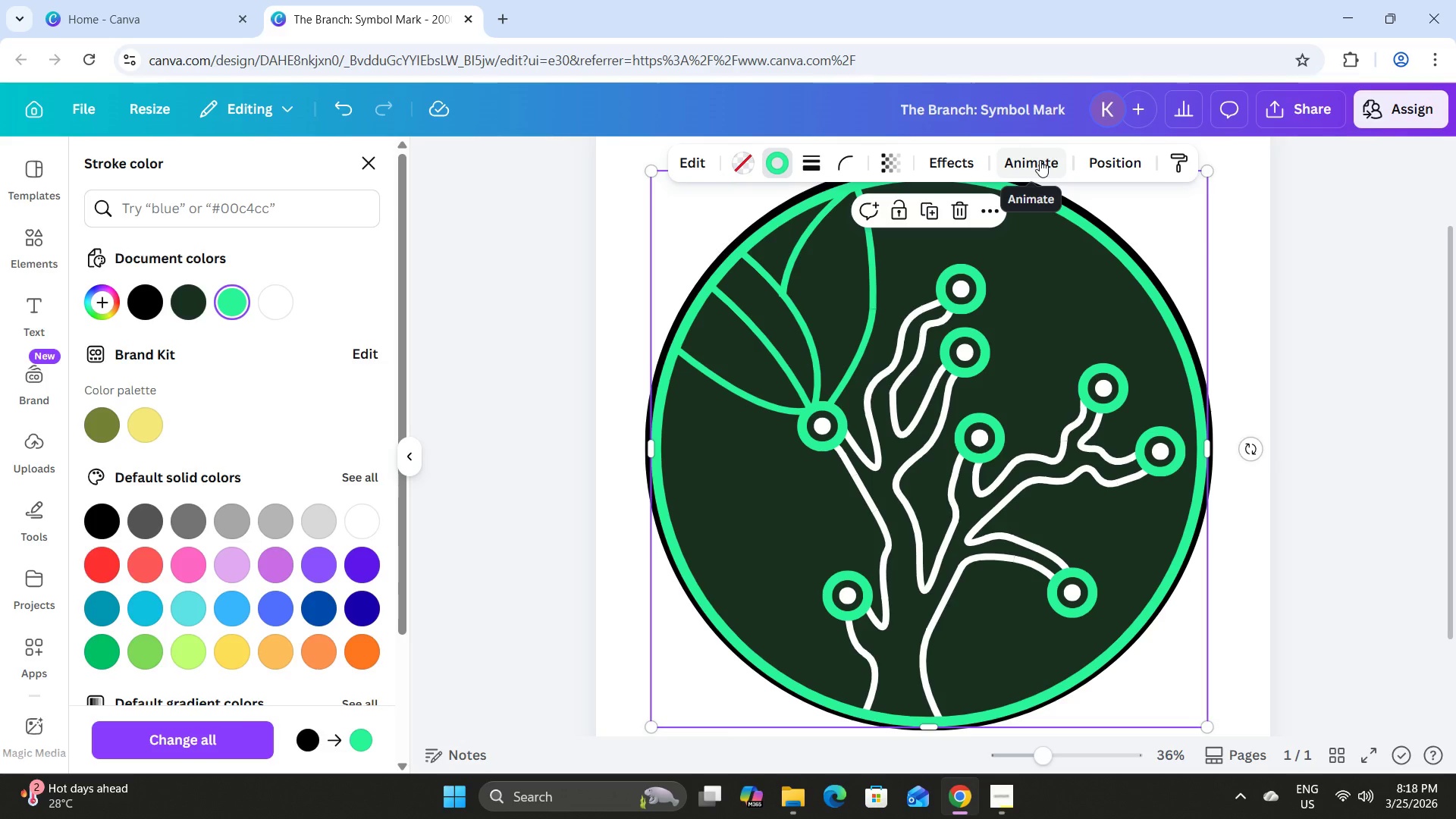 
wait(5.98)
 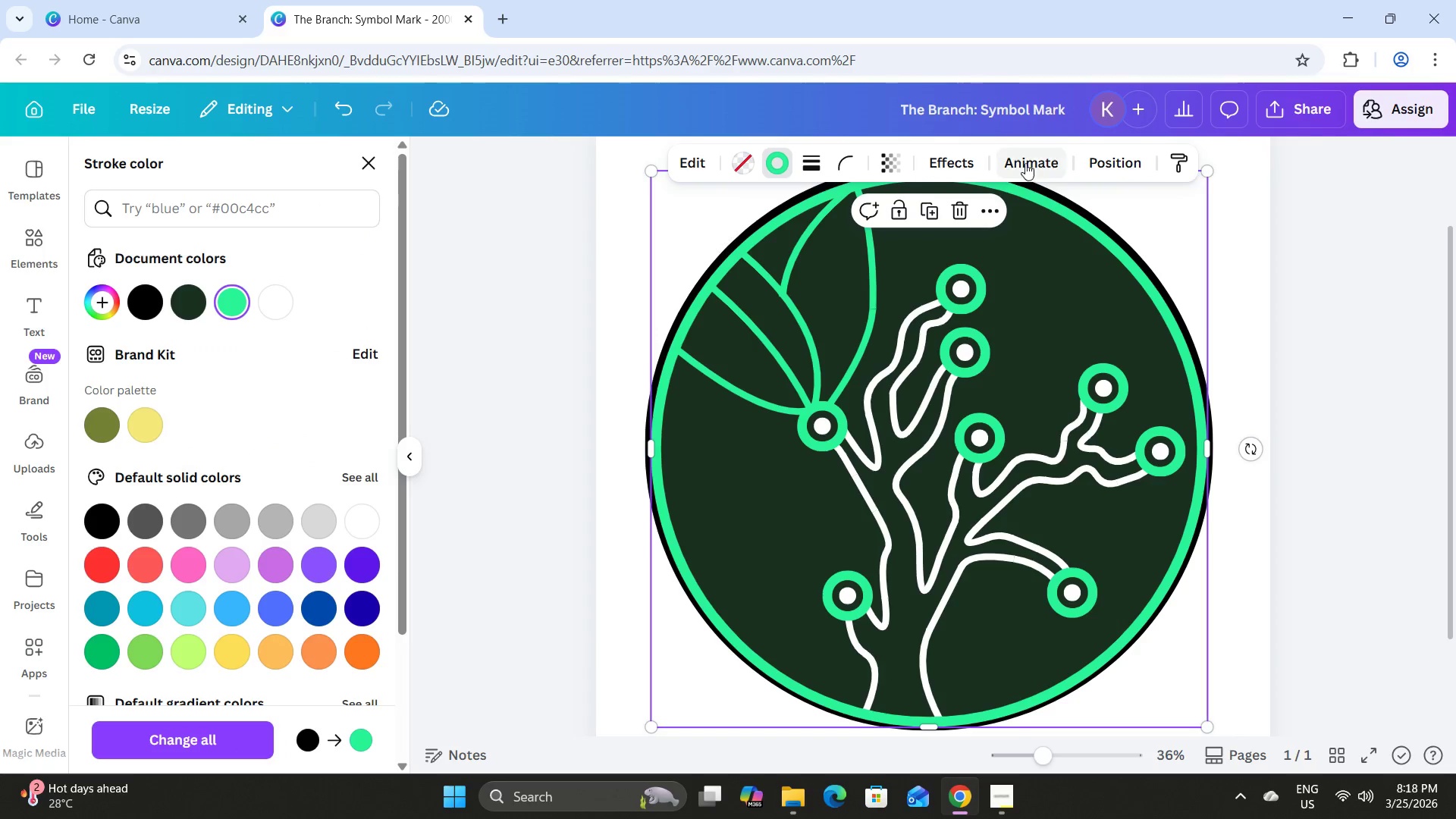 
left_click([1040, 160])
 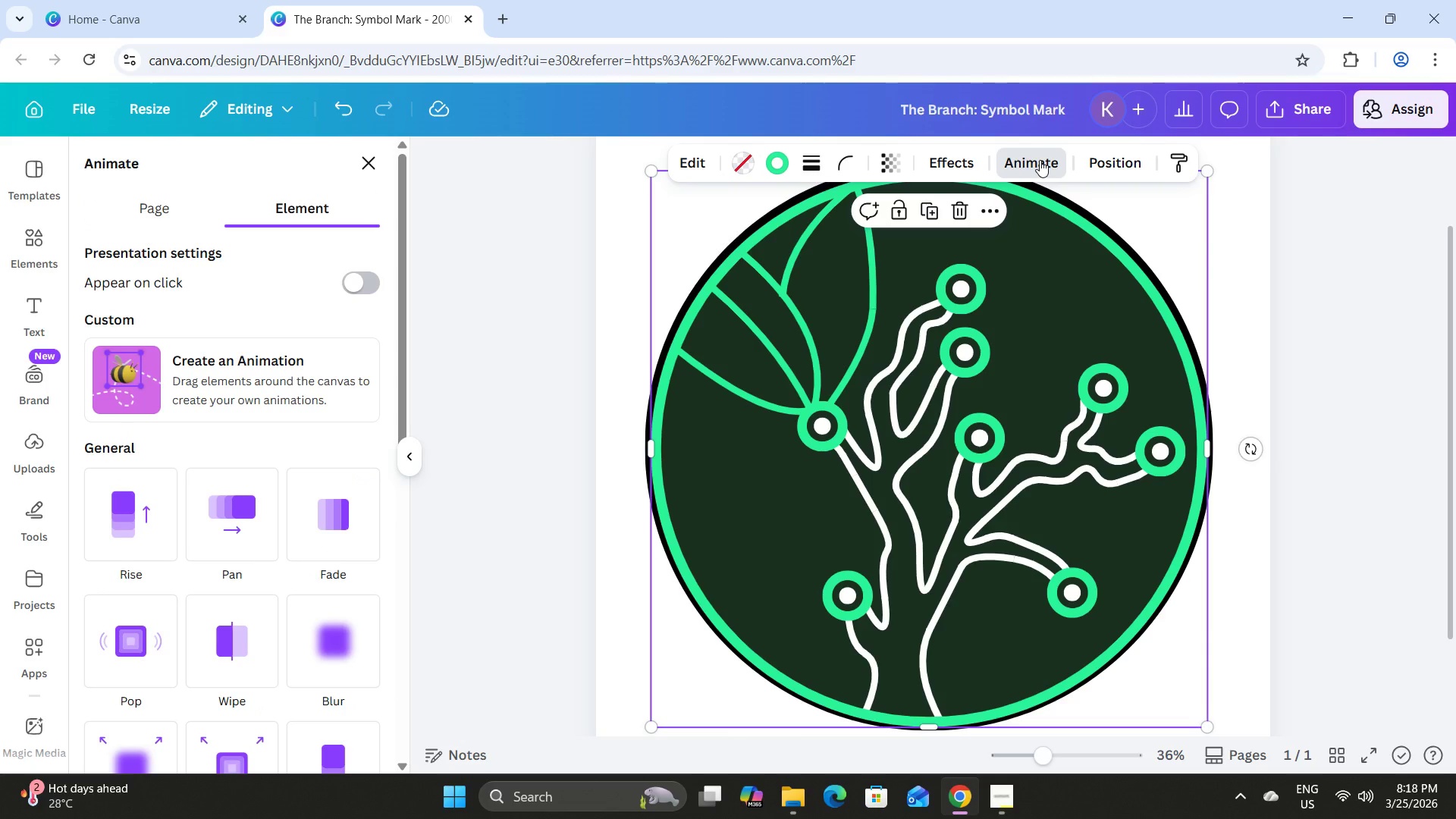 
key(Control+Z)
 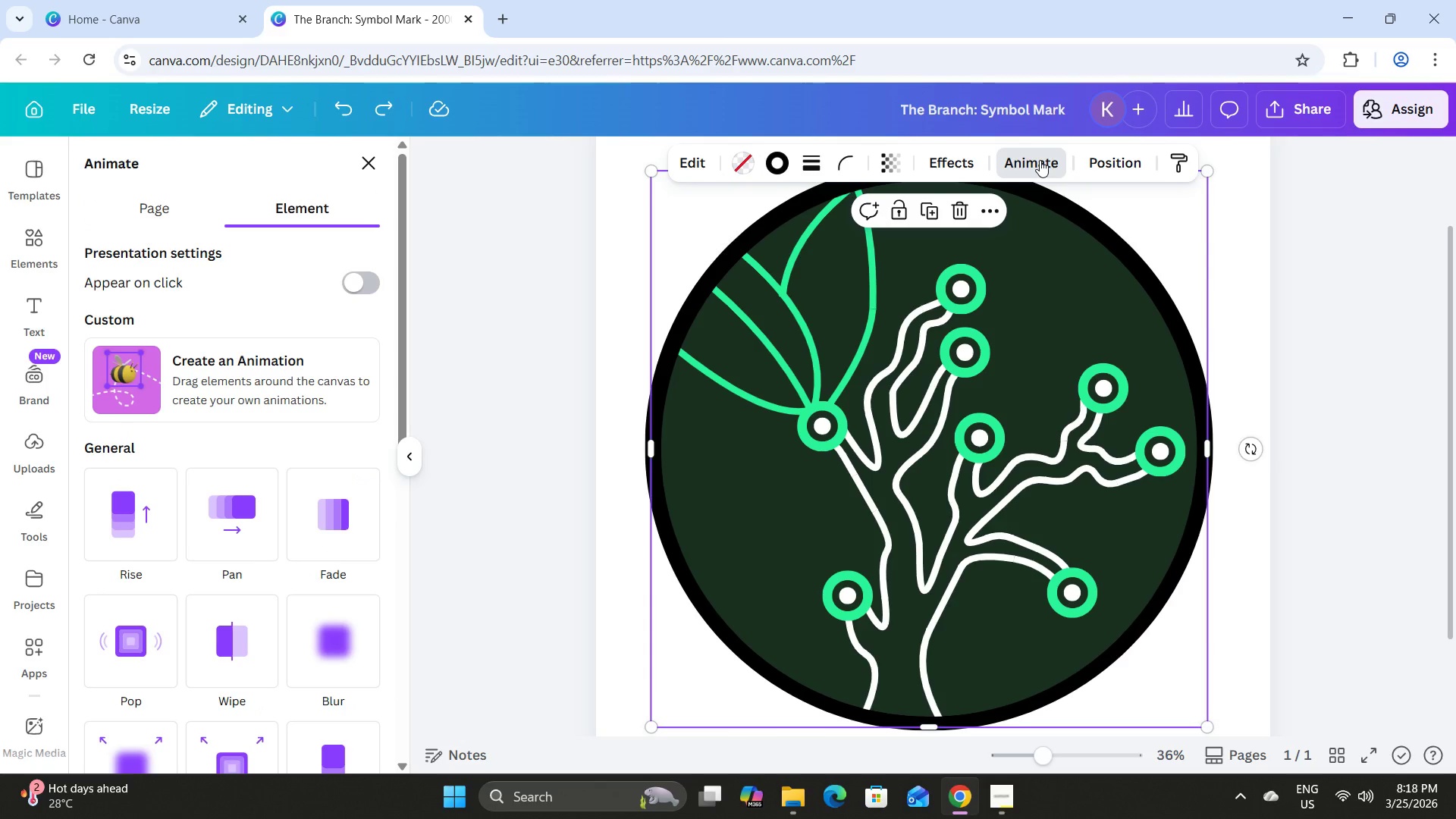 
key(Control+Z)
 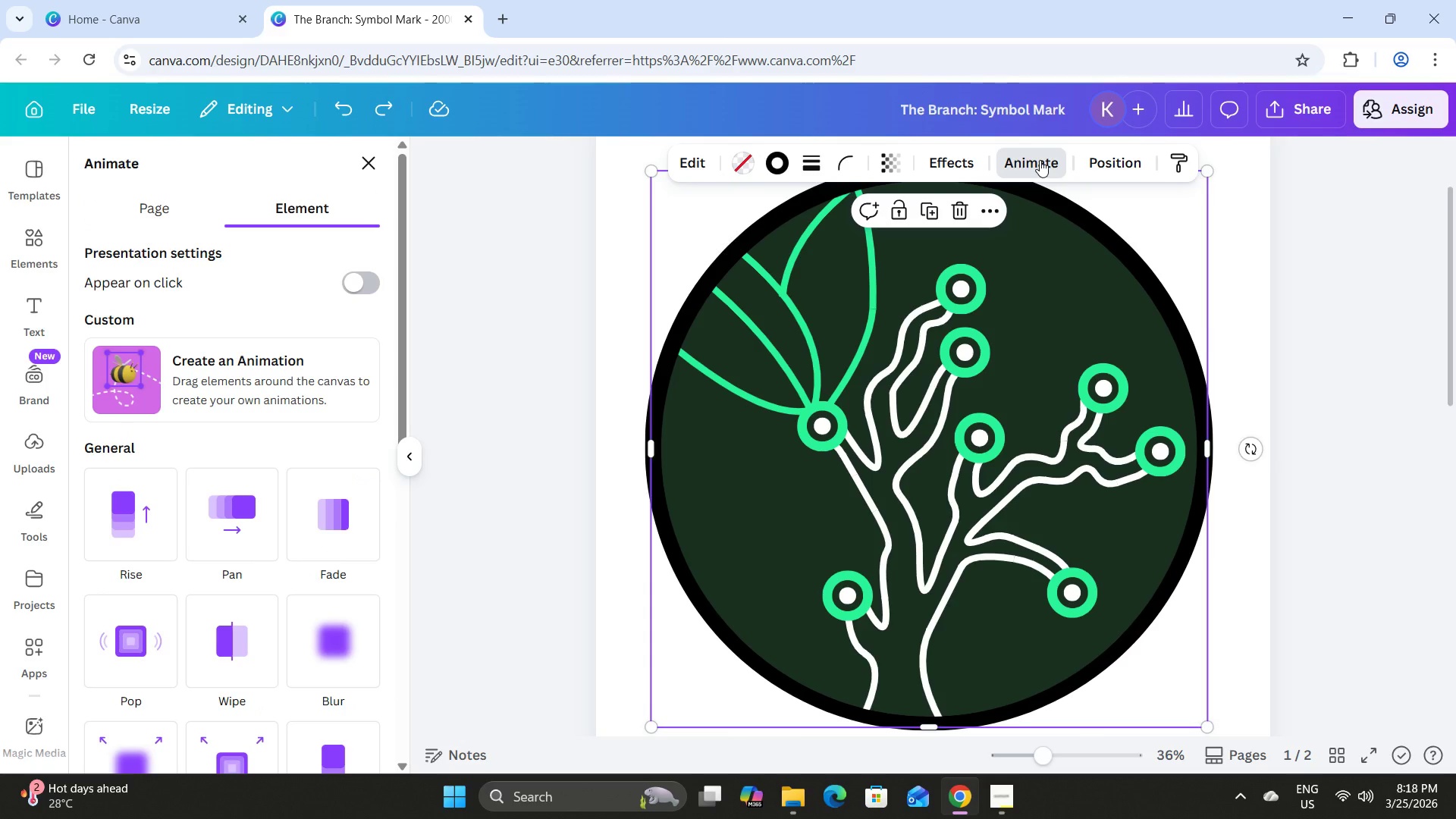 
key(Control+Z)
 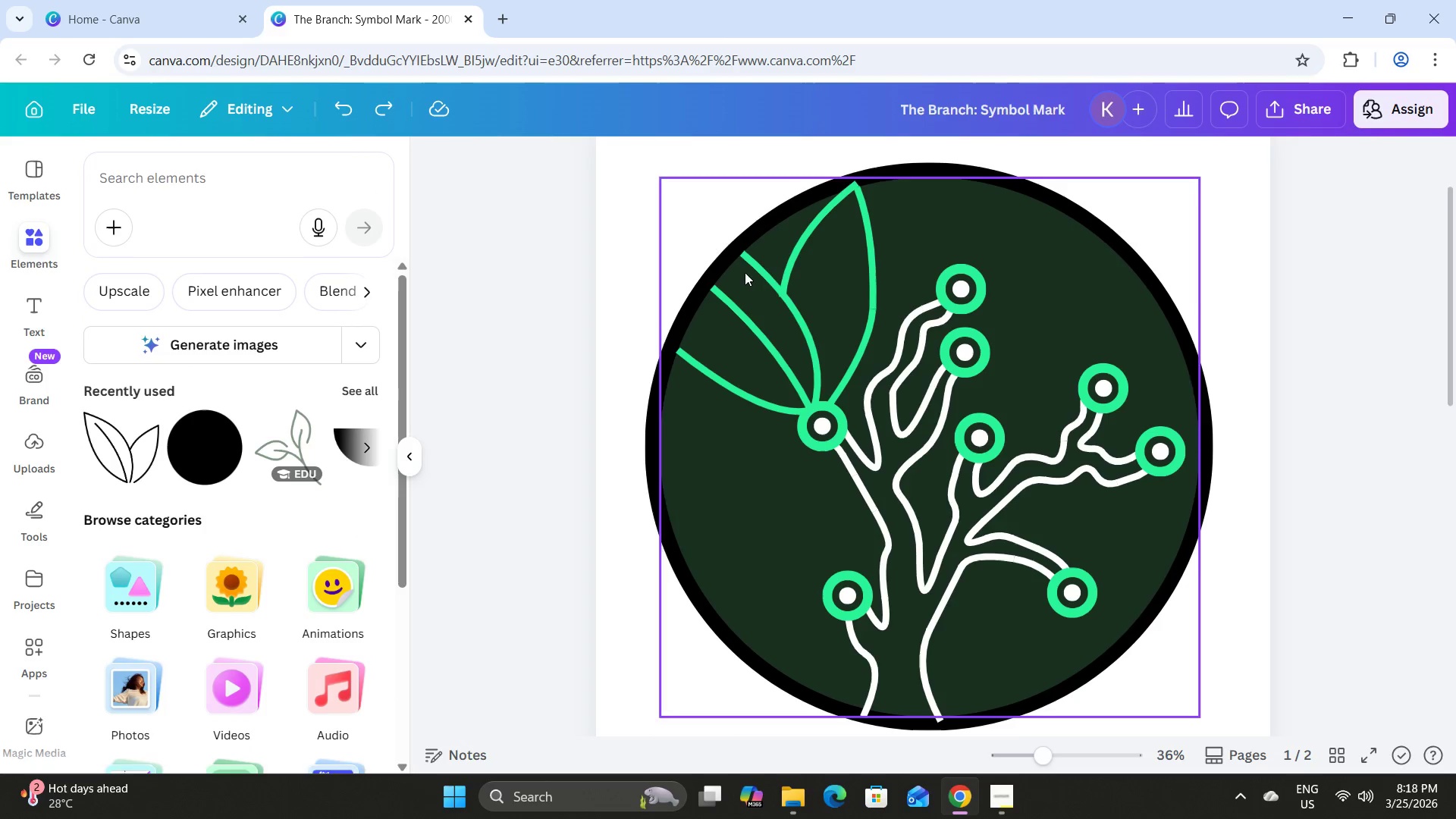 
scroll: coordinate [747, 261], scroll_direction: up, amount: 4.0
 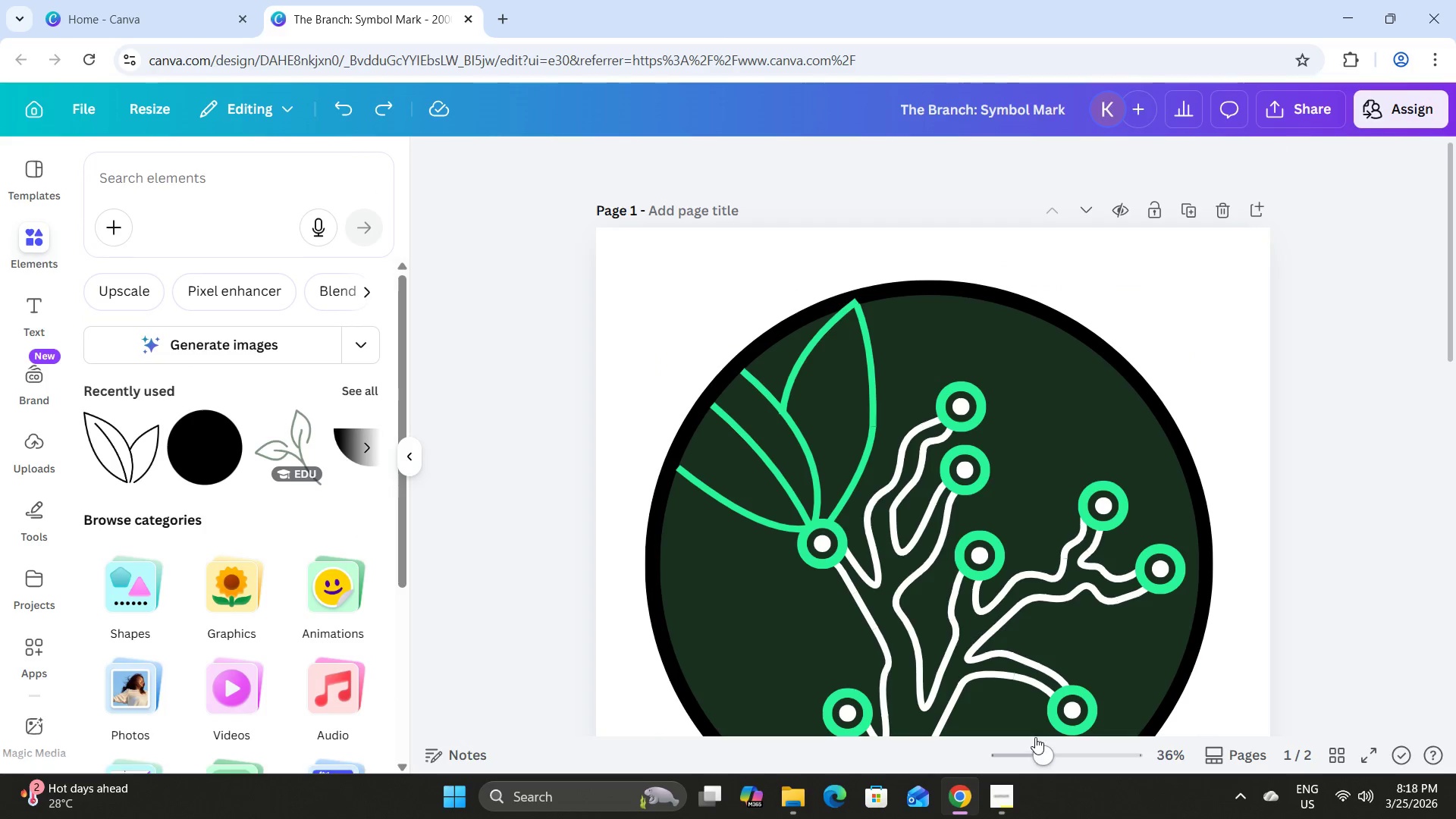 
scroll: coordinate [1050, 584], scroll_direction: down, amount: 8.0
 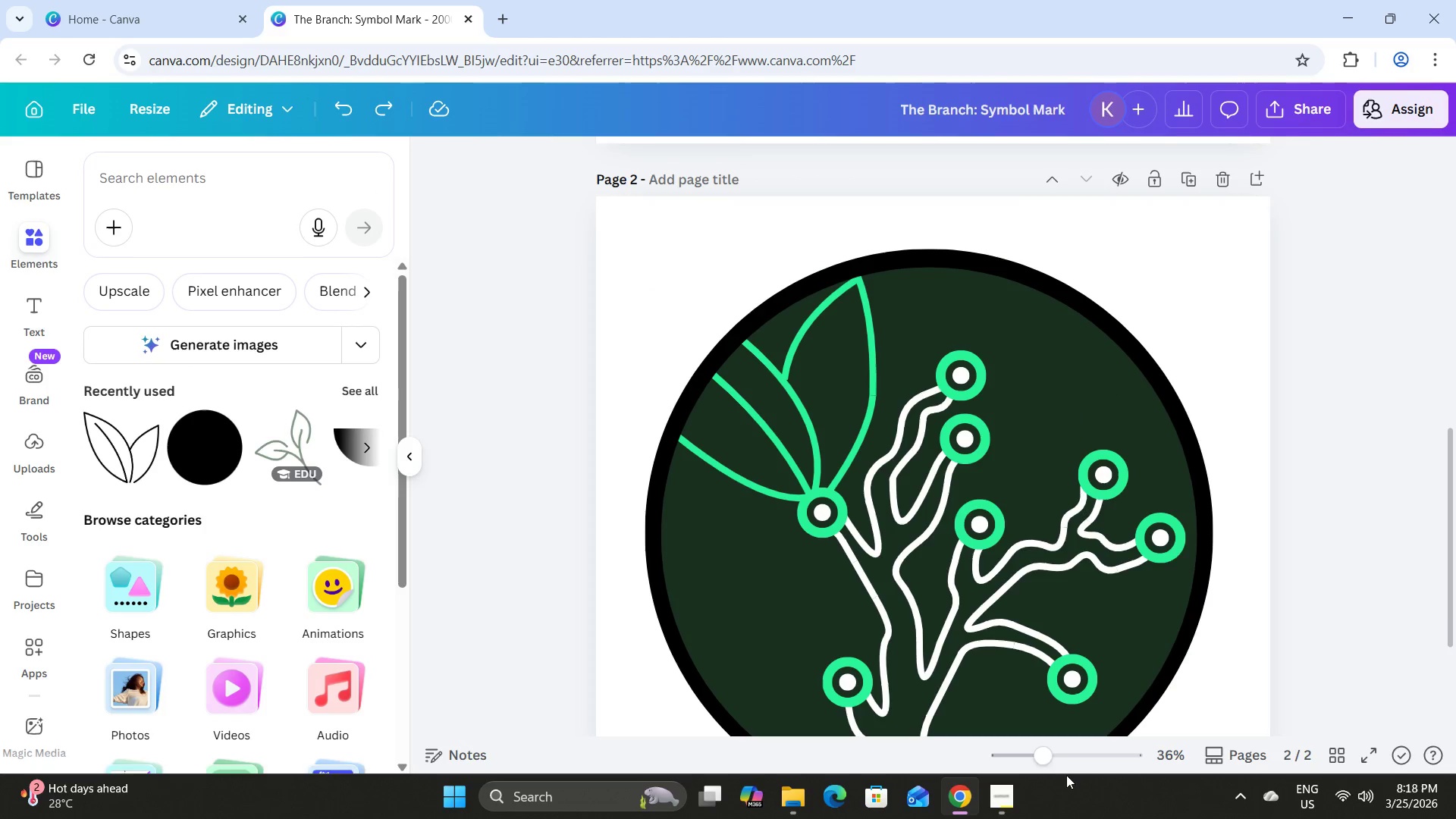 
left_click_drag(start_coordinate=[1040, 748], to_coordinate=[1078, 753])
 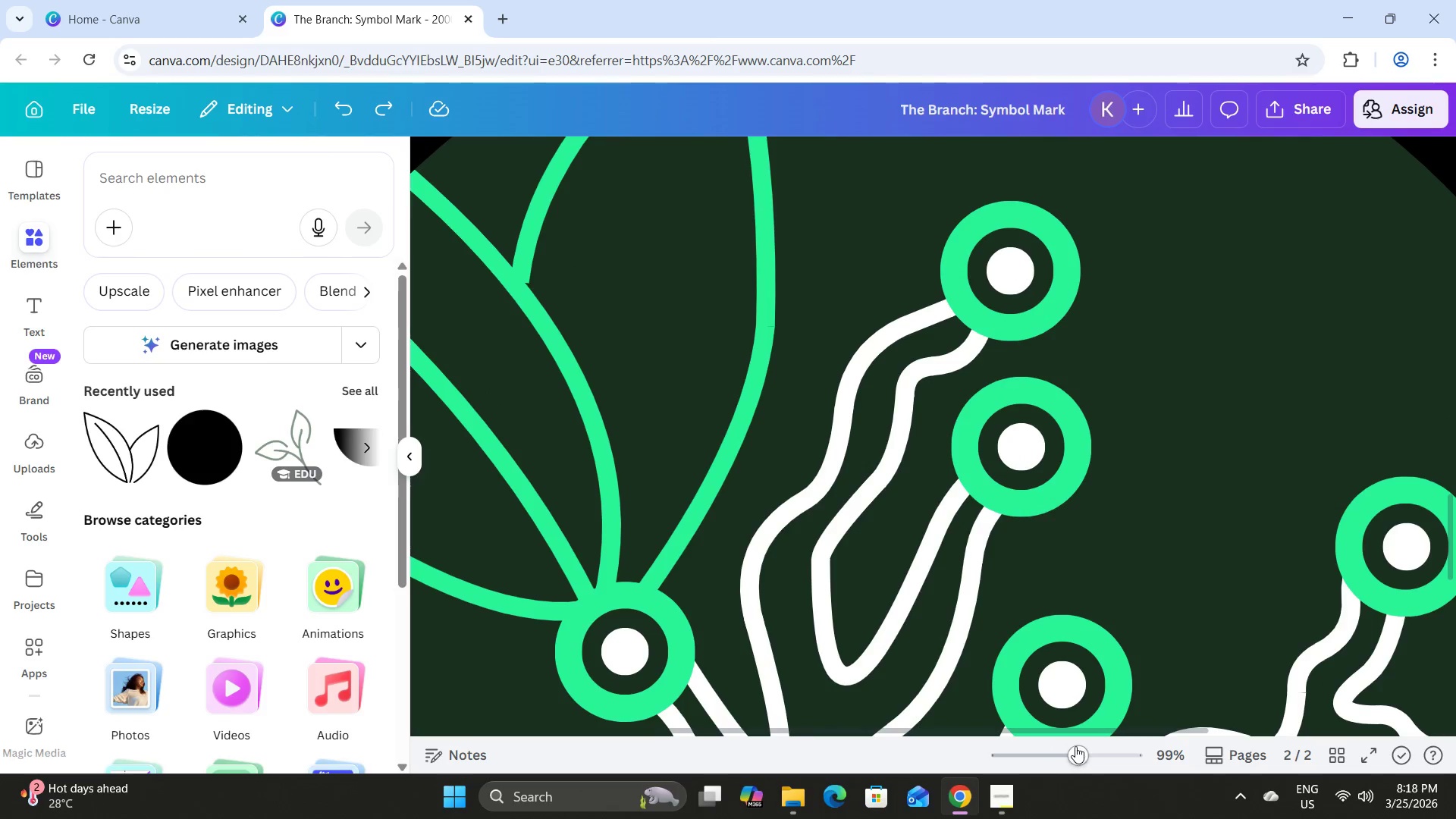 
scroll: coordinate [682, 470], scroll_direction: up, amount: 38.0
 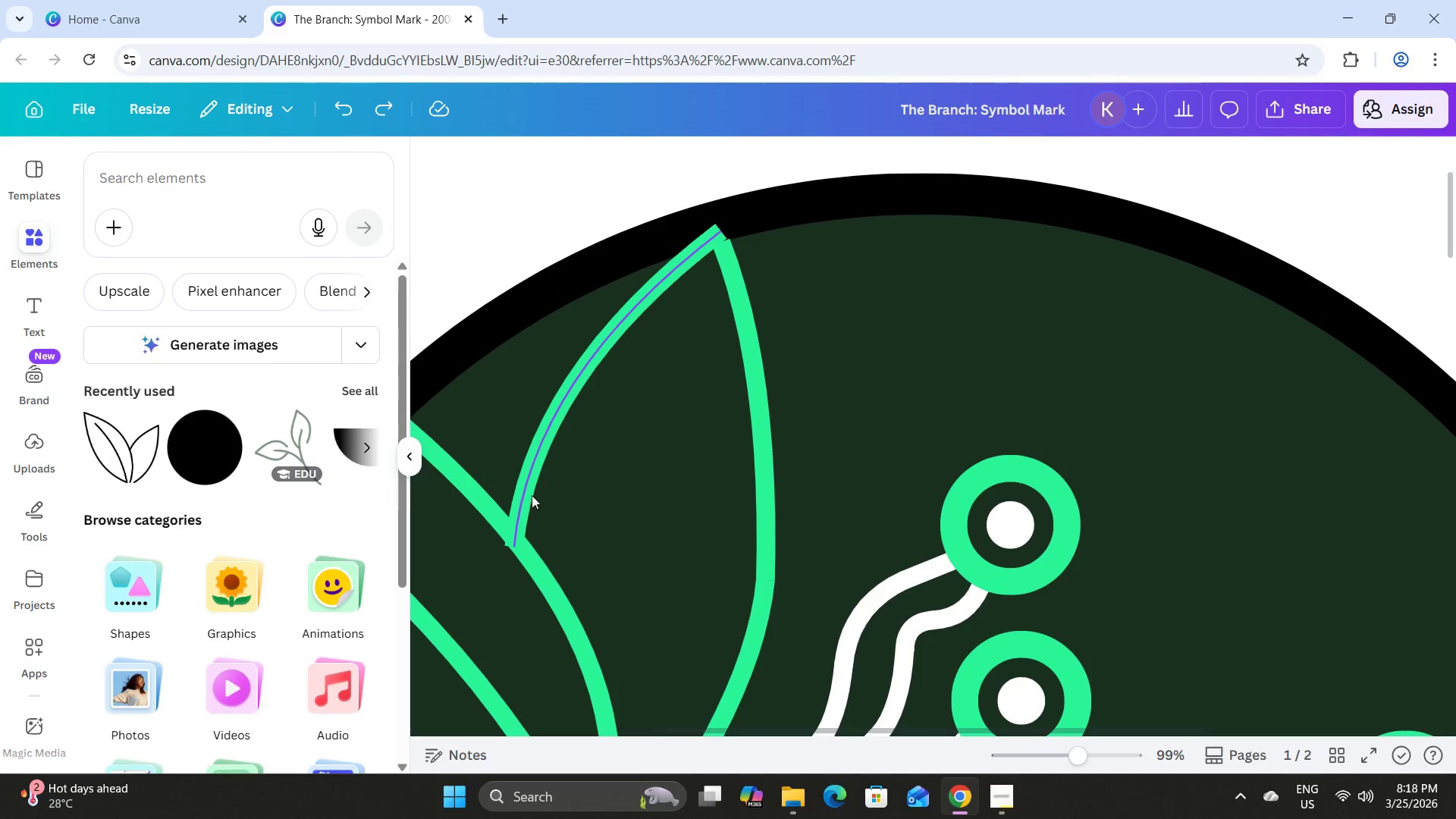 
left_click([528, 497])
 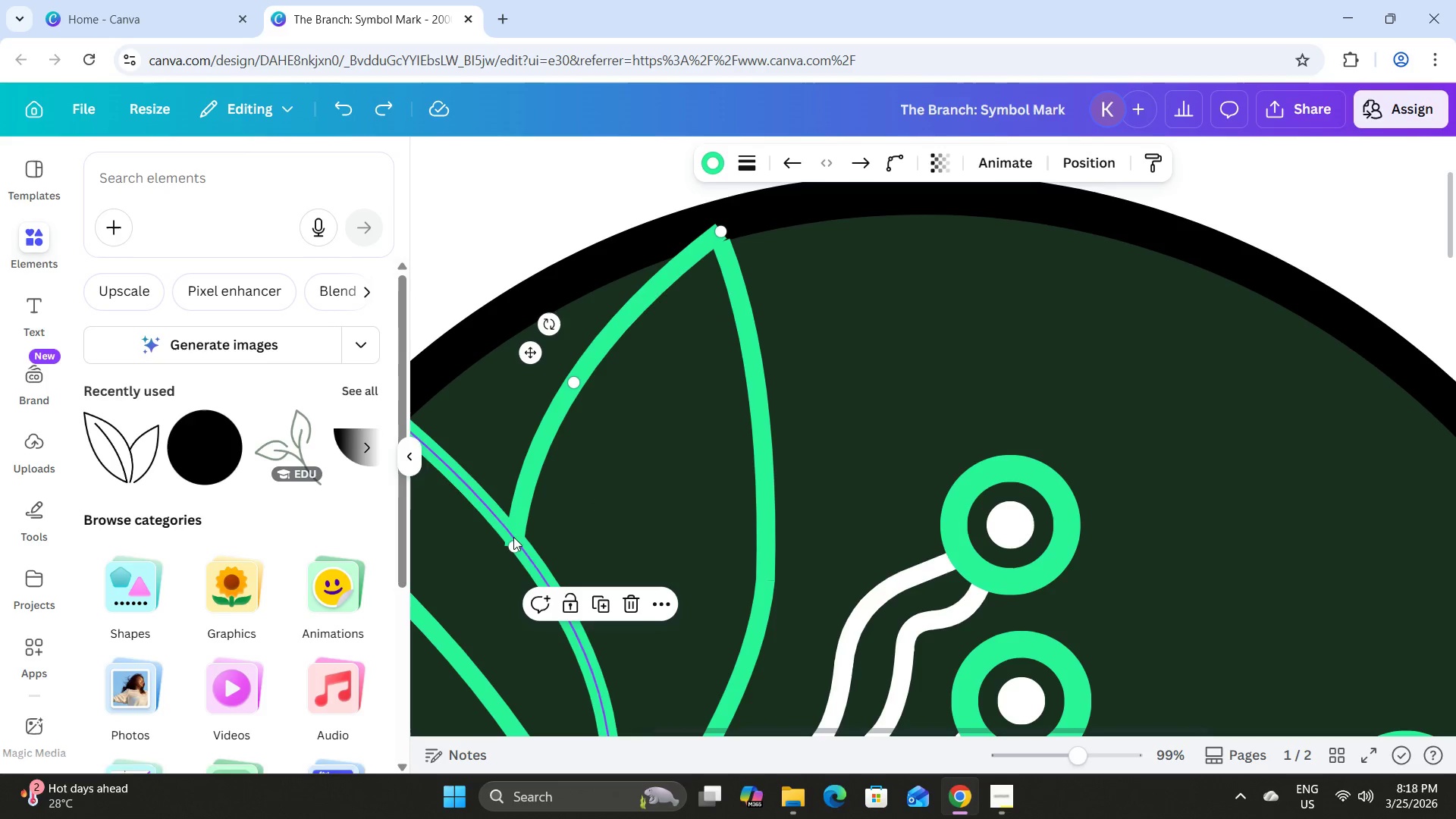 
left_click_drag(start_coordinate=[513, 539], to_coordinate=[514, 529])
 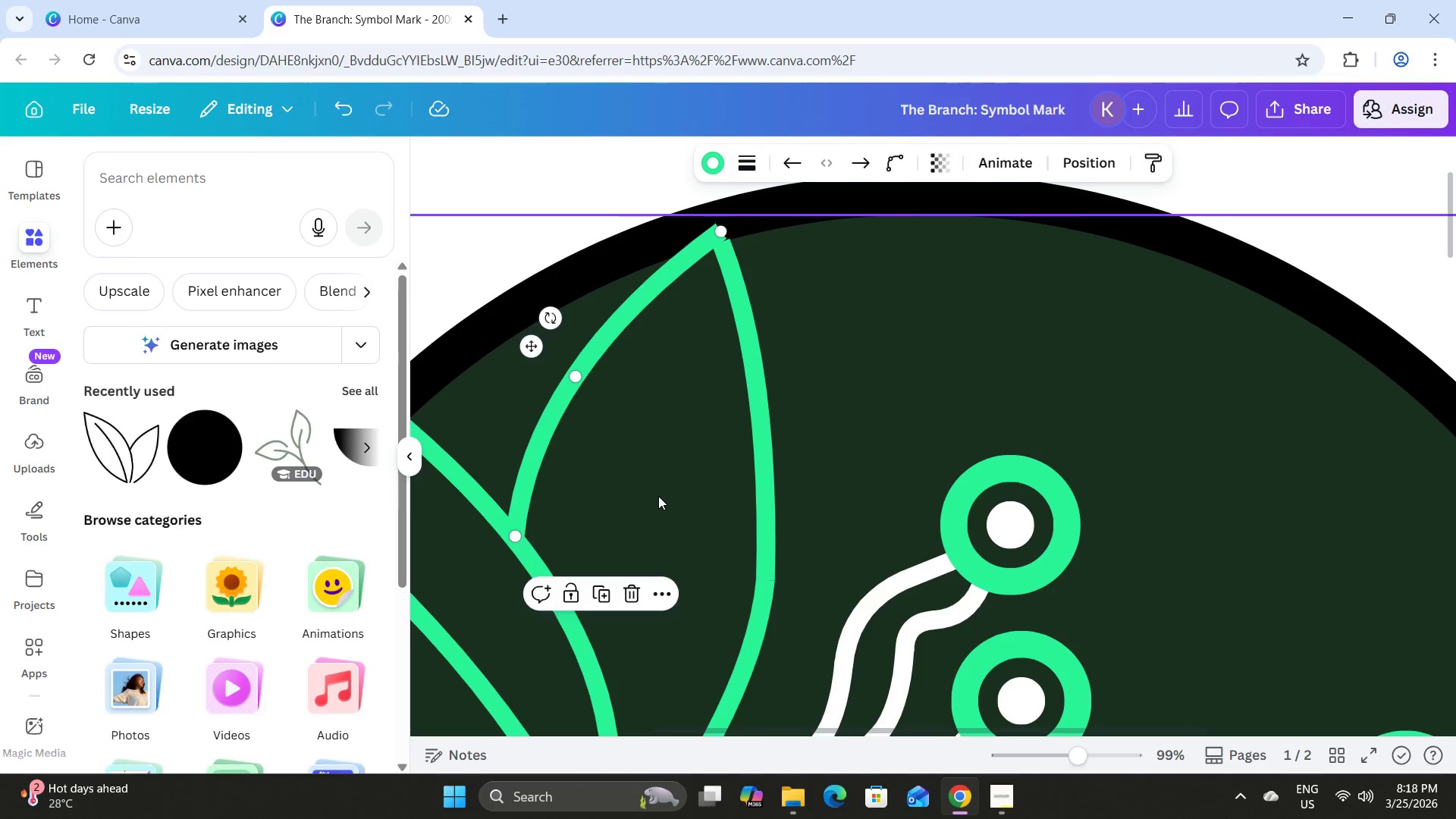 
left_click([658, 496])
 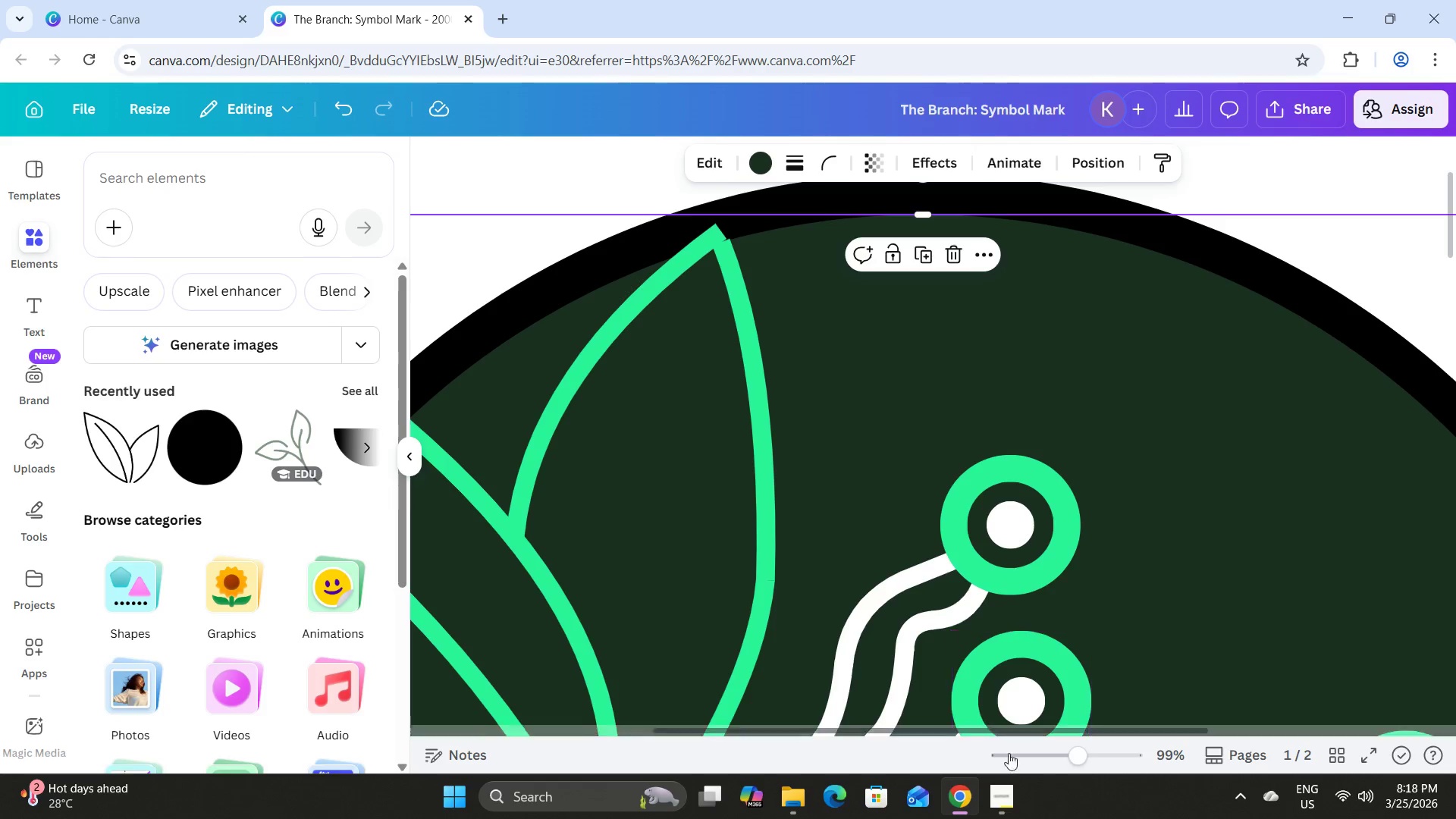 
left_click_drag(start_coordinate=[1071, 752], to_coordinate=[1012, 692])
 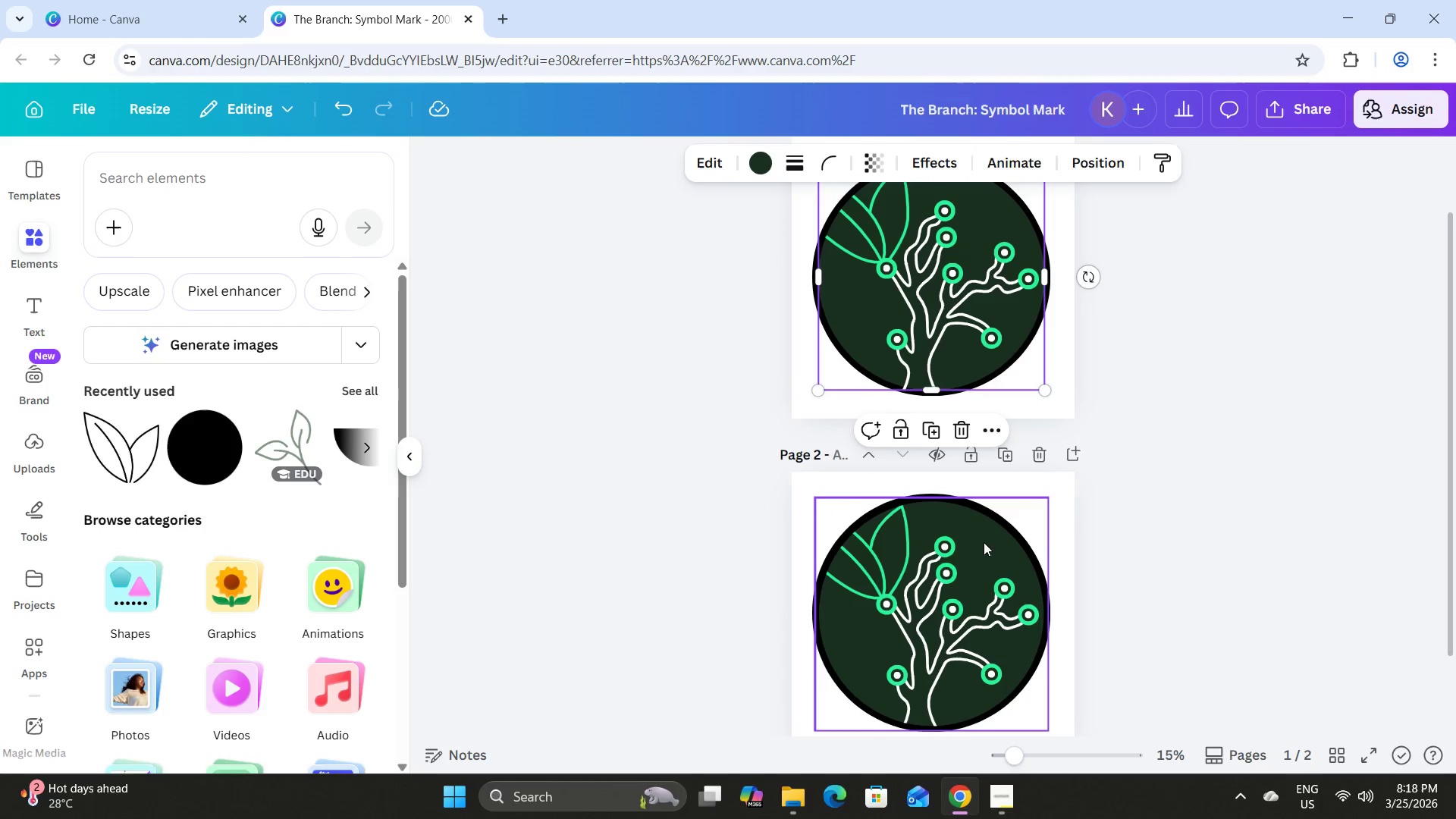 
left_click([983, 541])
 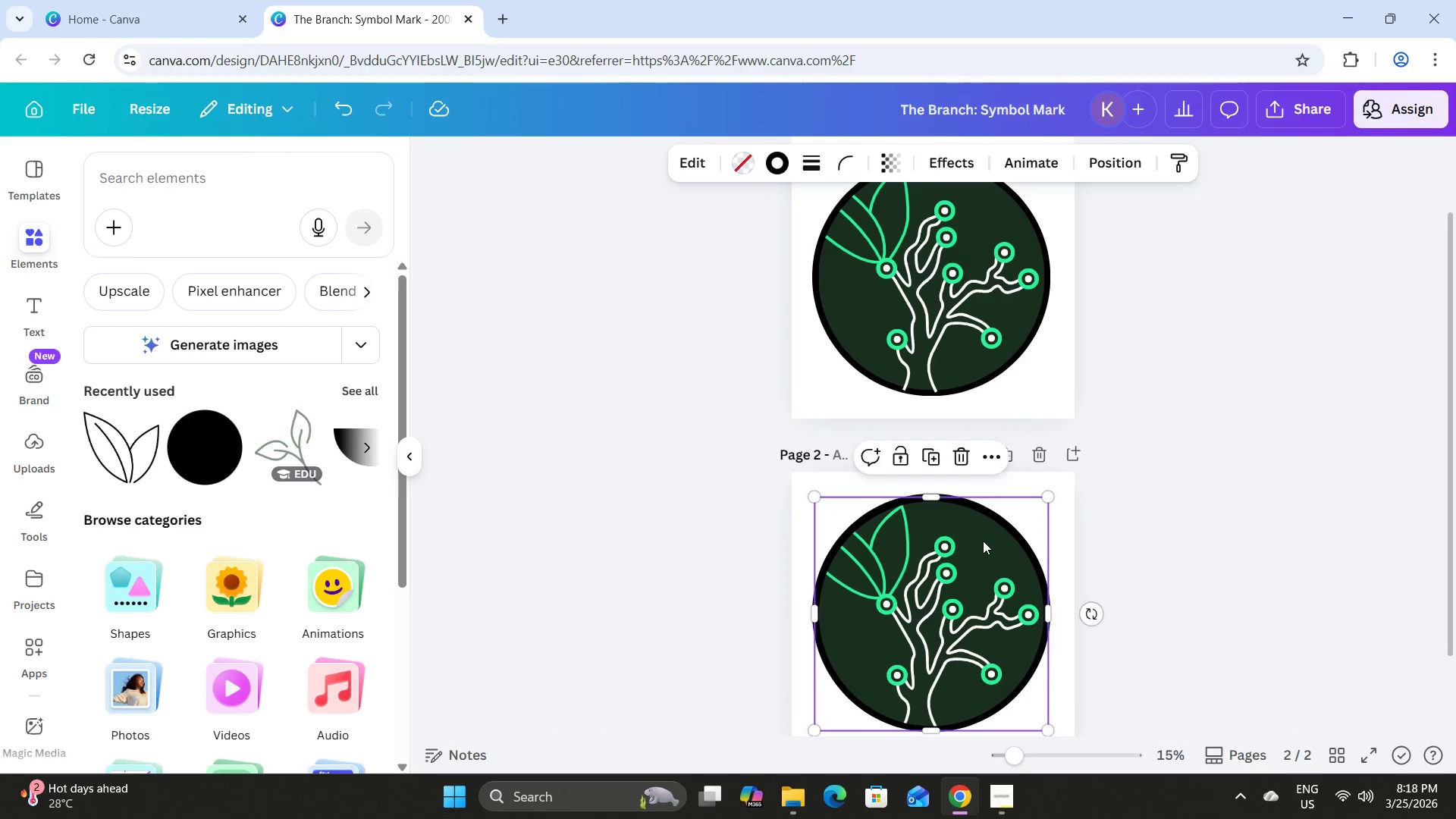 
key(Control+C)
 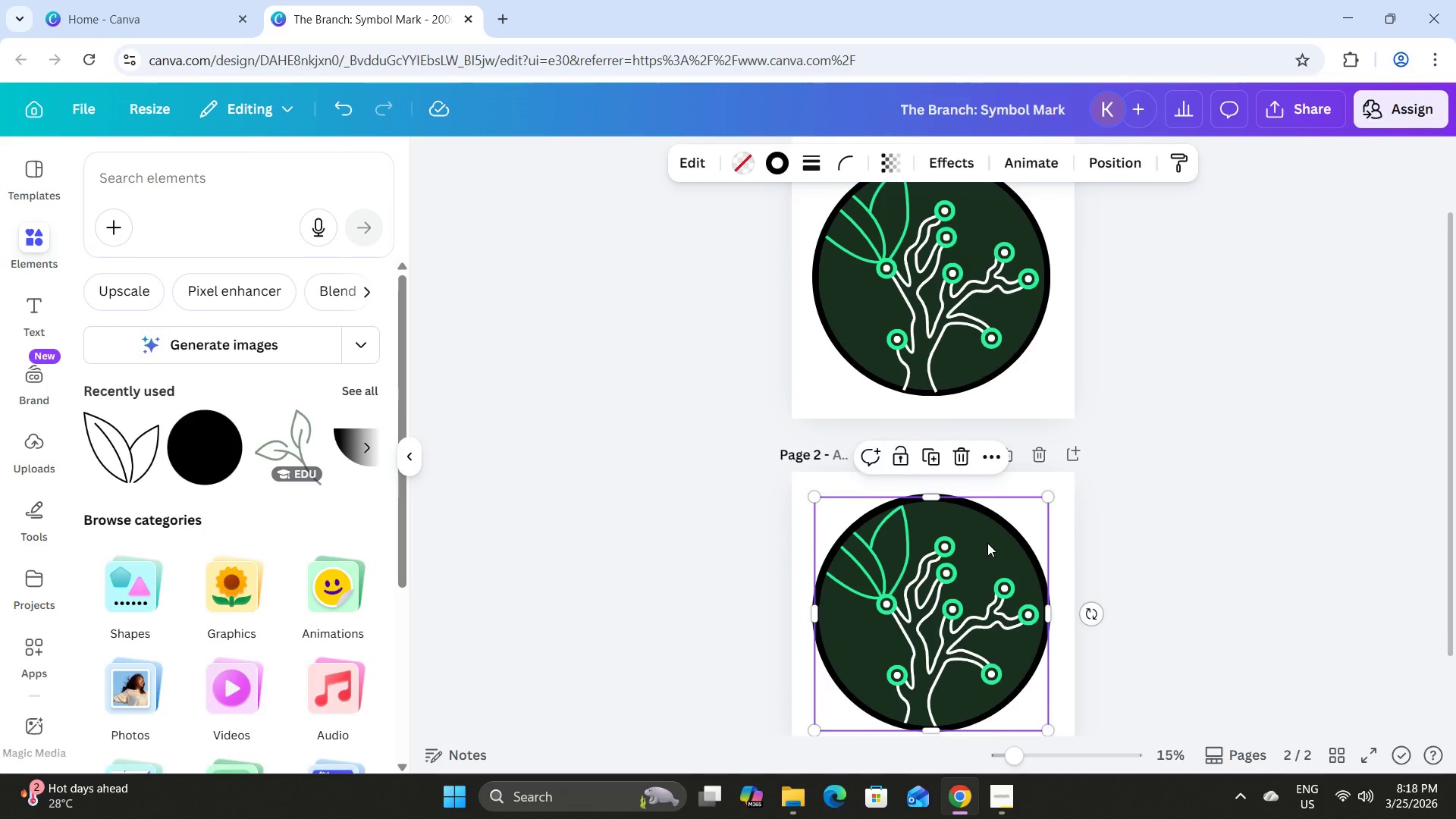 
scroll: coordinate [987, 543], scroll_direction: up, amount: 6.0
 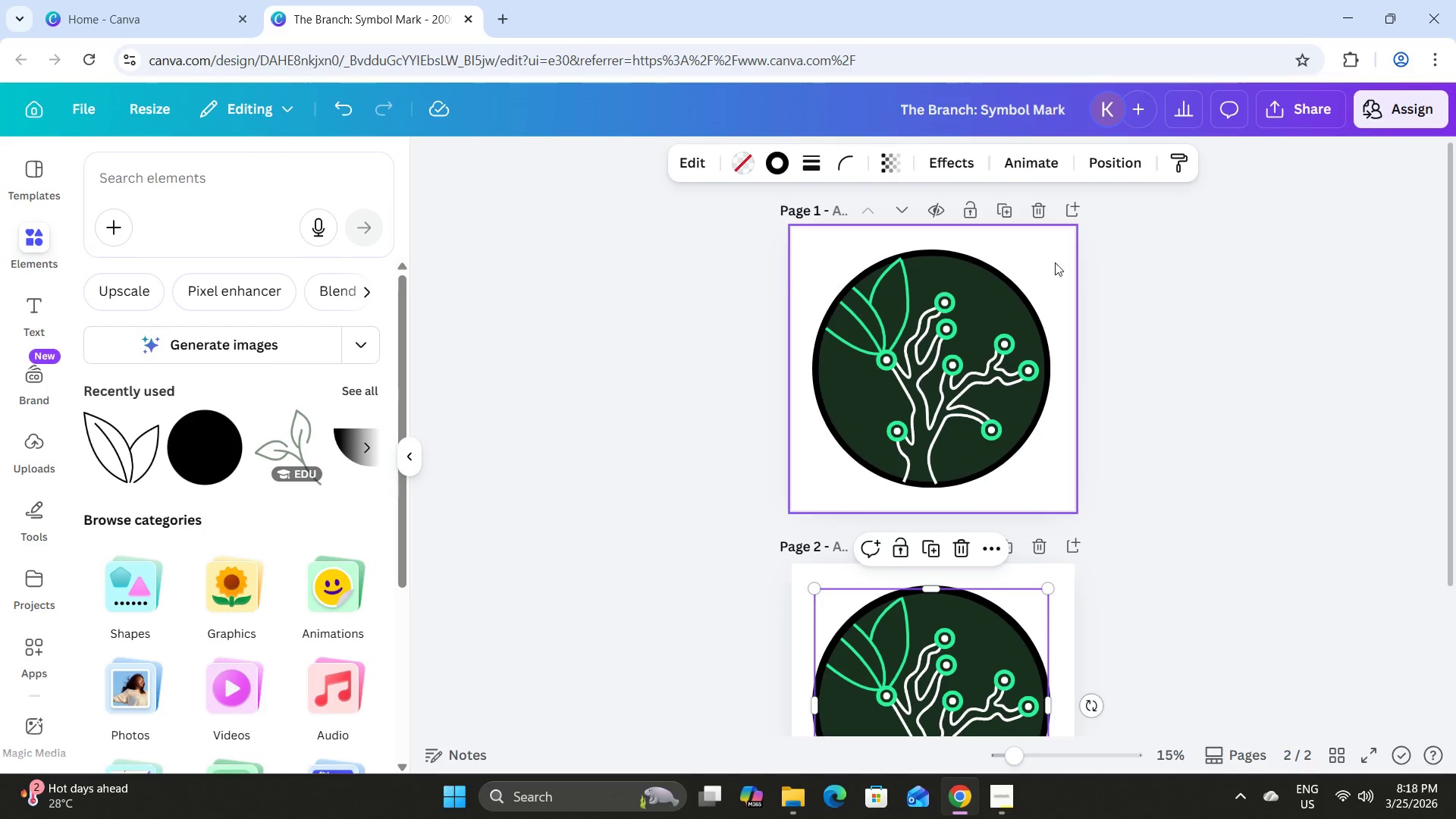 
left_click([1045, 262])
 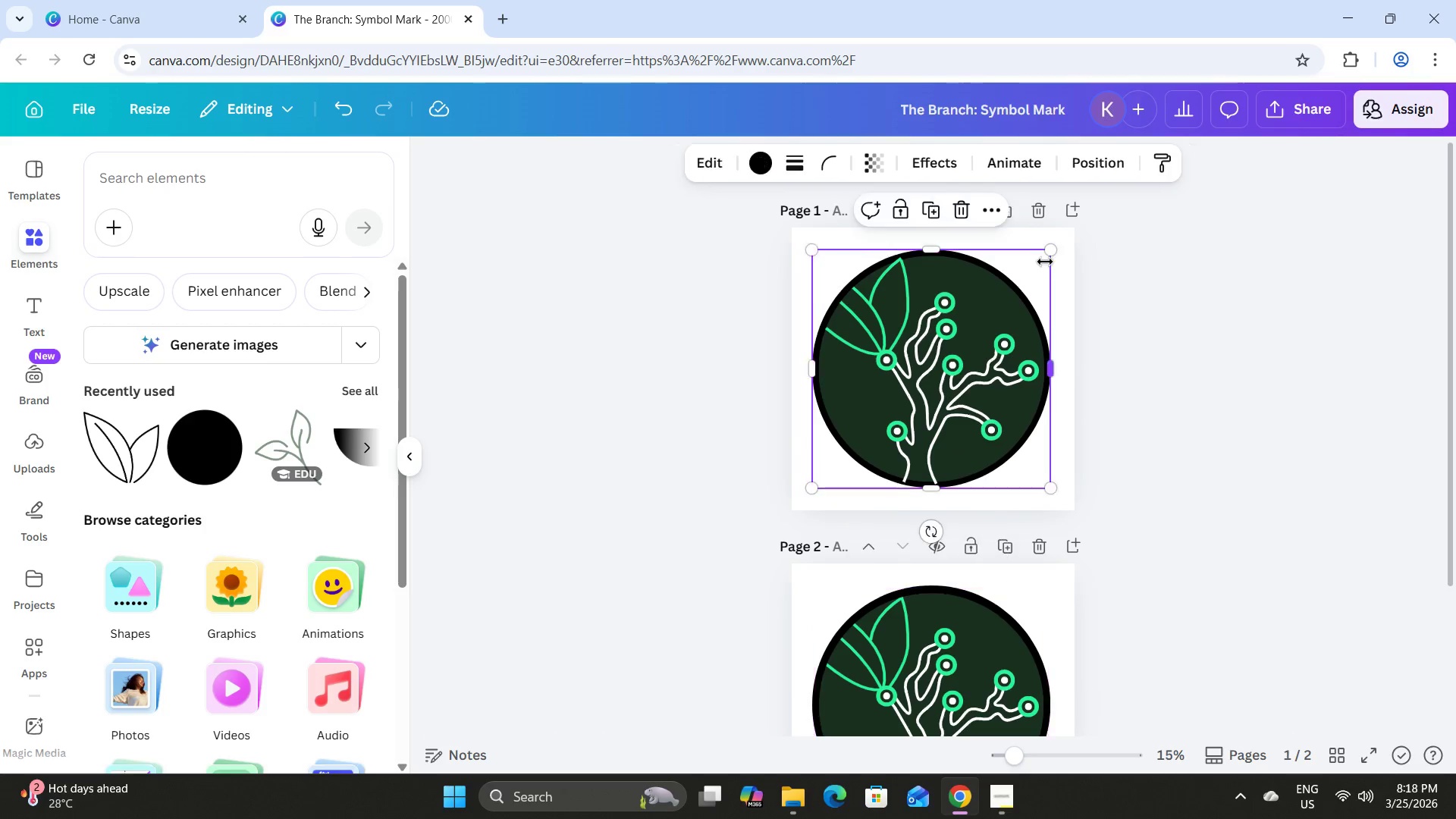 
key(Control+V)
 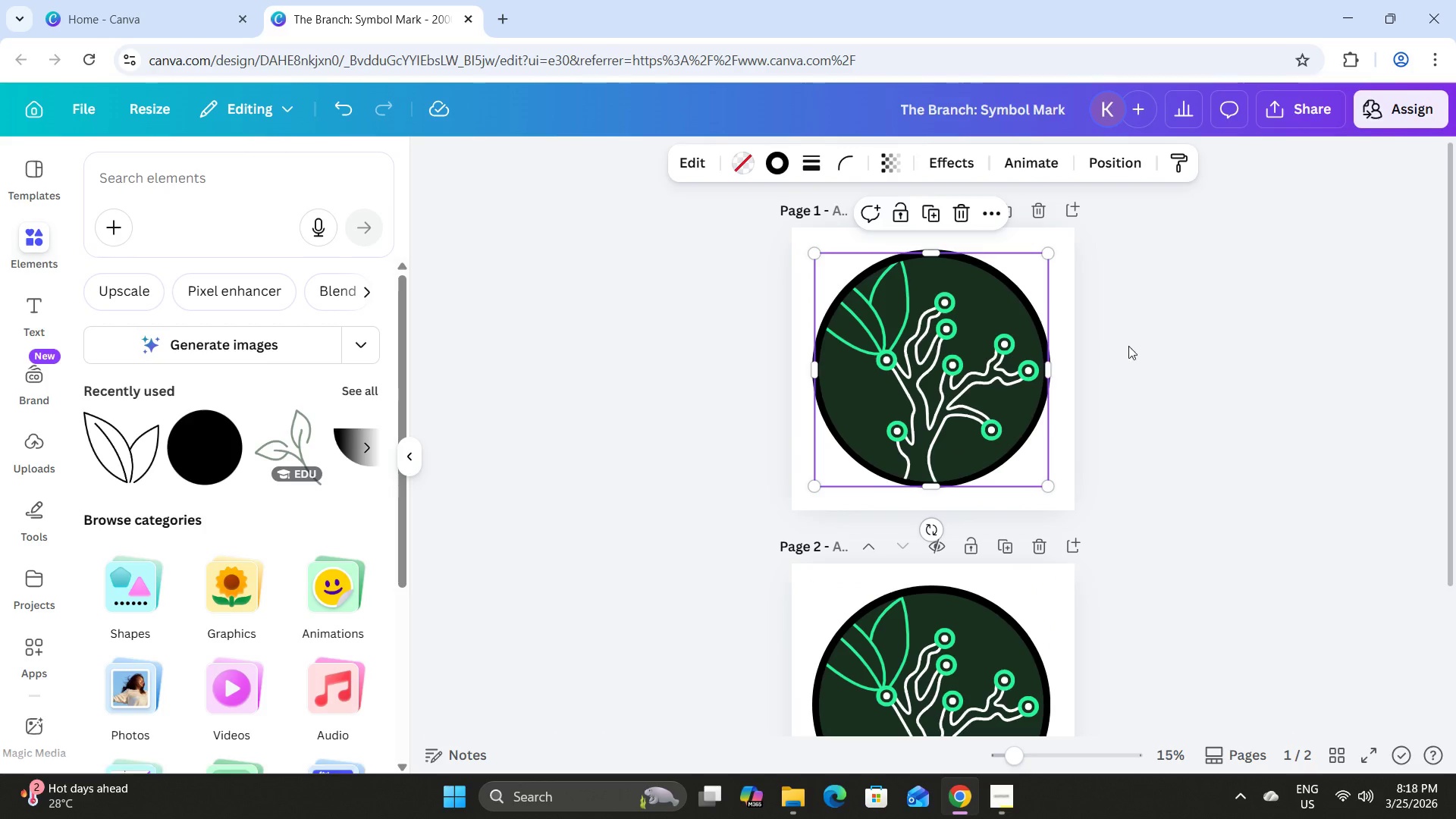 
left_click([1154, 349])
 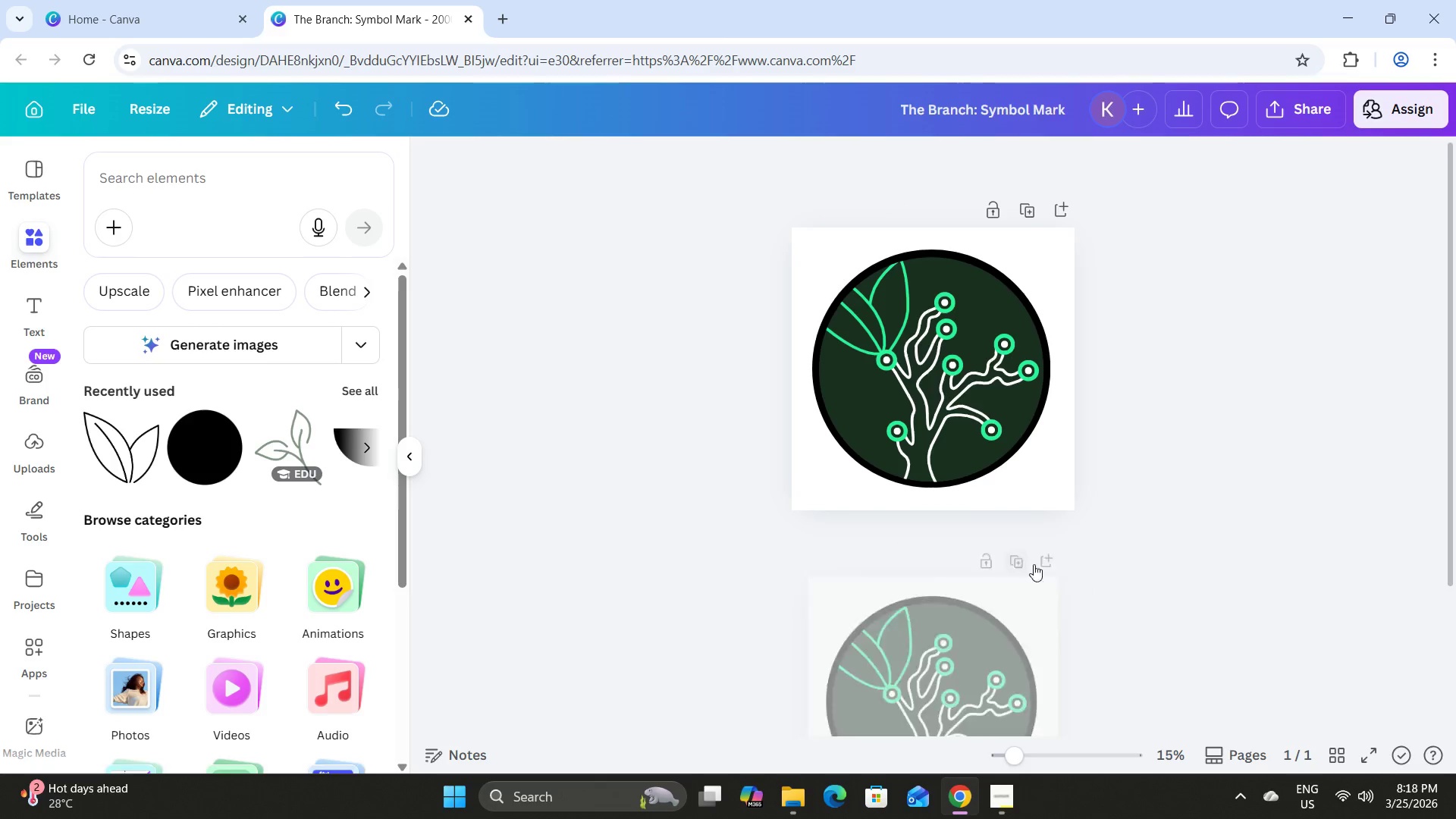 
left_click_drag(start_coordinate=[1005, 750], to_coordinate=[1046, 758])
 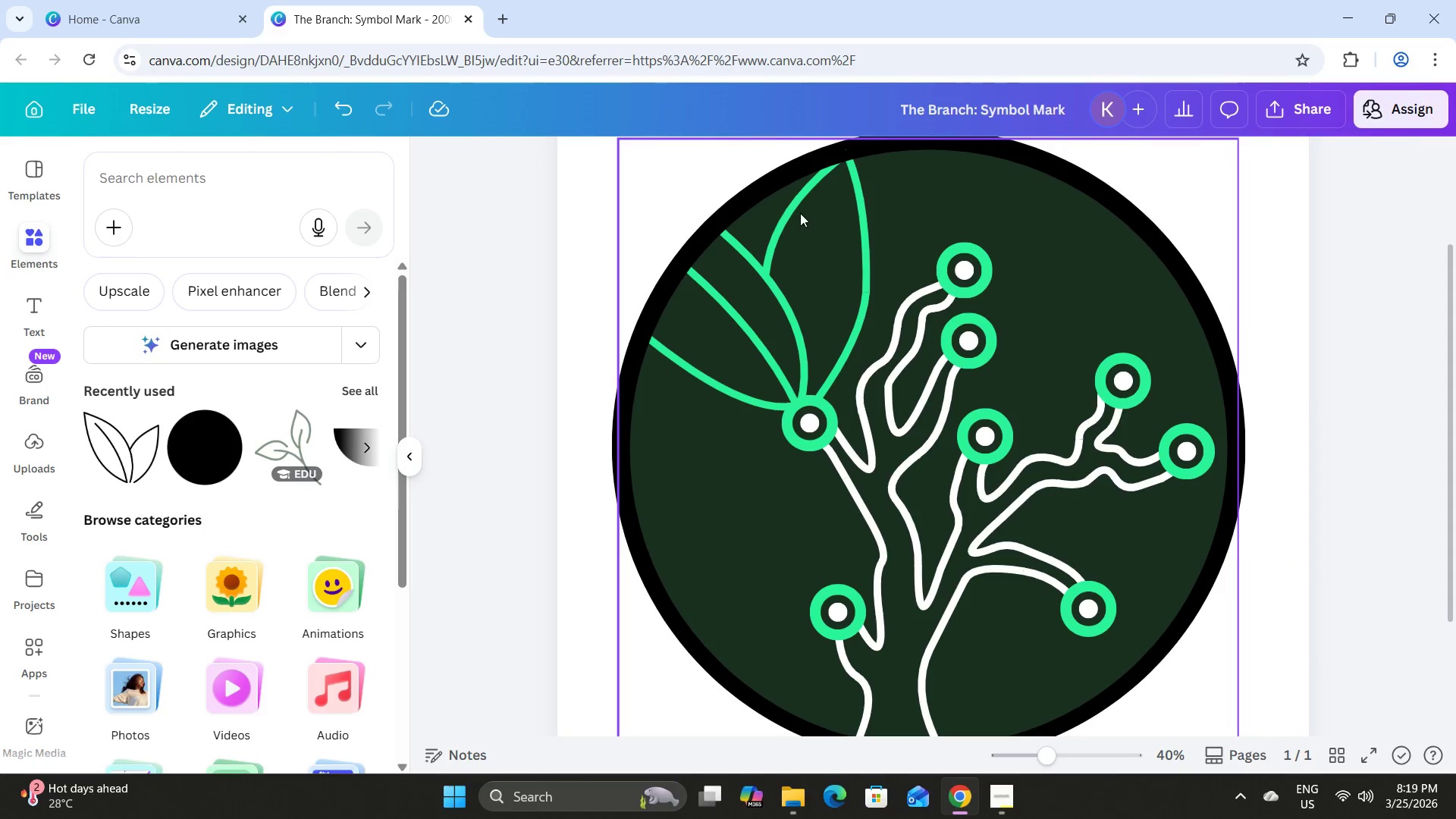 
scroll: coordinate [802, 210], scroll_direction: up, amount: 5.0
 